 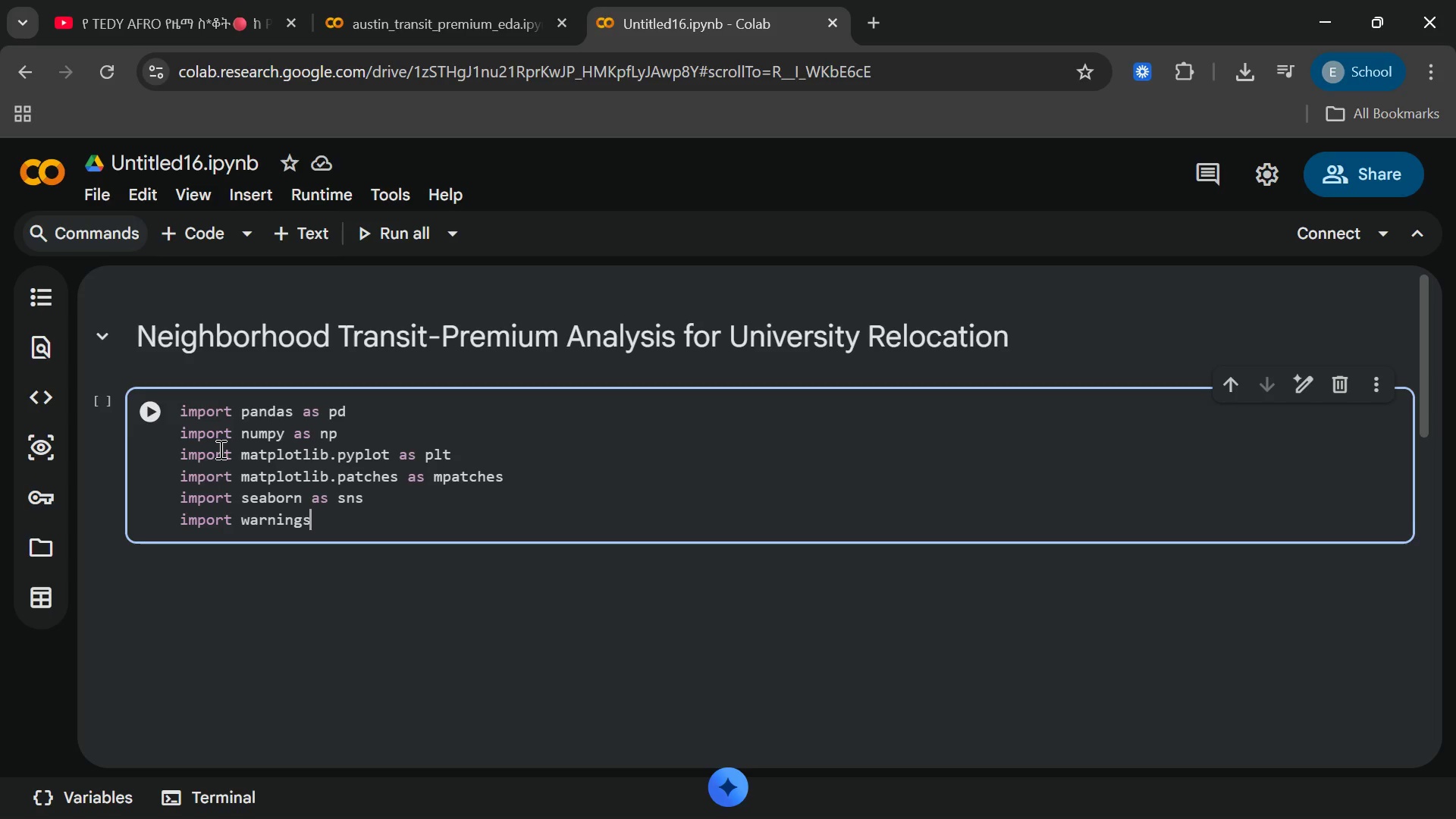 
key(Enter)
 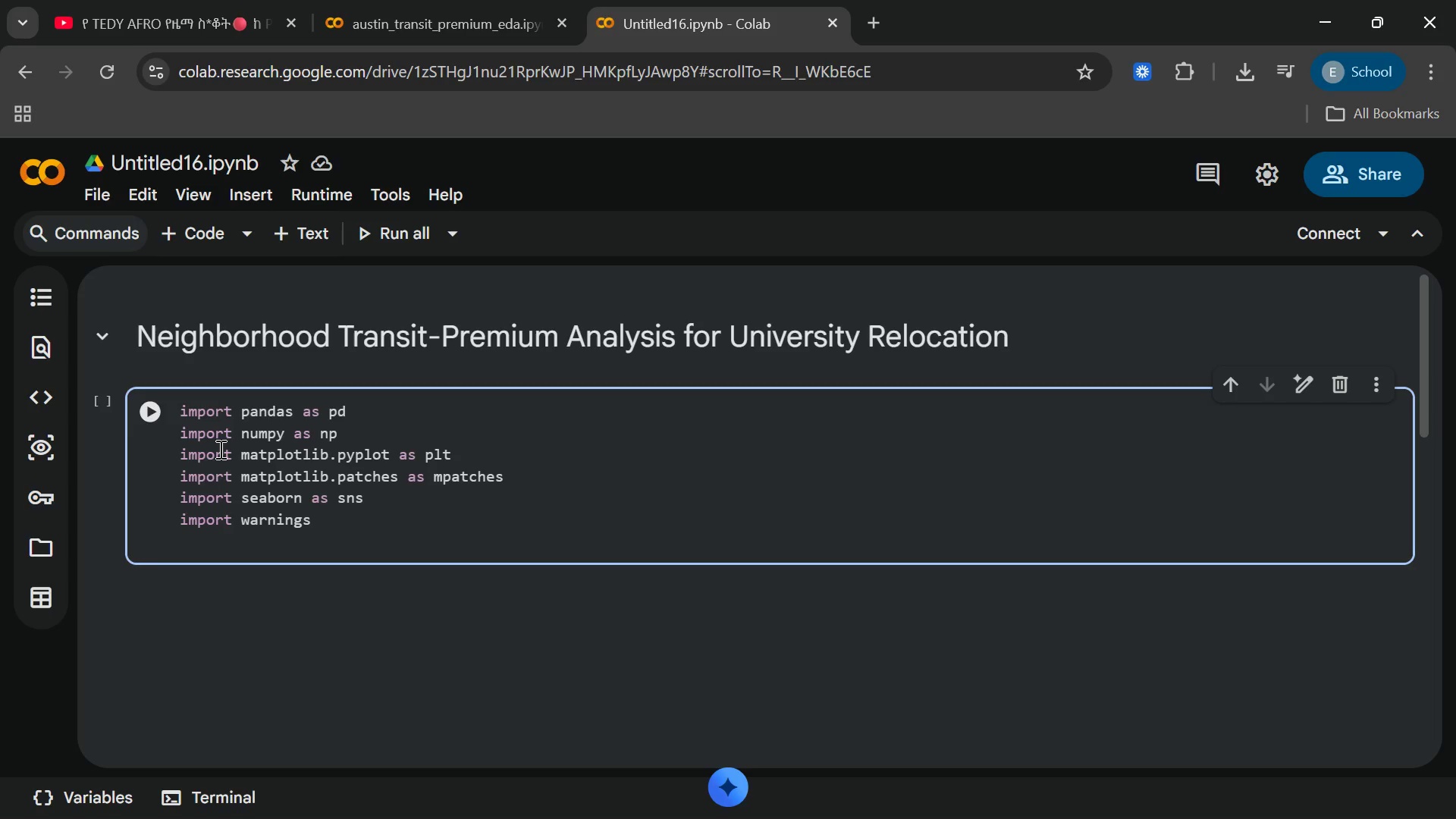 
type(warning )
key(Backspace)
type(.ful)
key(Backspace)
key(Backspace)
type(ilterwrnu)
key(Backspace)
key(Backspace)
key(Backspace)
type(arninfg)
key(Backspace)
key(Backspace)
type(g)
 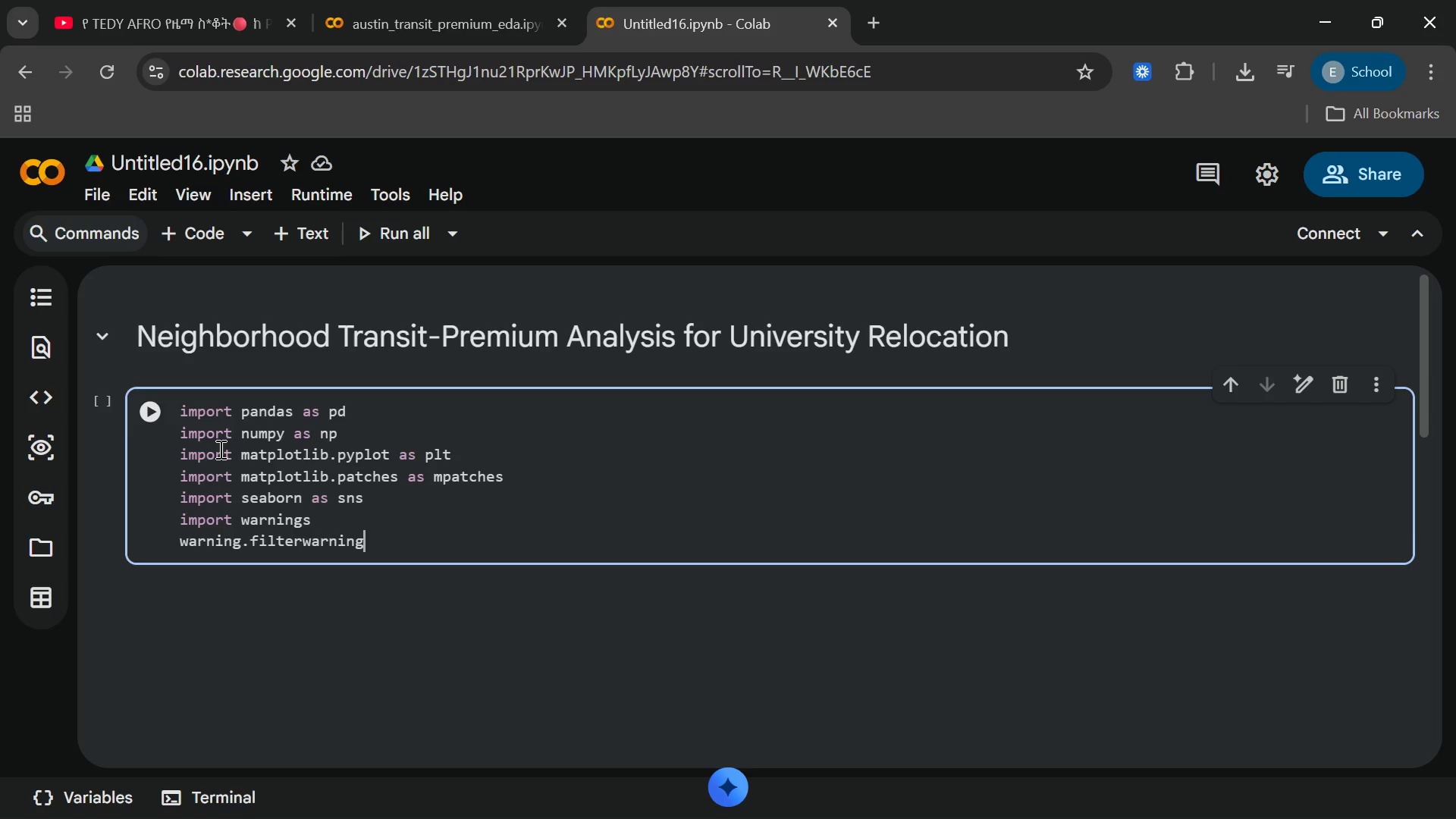 
type(s("ignot)
key(Backspace)
type(re)
 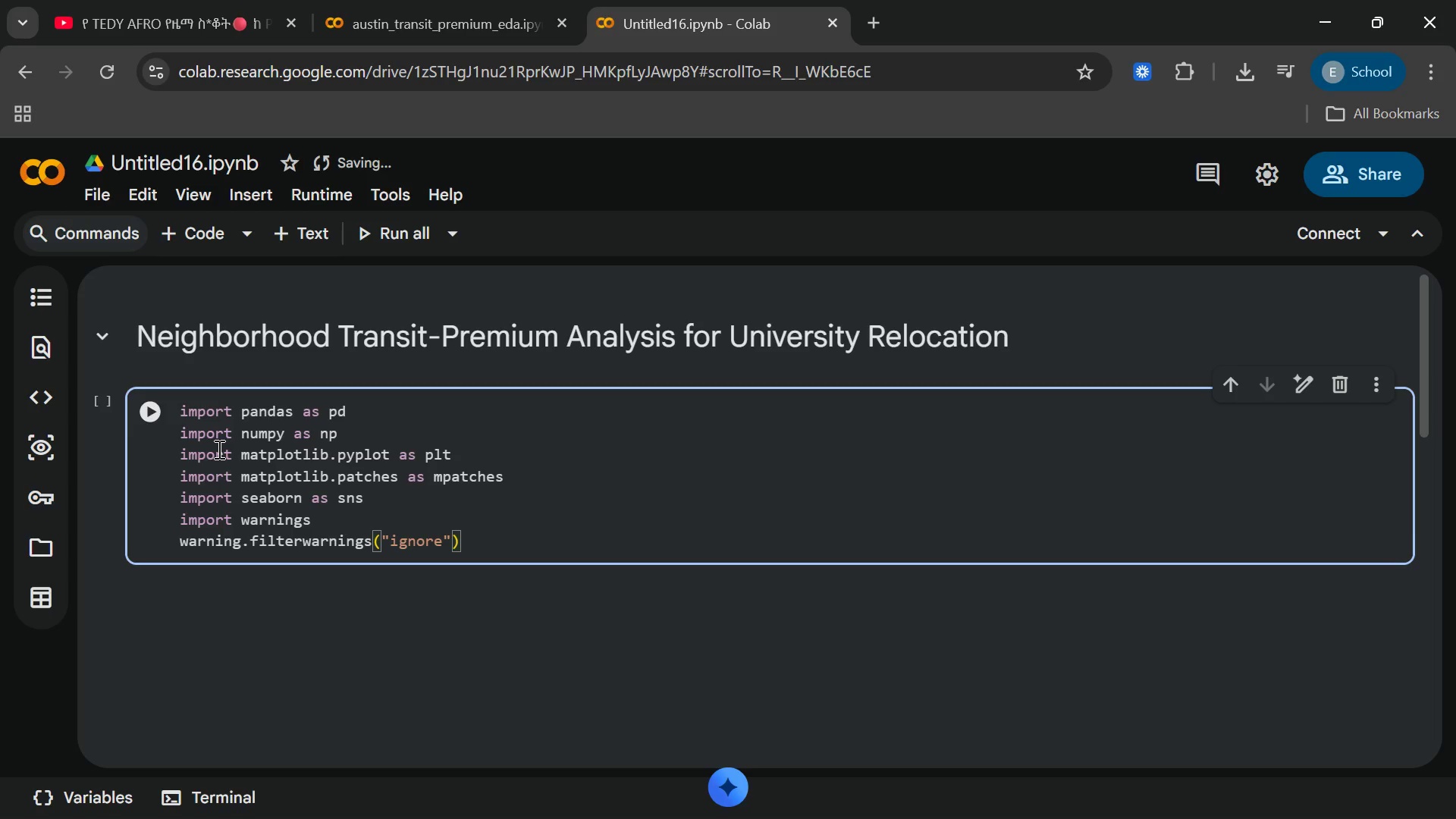 
key(ArrowRight)
 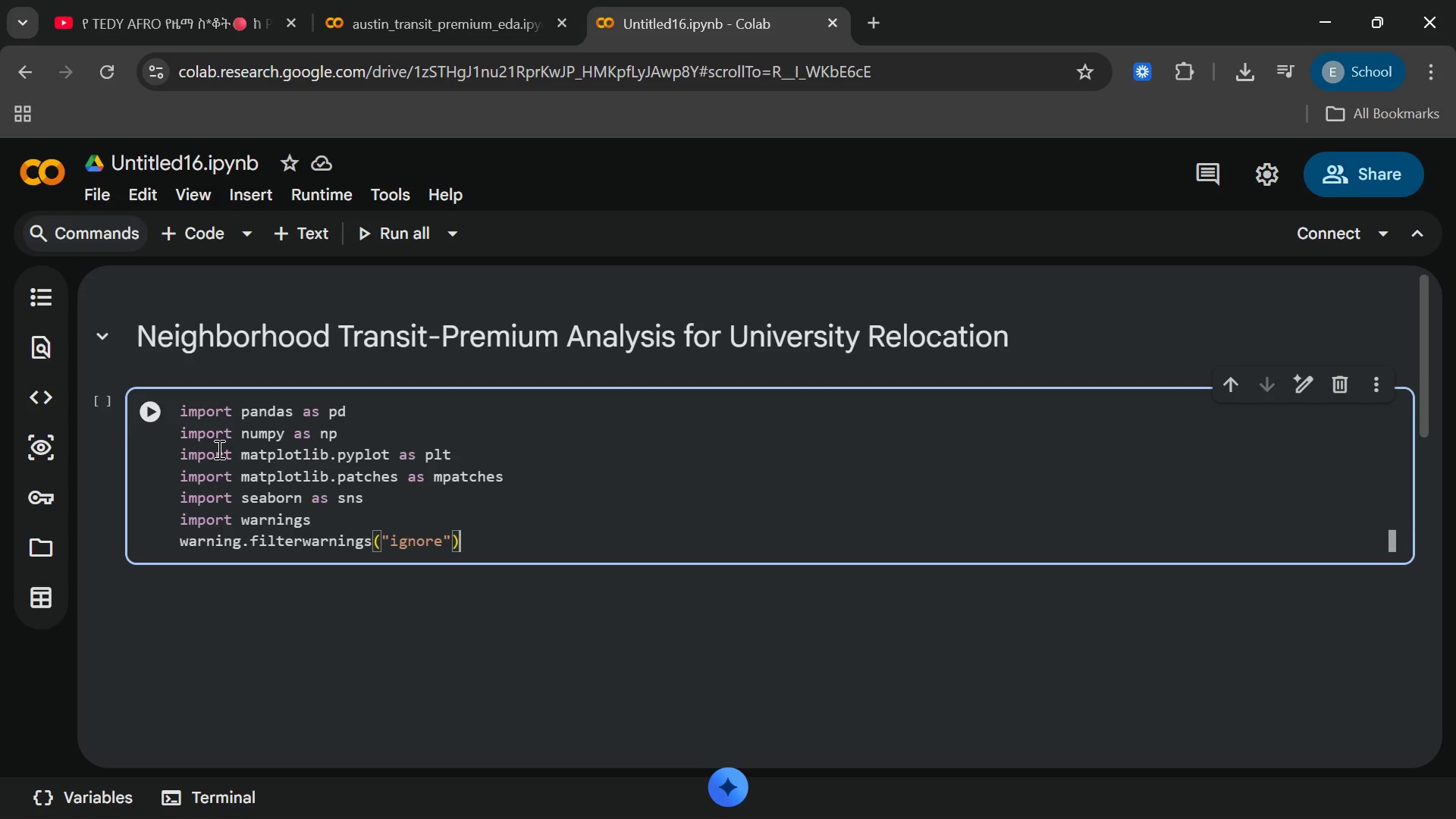 
key(ArrowRight)
 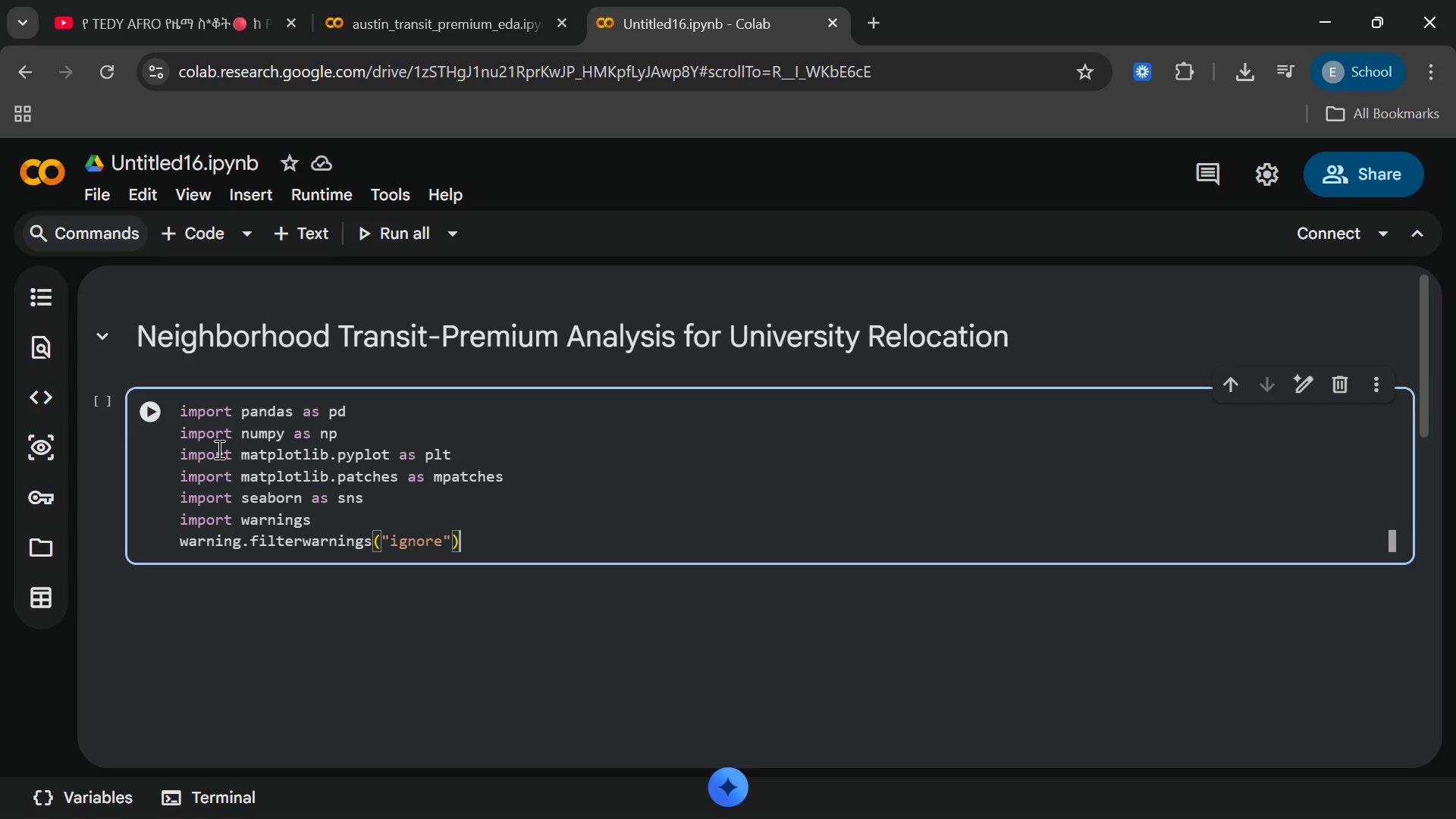 
key(Enter)
 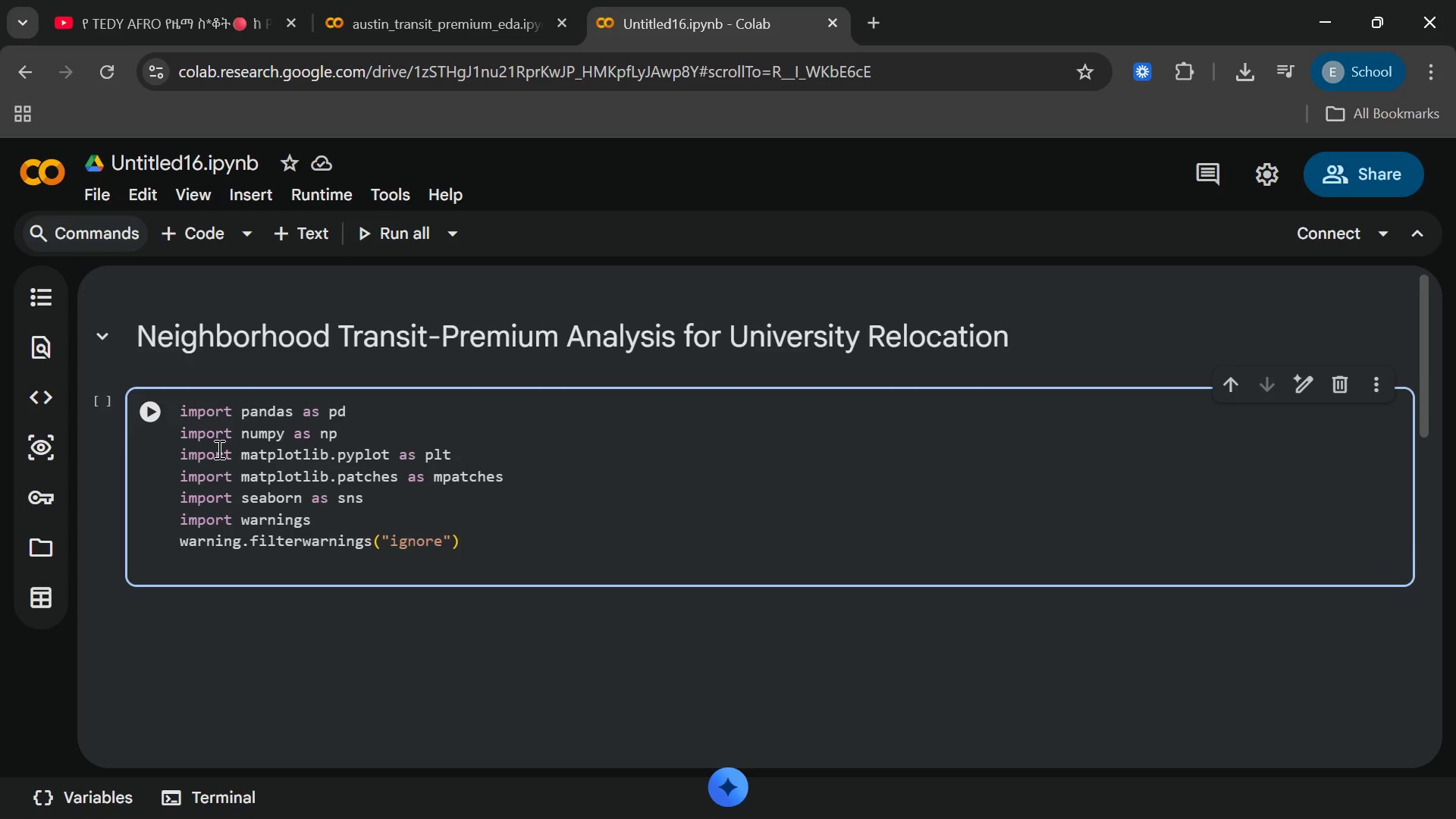 
key(Enter)
 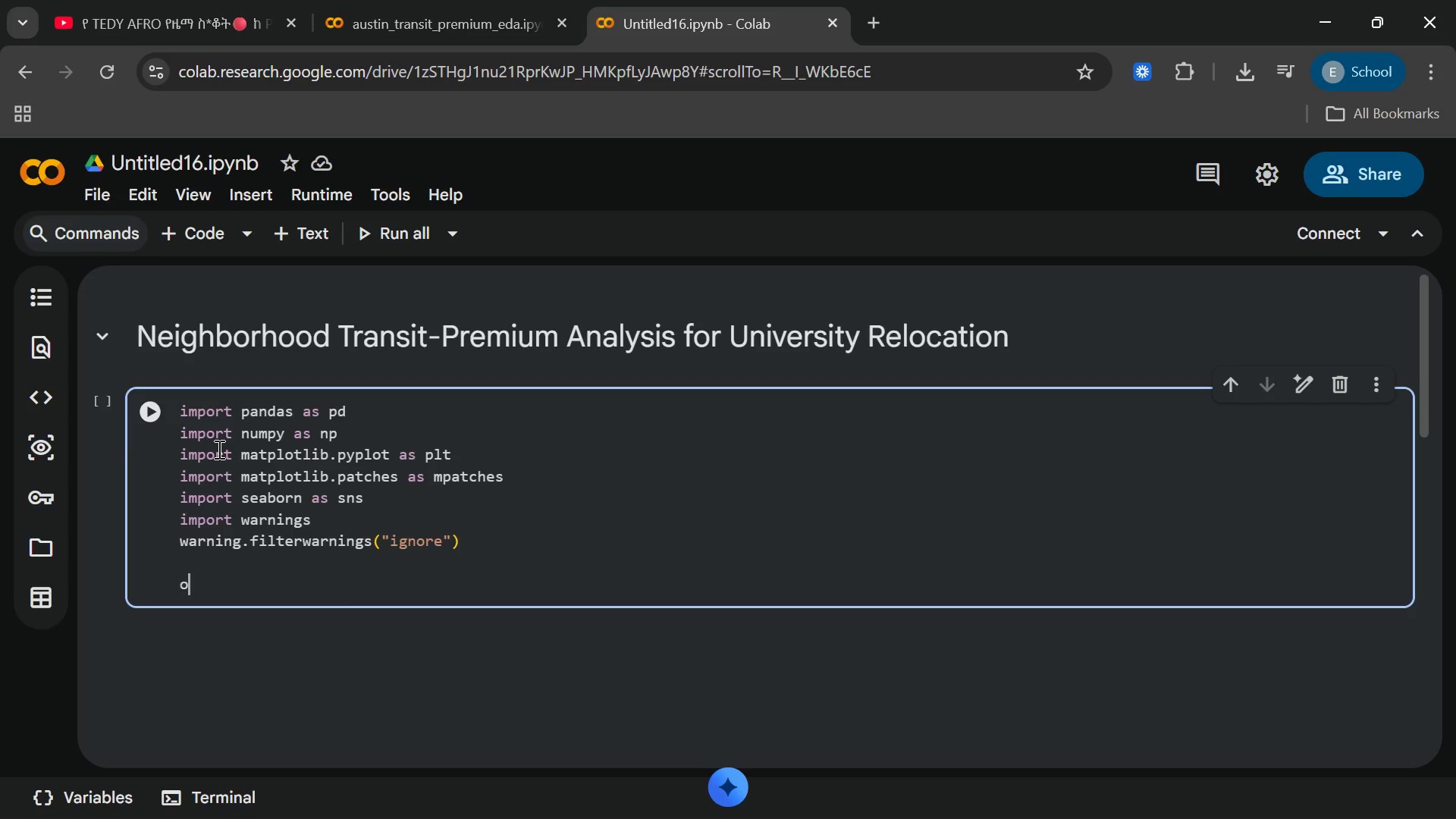 
type(olt)
key(Backspace)
key(Backspace)
key(Backspace)
type(plt.rcParams.up)
key(Backspace)
type(da)
key(Backspace)
key(Backspace)
type(pdates)
key(Backspace)
type(({)
 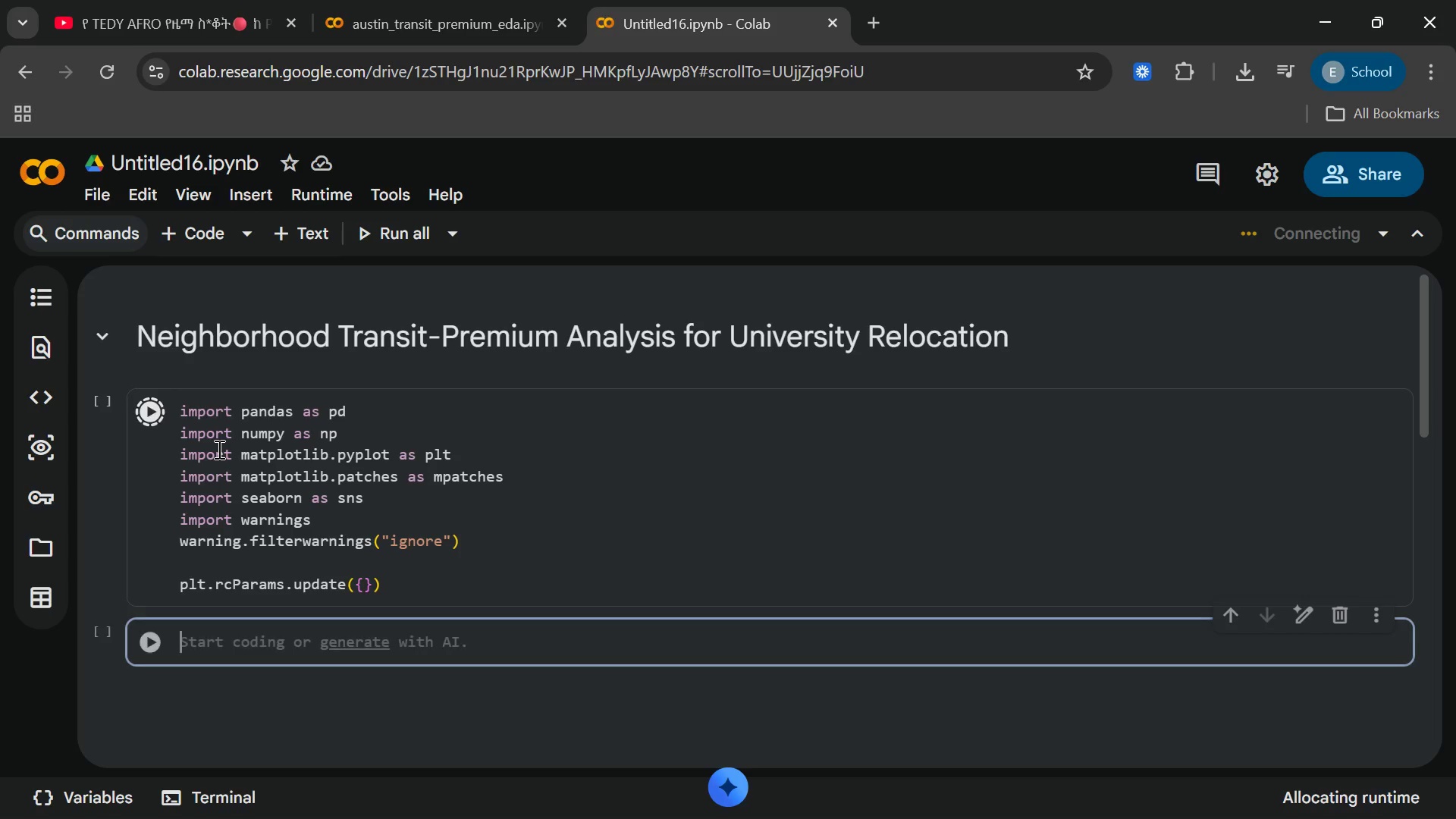 
key(Shift+Enter)
 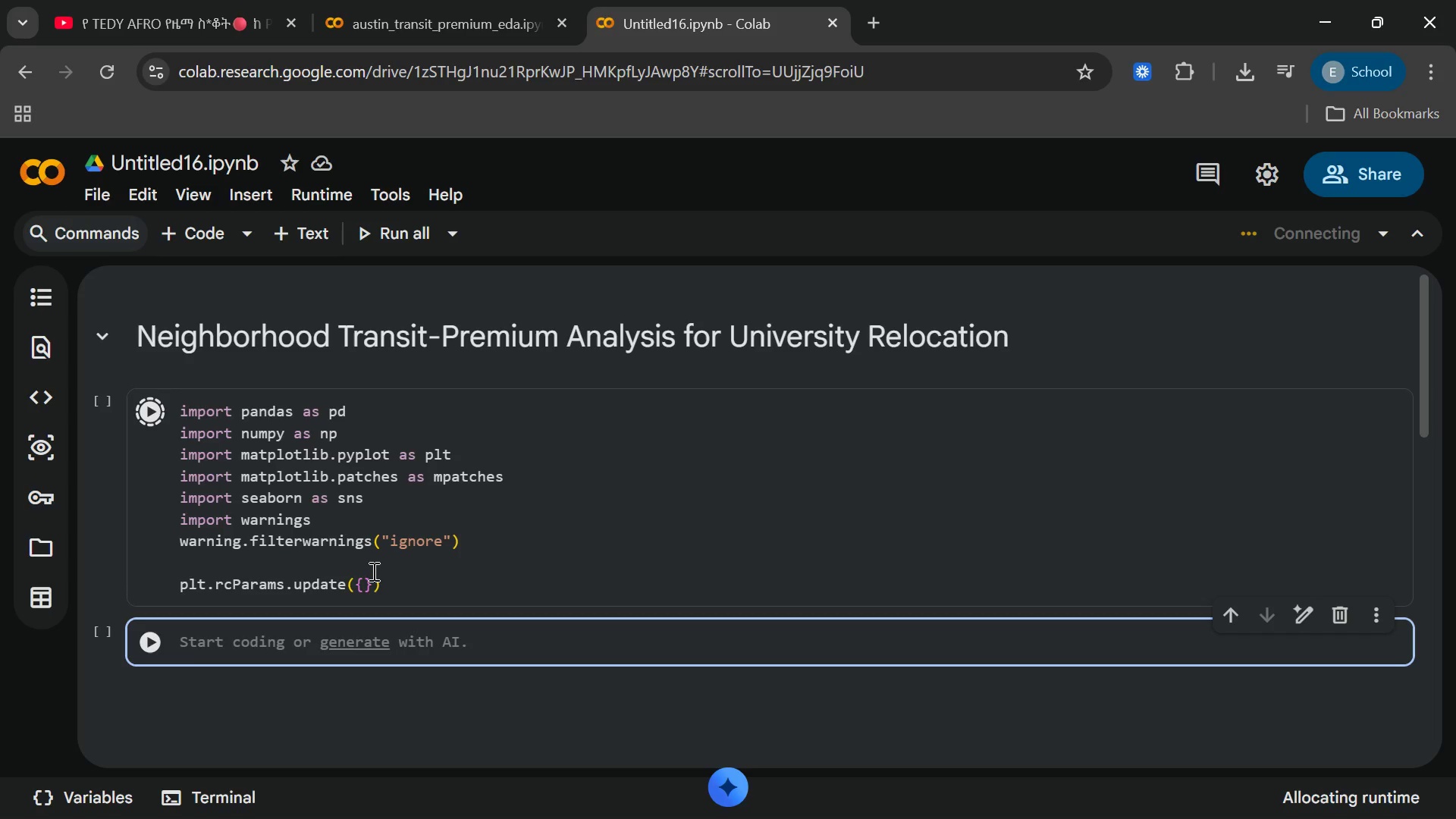 
left_click([364, 583])
 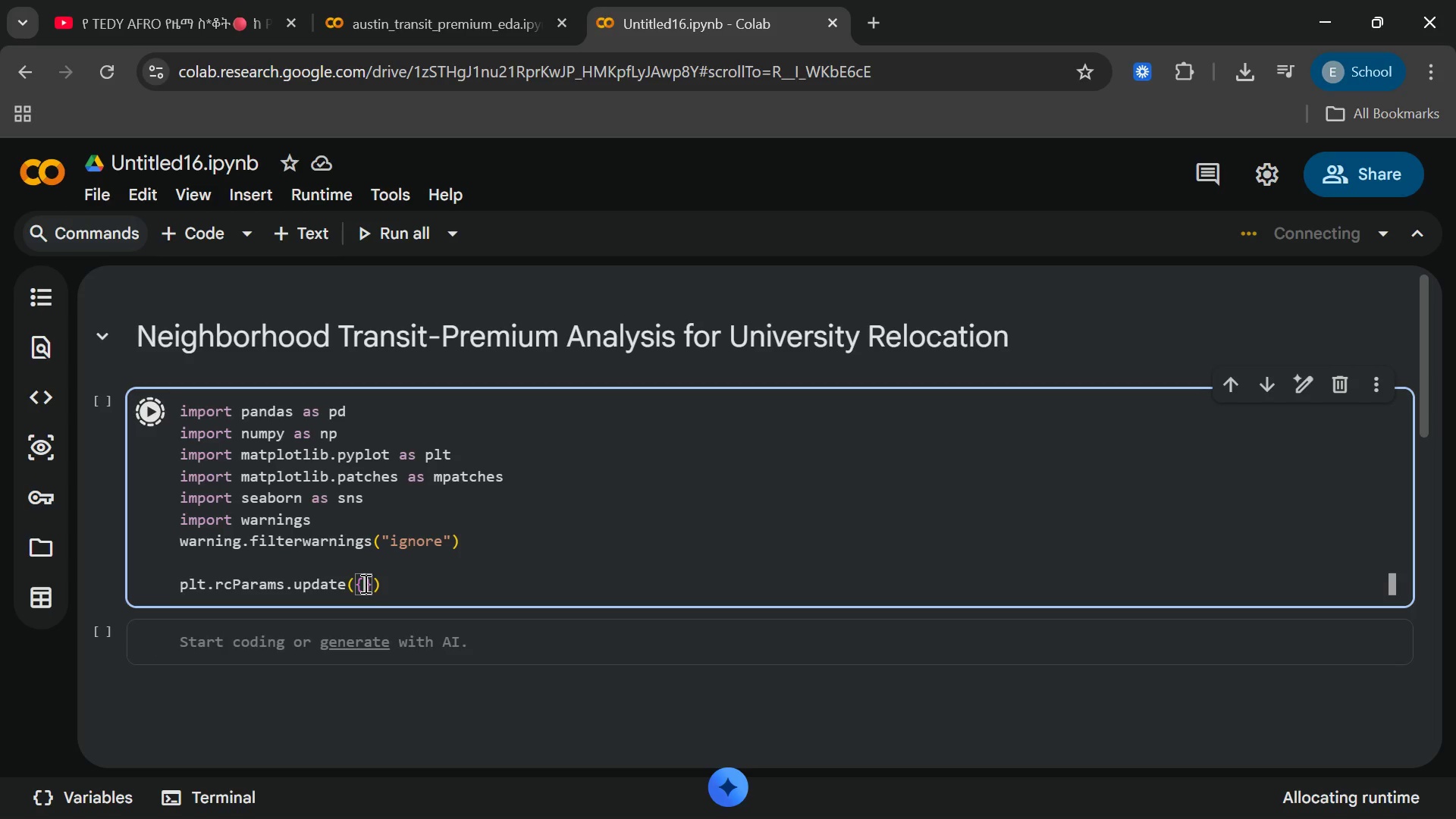 
key(Enter)
 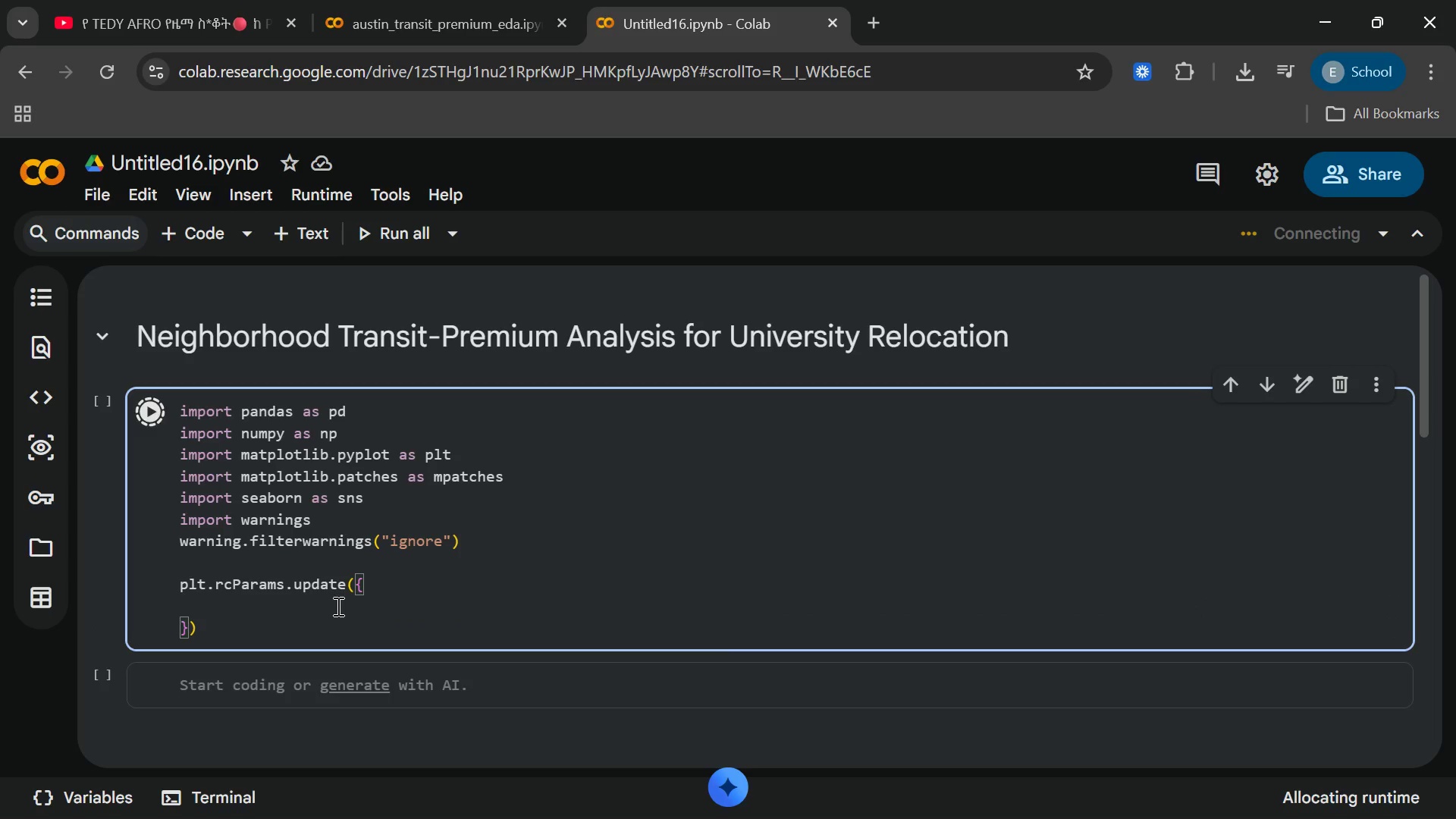 
type("figure.dpu)
key(Backspace)
type(i)
 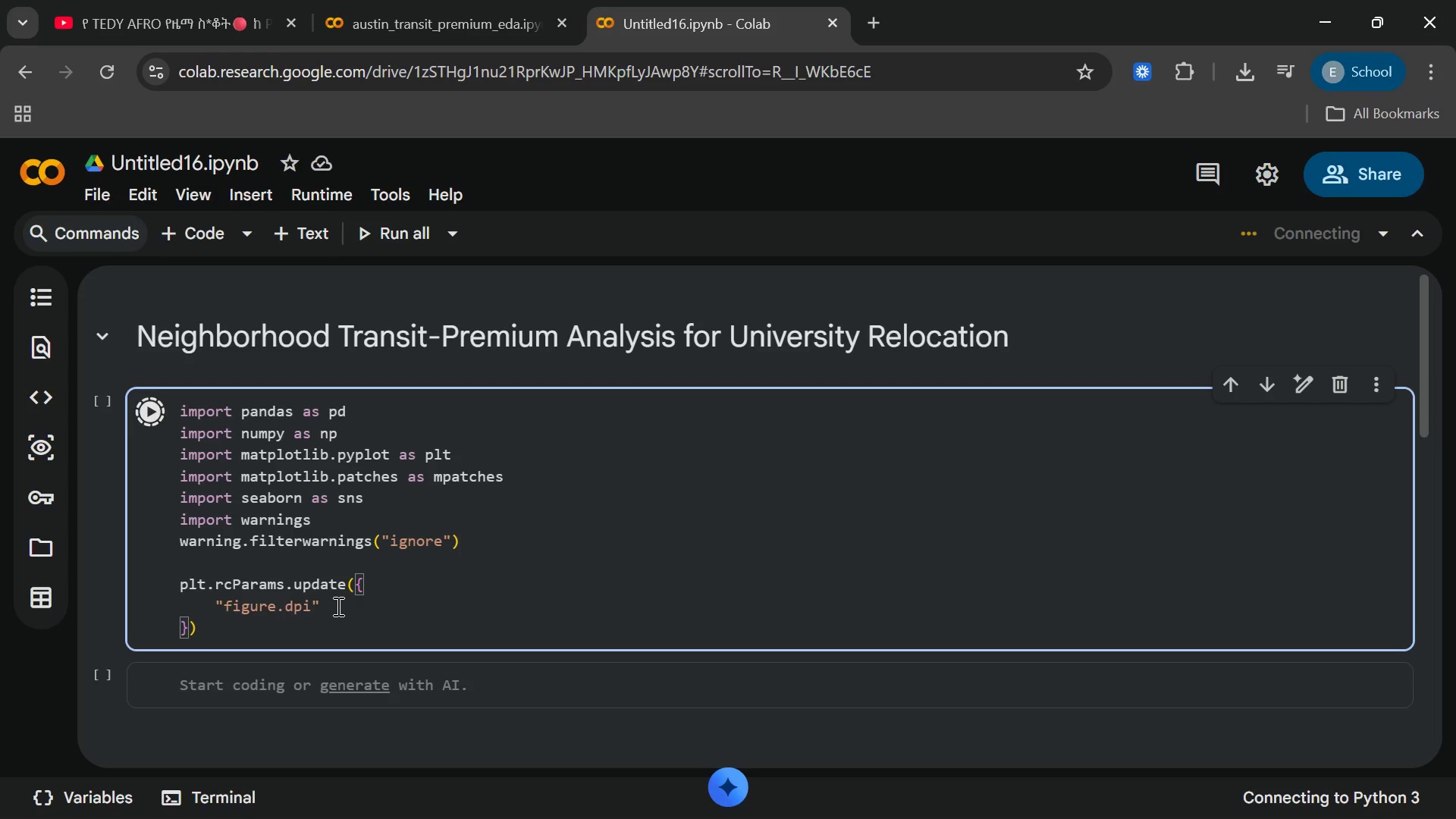 
key(ArrowRight)
 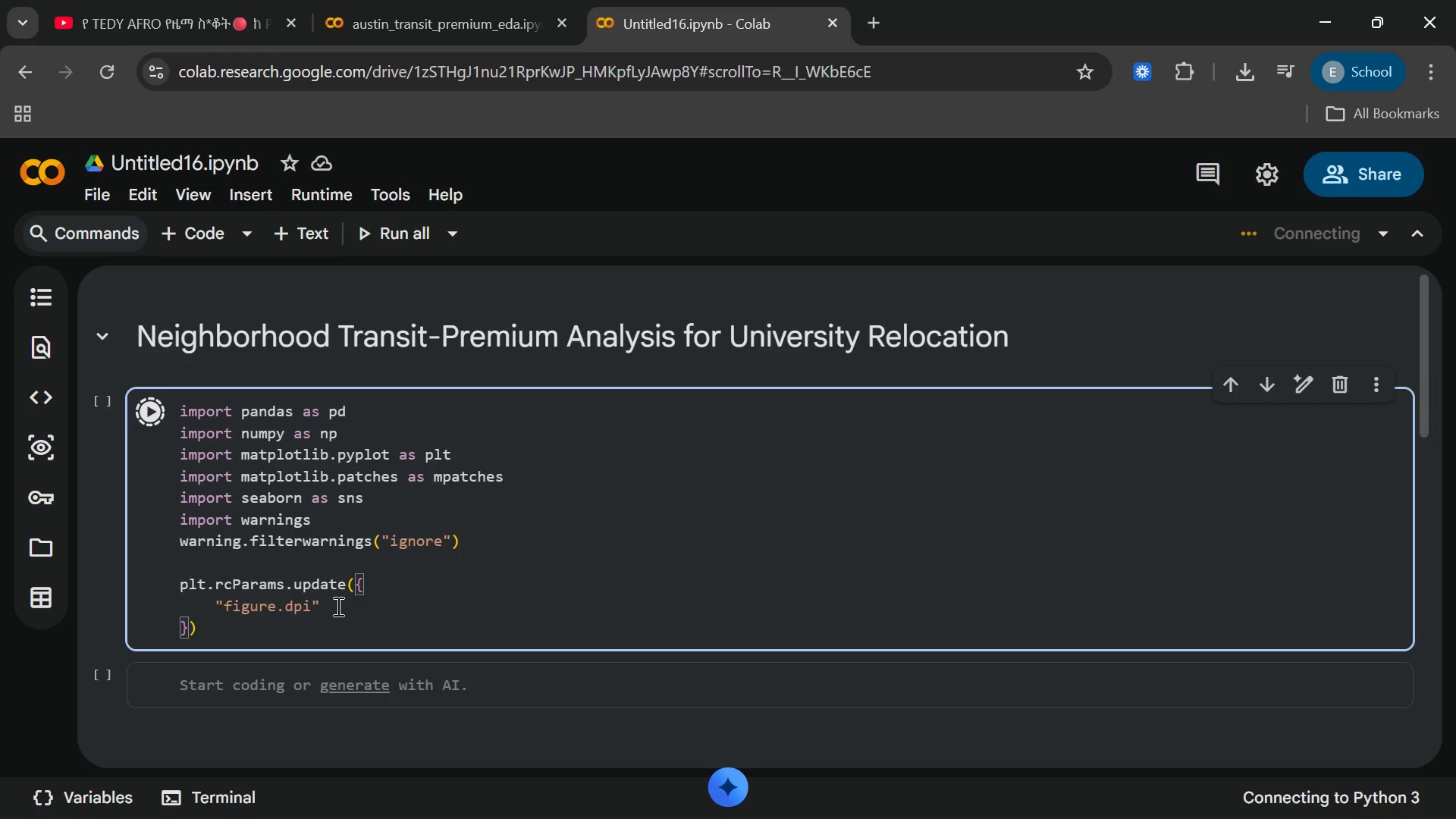 
hold_key(key=ShiftRight, duration=1.53)
 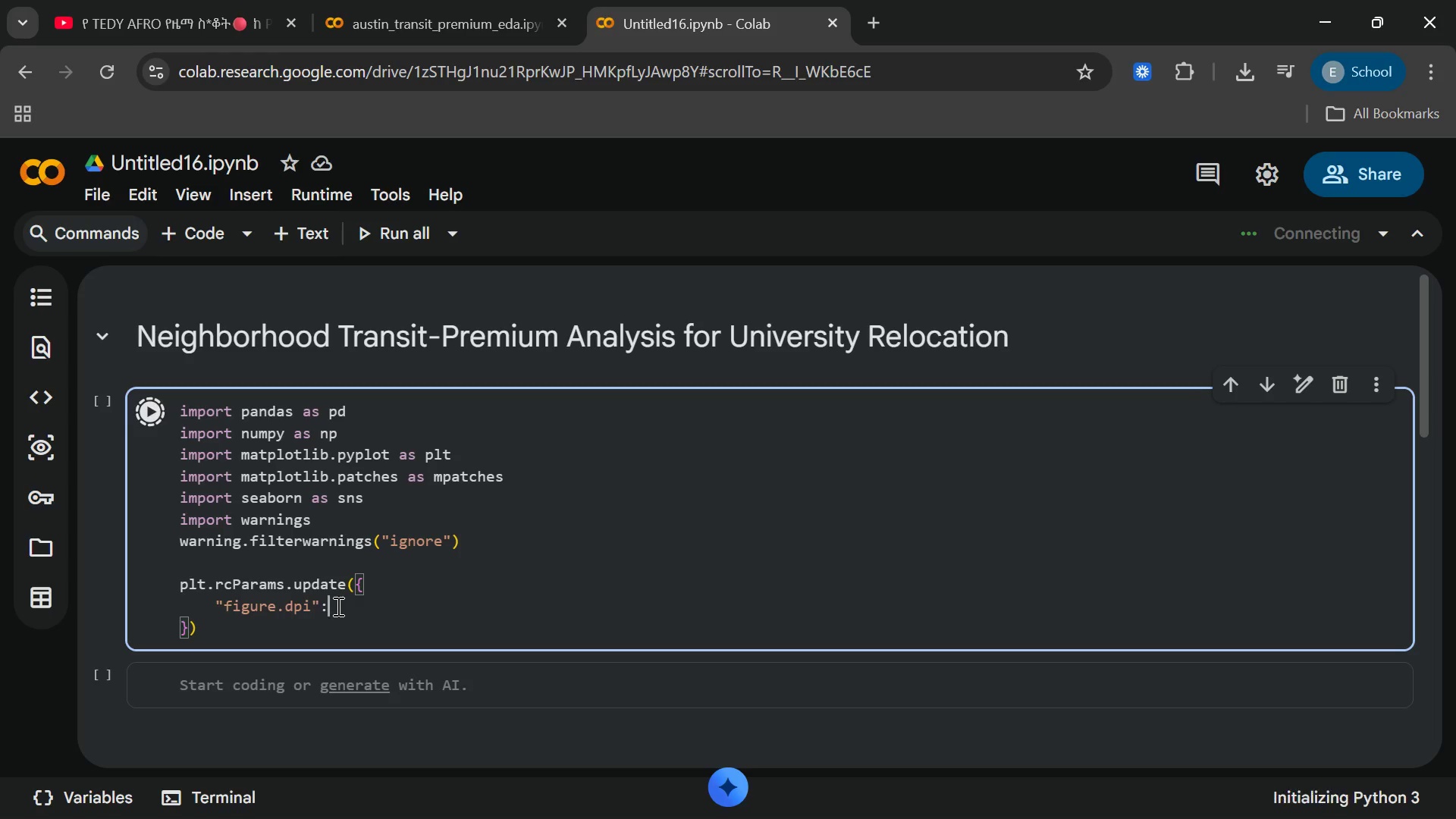 
type(:130)
 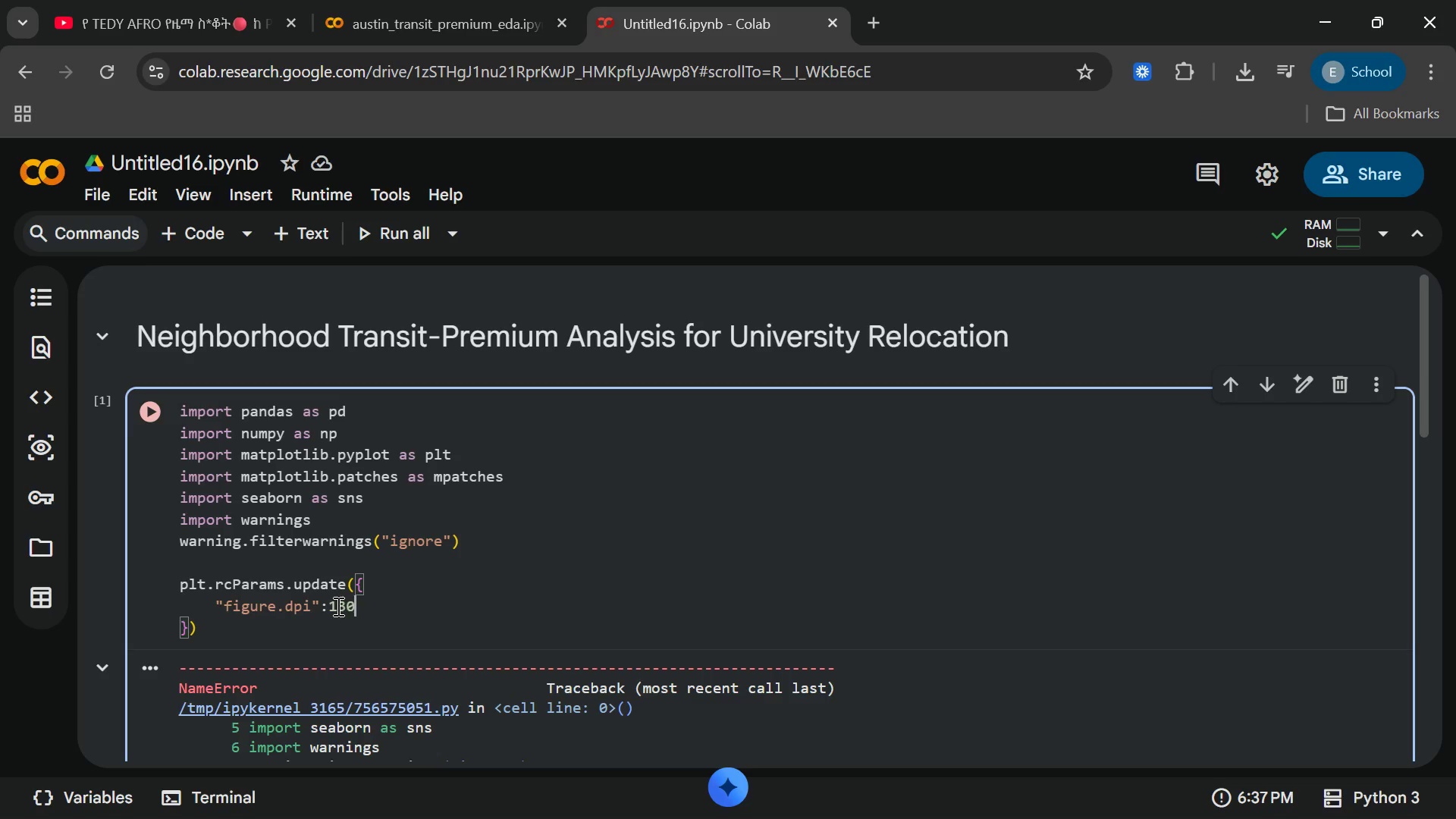 
key(Enter)
 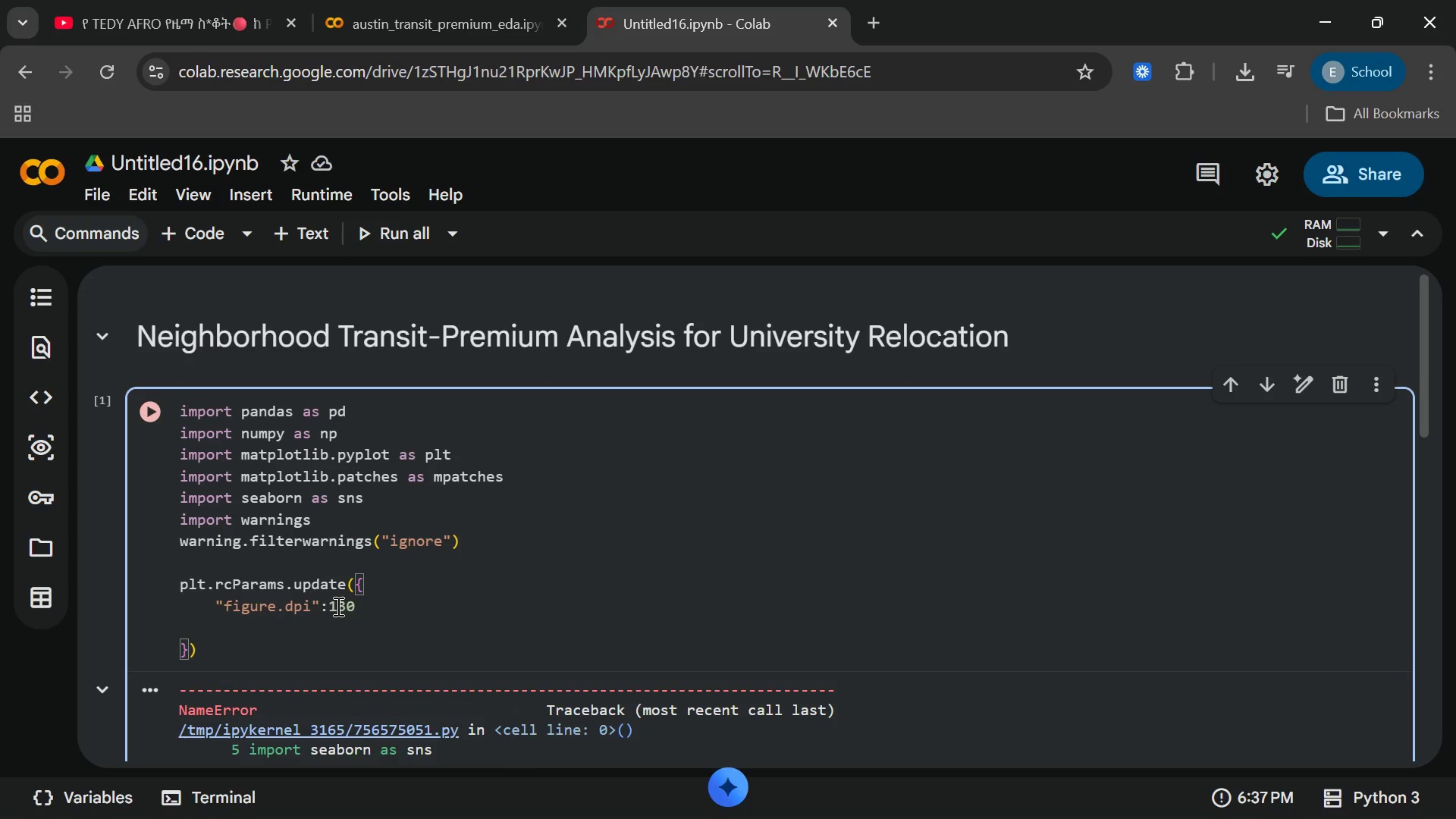 
key(Backspace)
 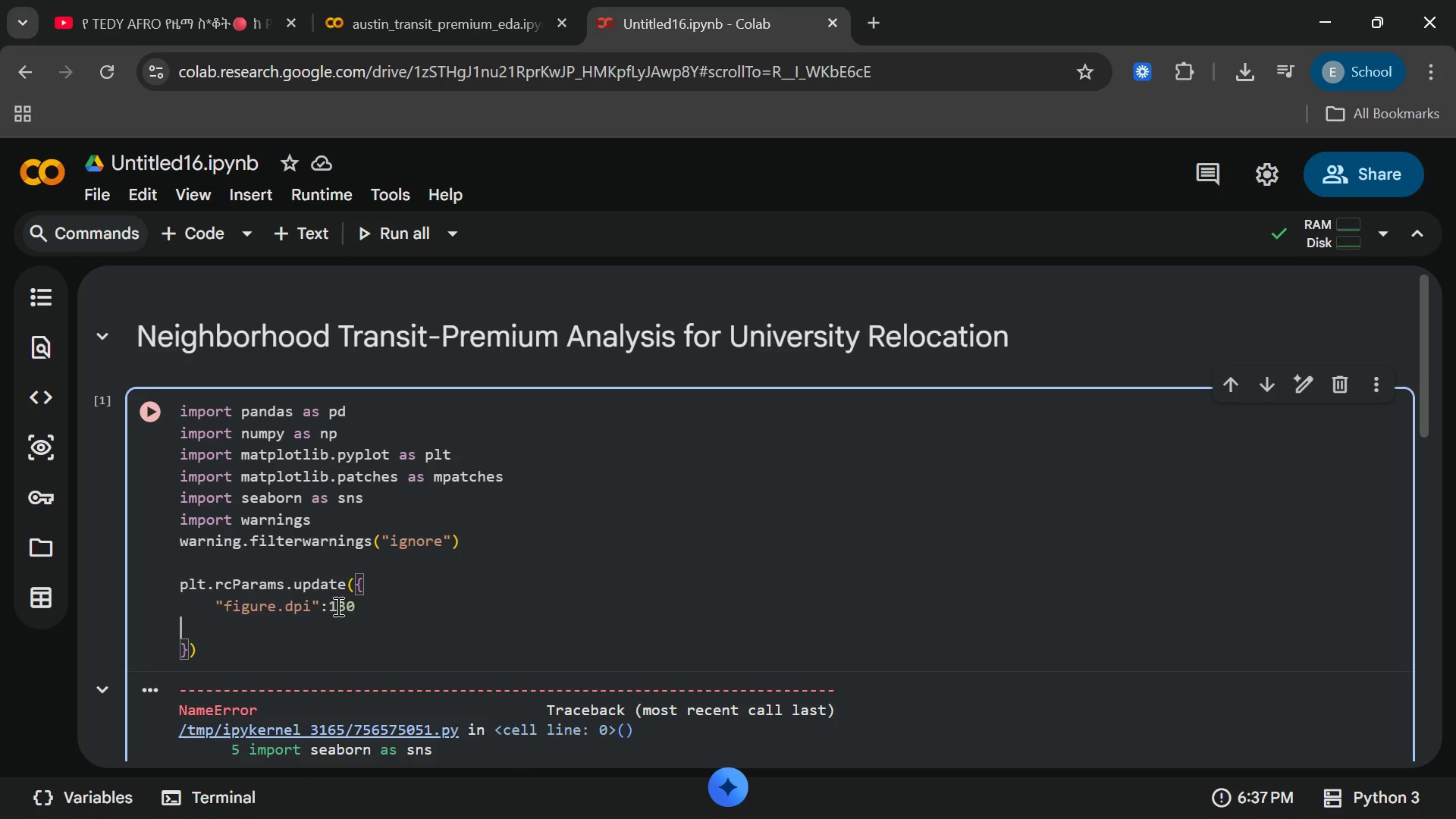 
key(Backspace)
 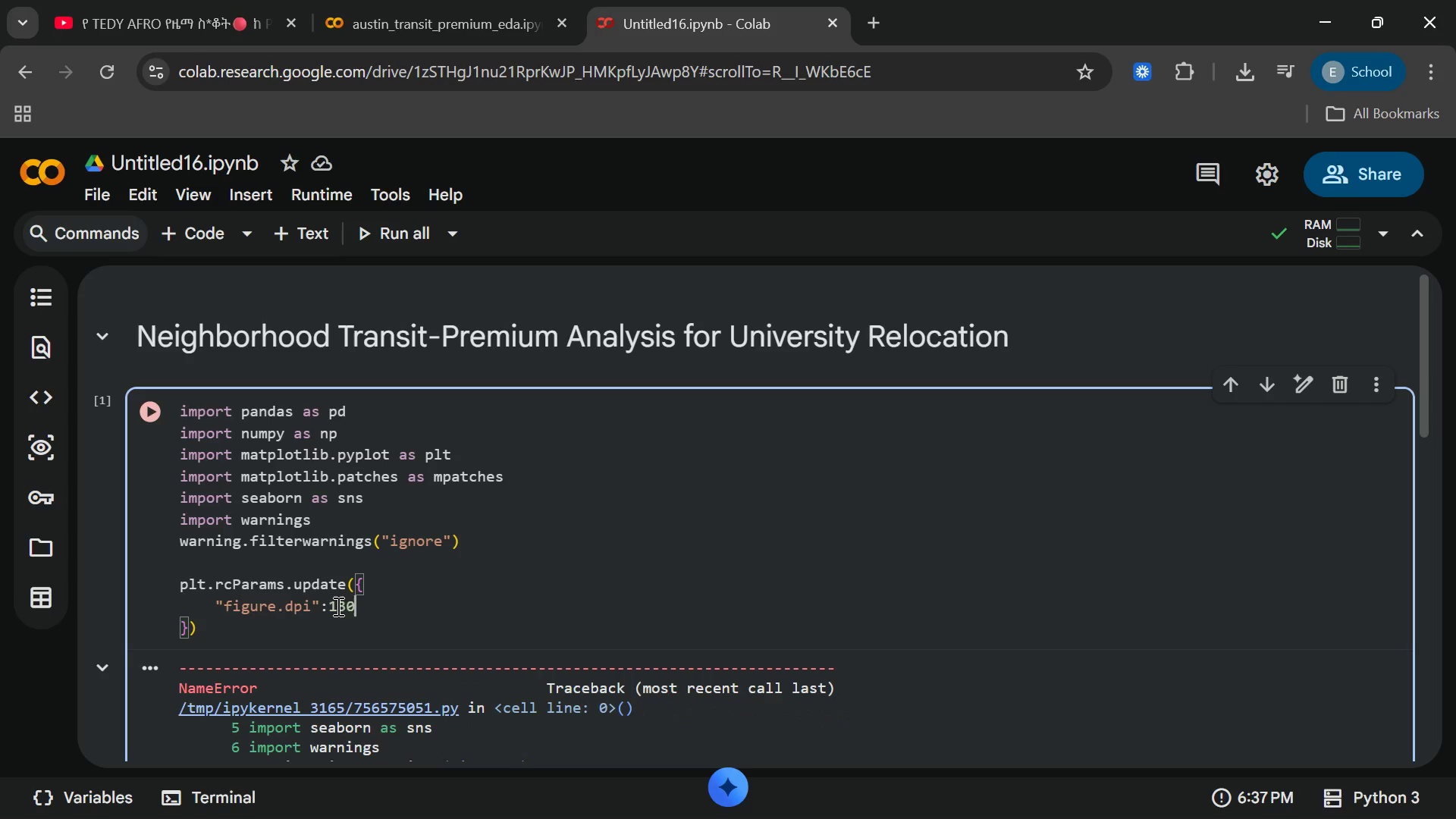 
key(Backspace)
 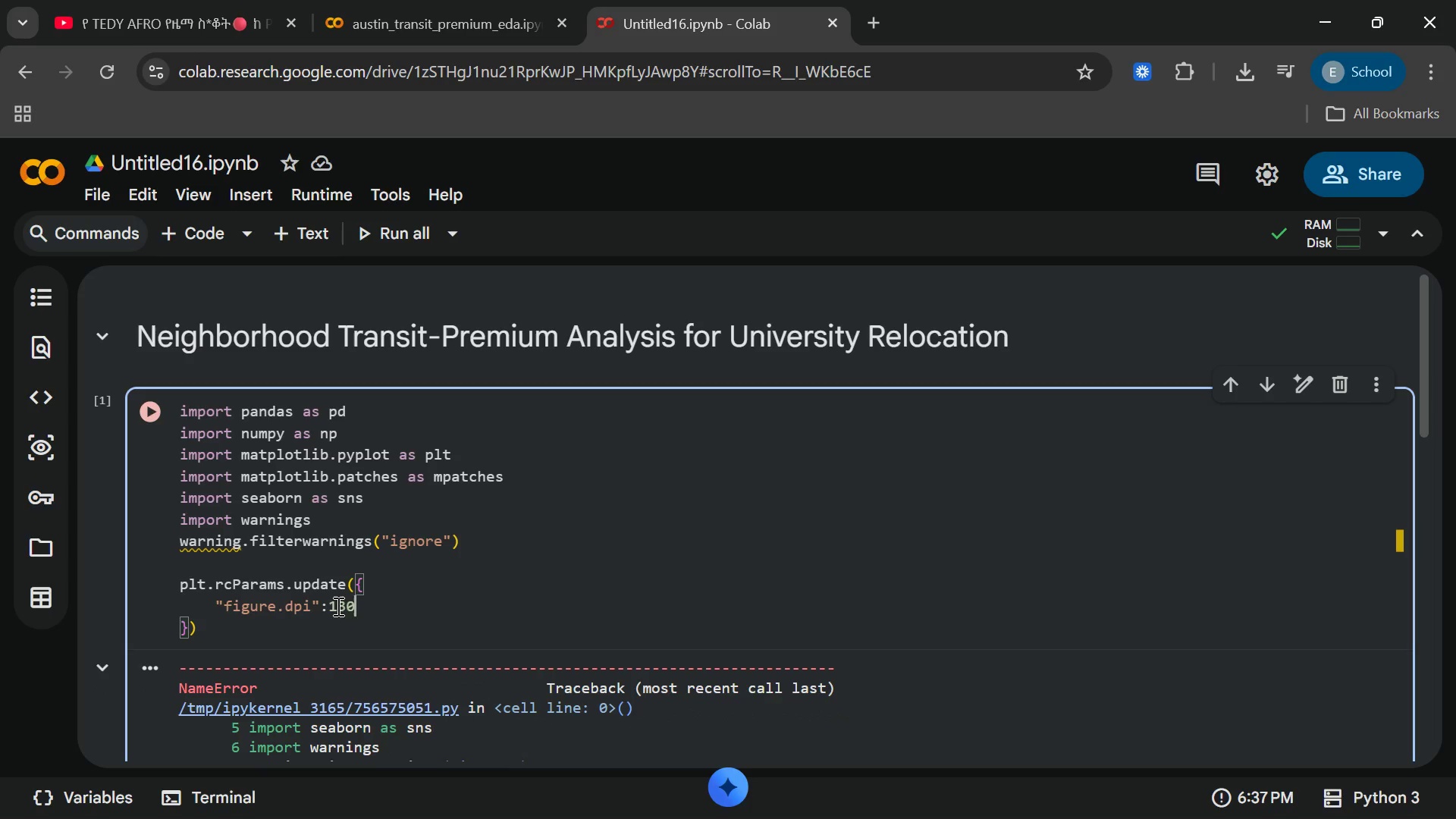 
key(Comma)
 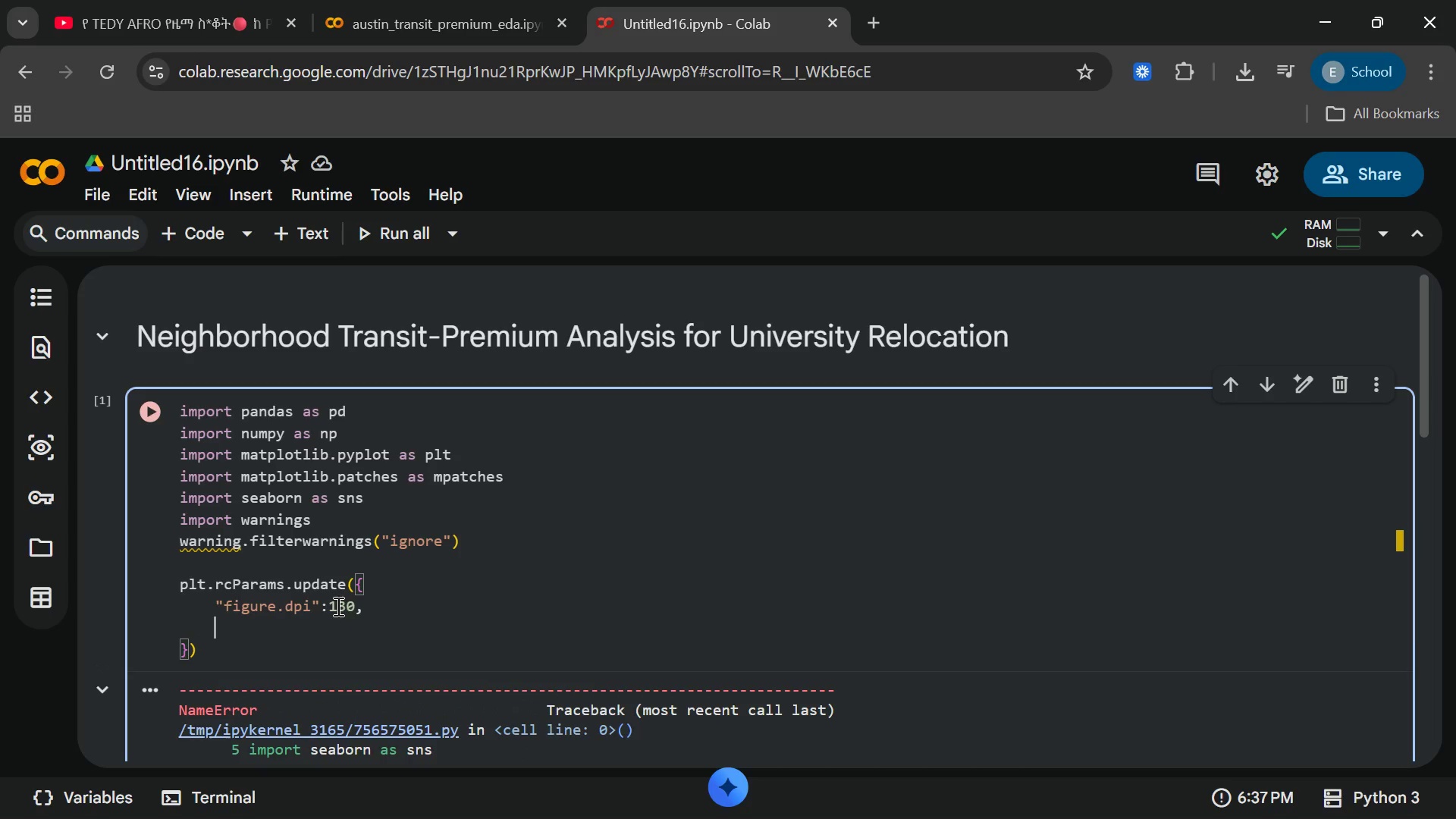 
key(Enter)
 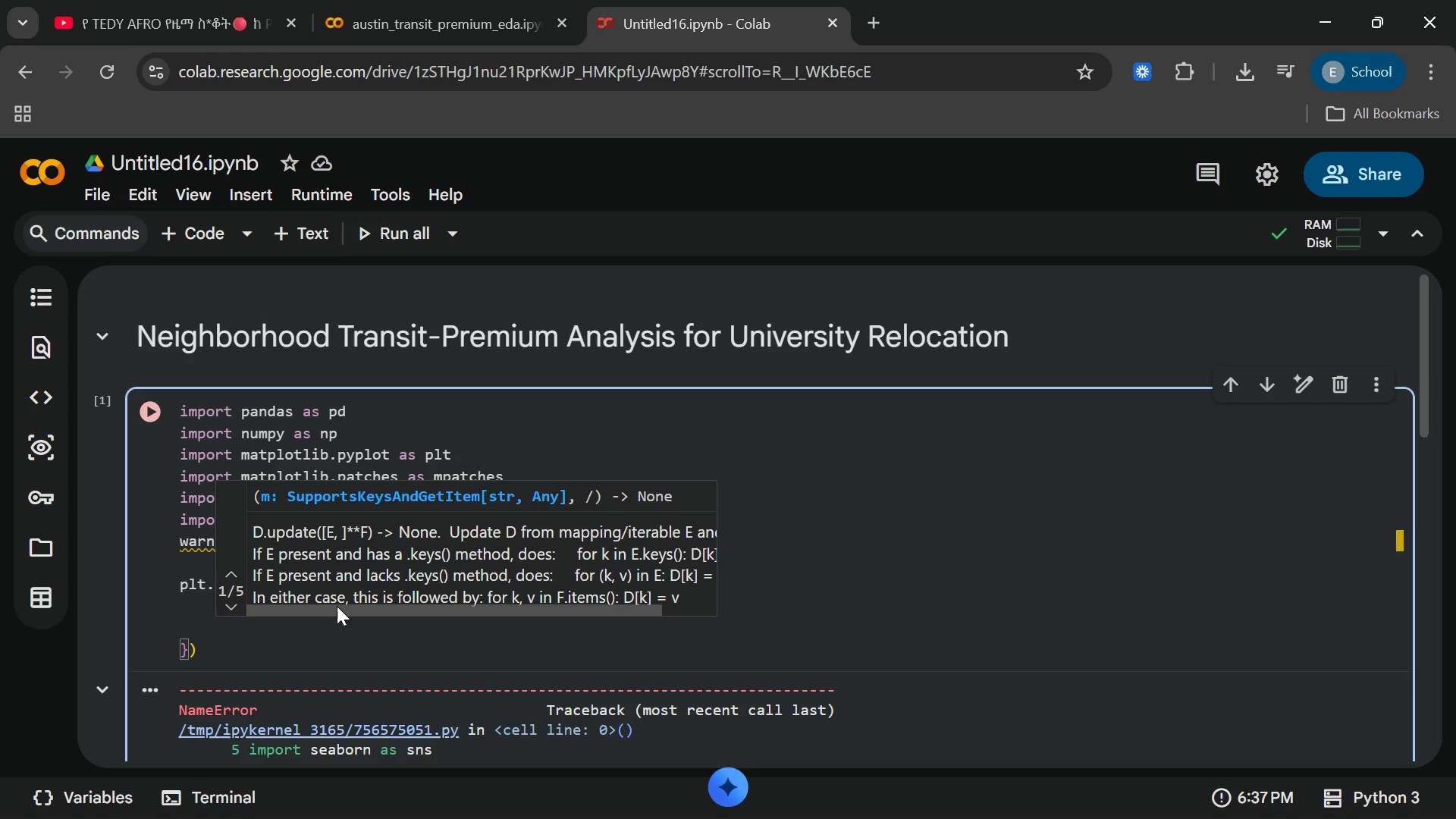 
wait(30.59)
 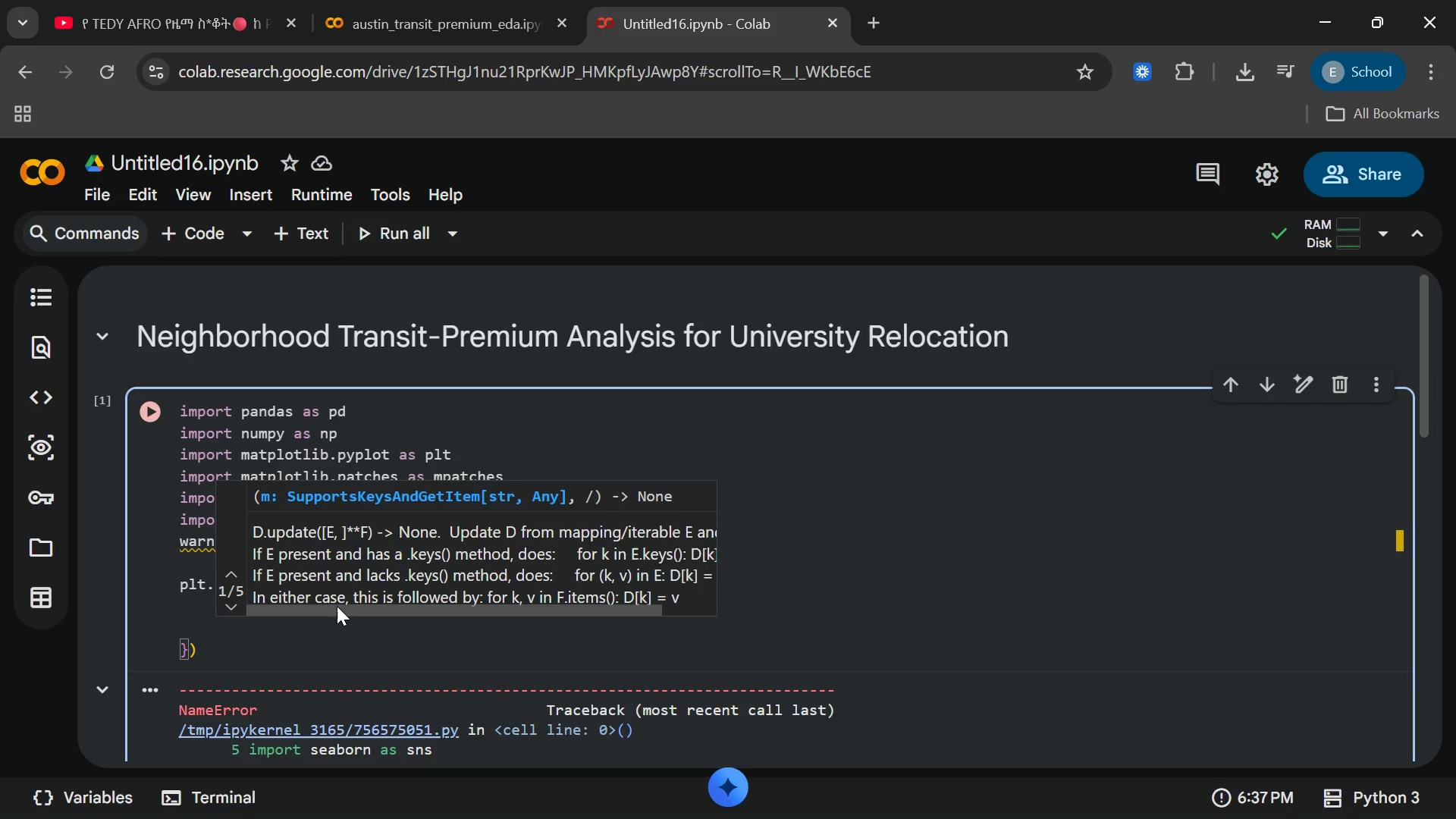 
left_click([296, 644])
 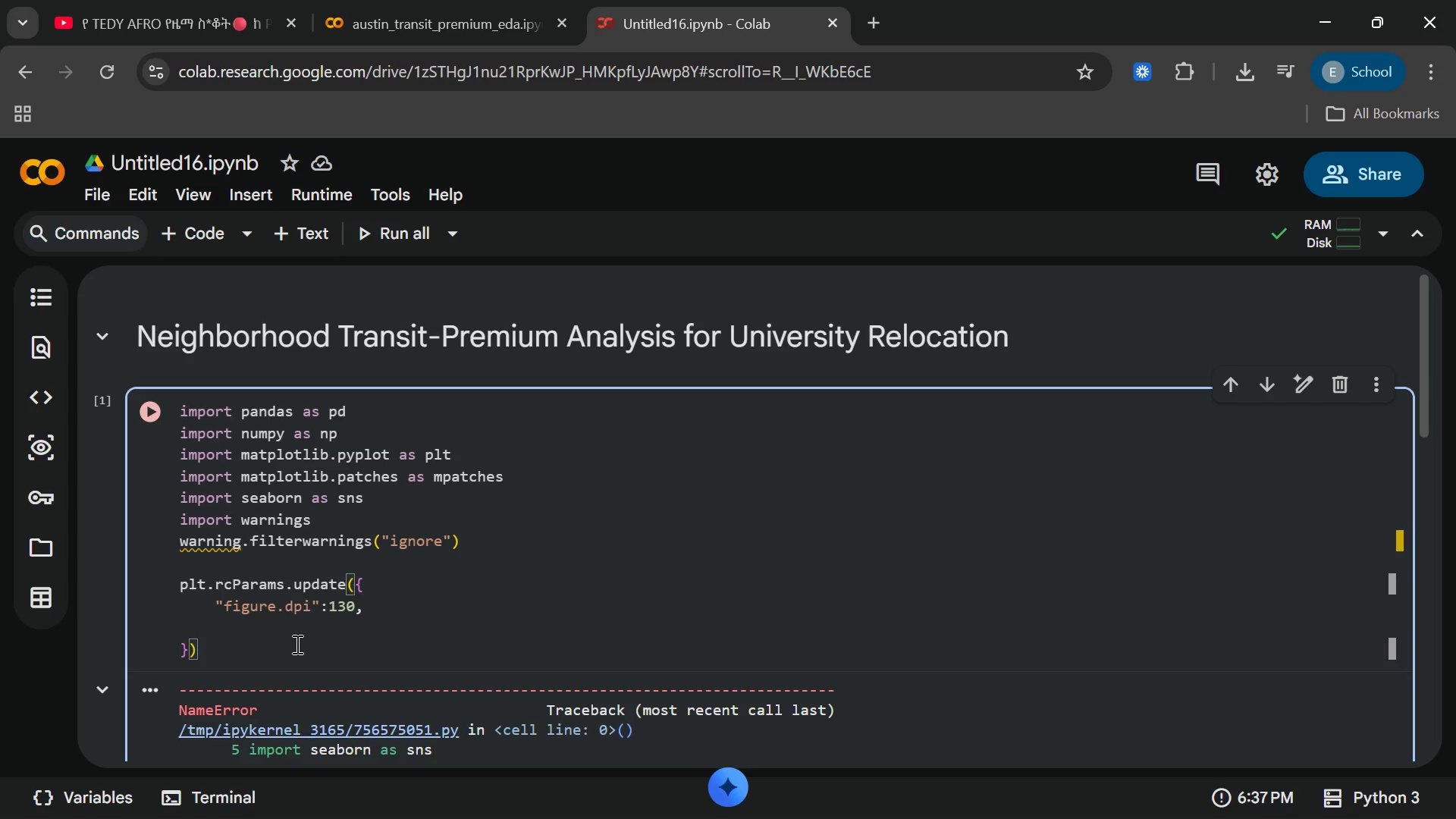 
left_click([296, 644])
 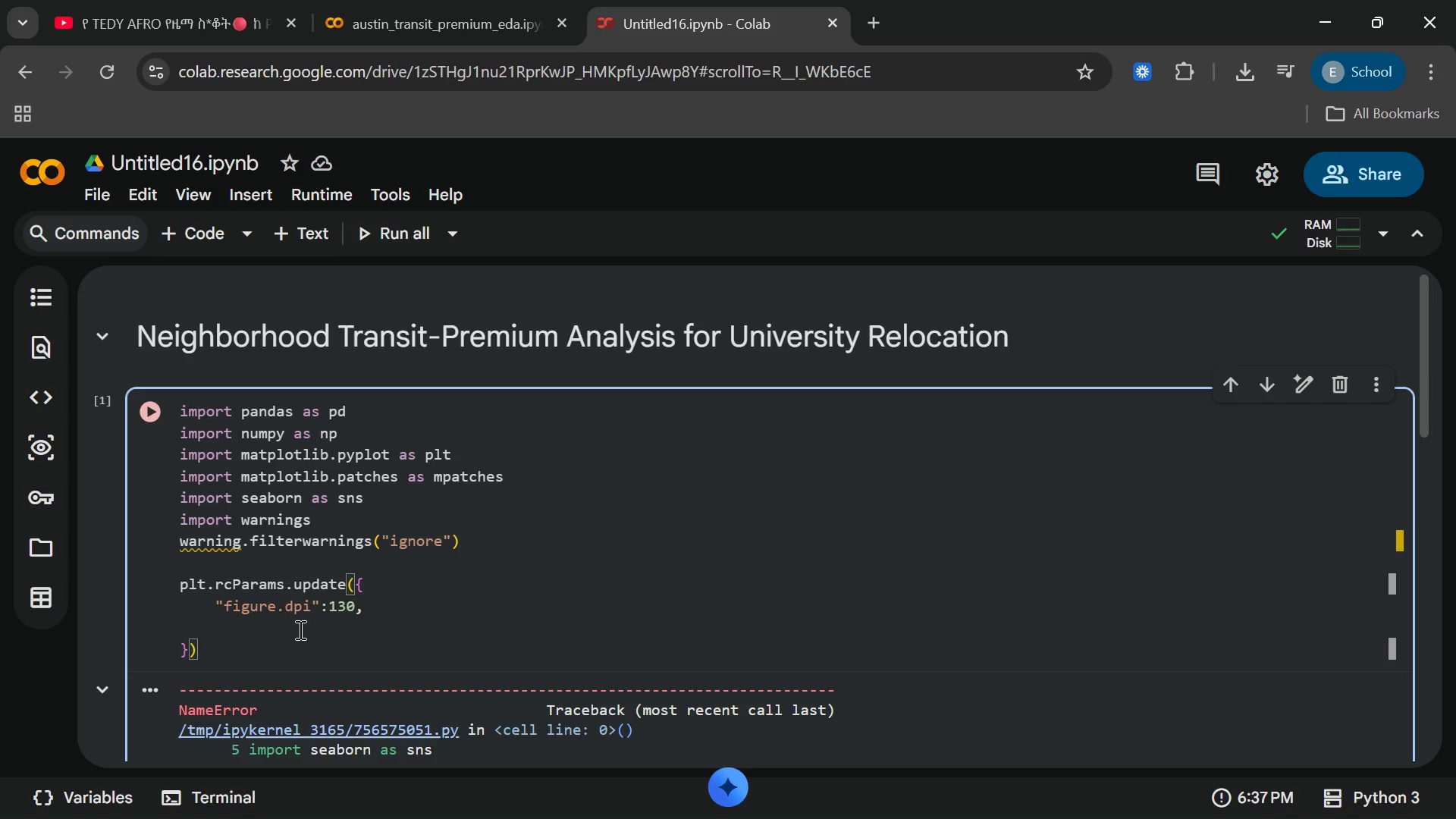 
left_click([299, 630])
 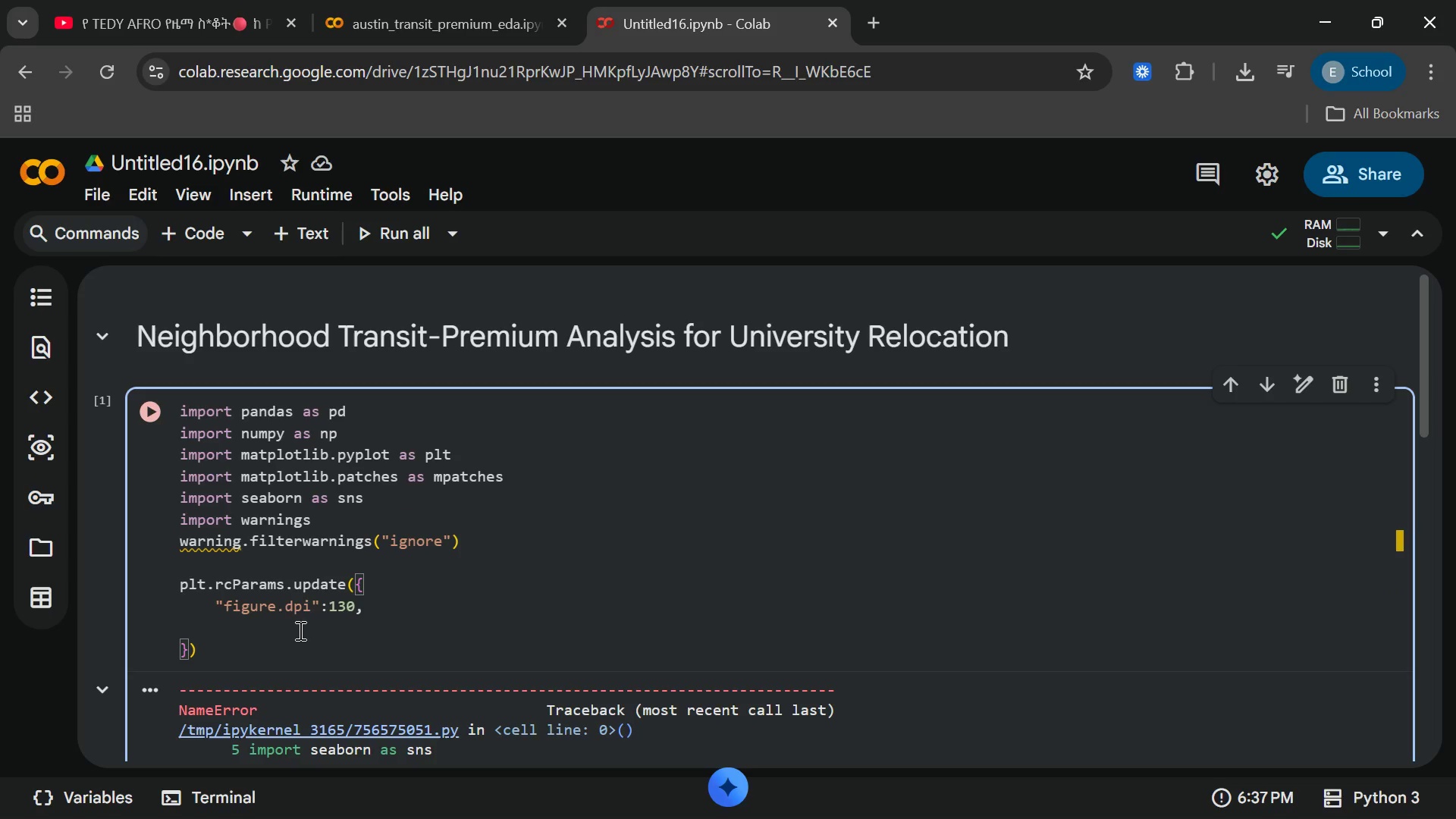 
type("figure.facecolor)
 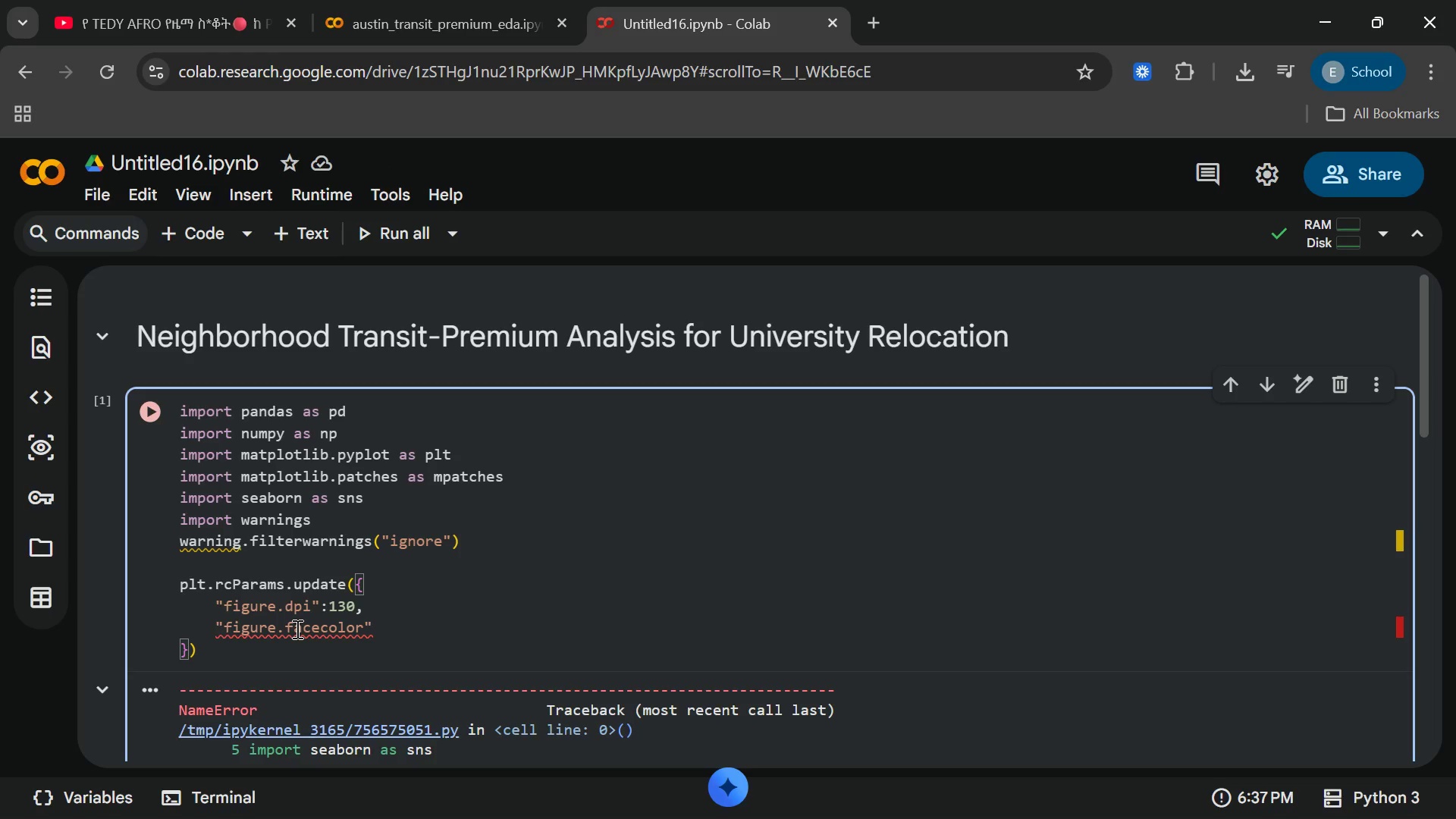 
key(ArrowRight)
 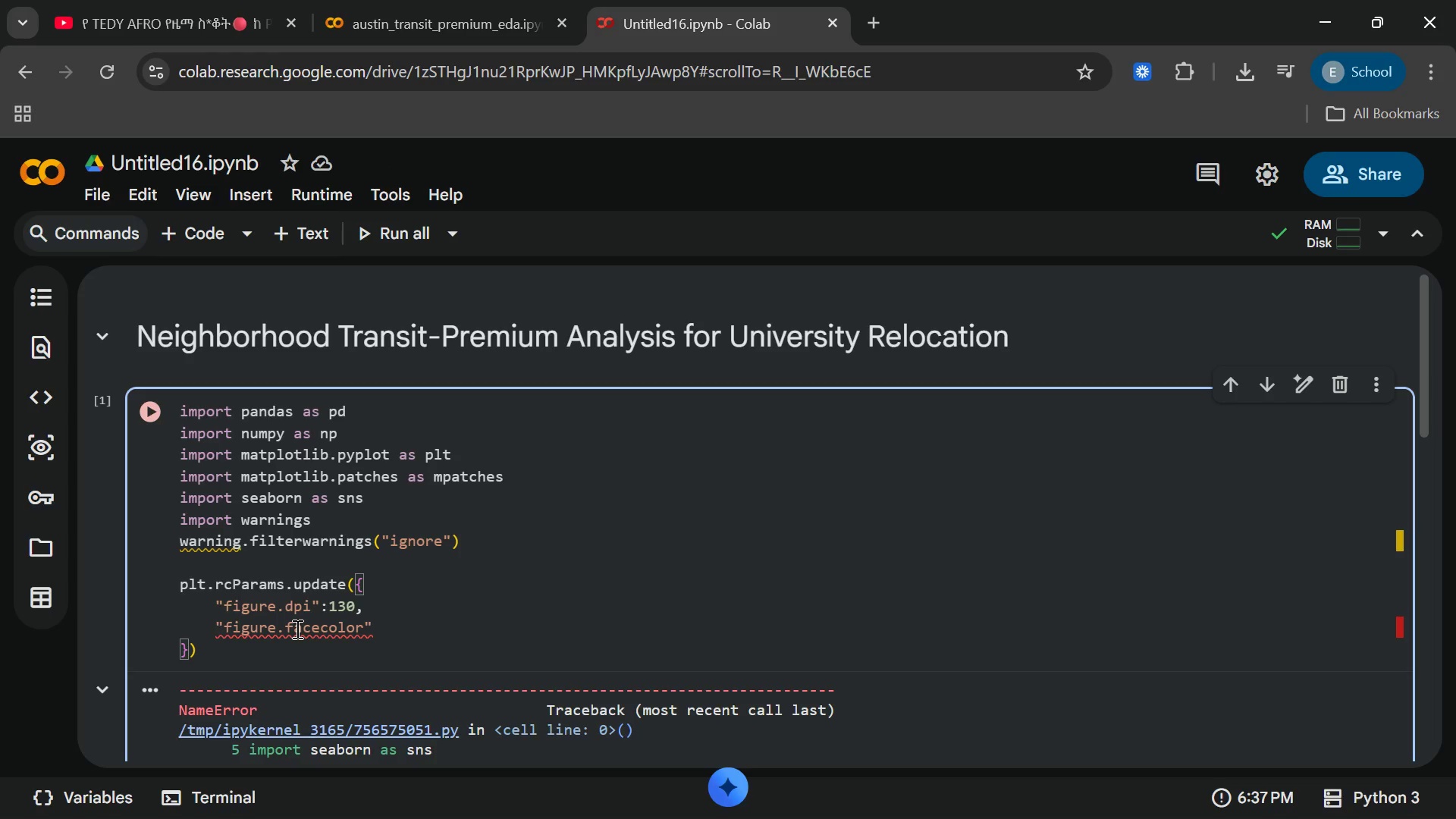 
type(:"#FAFAFA)
 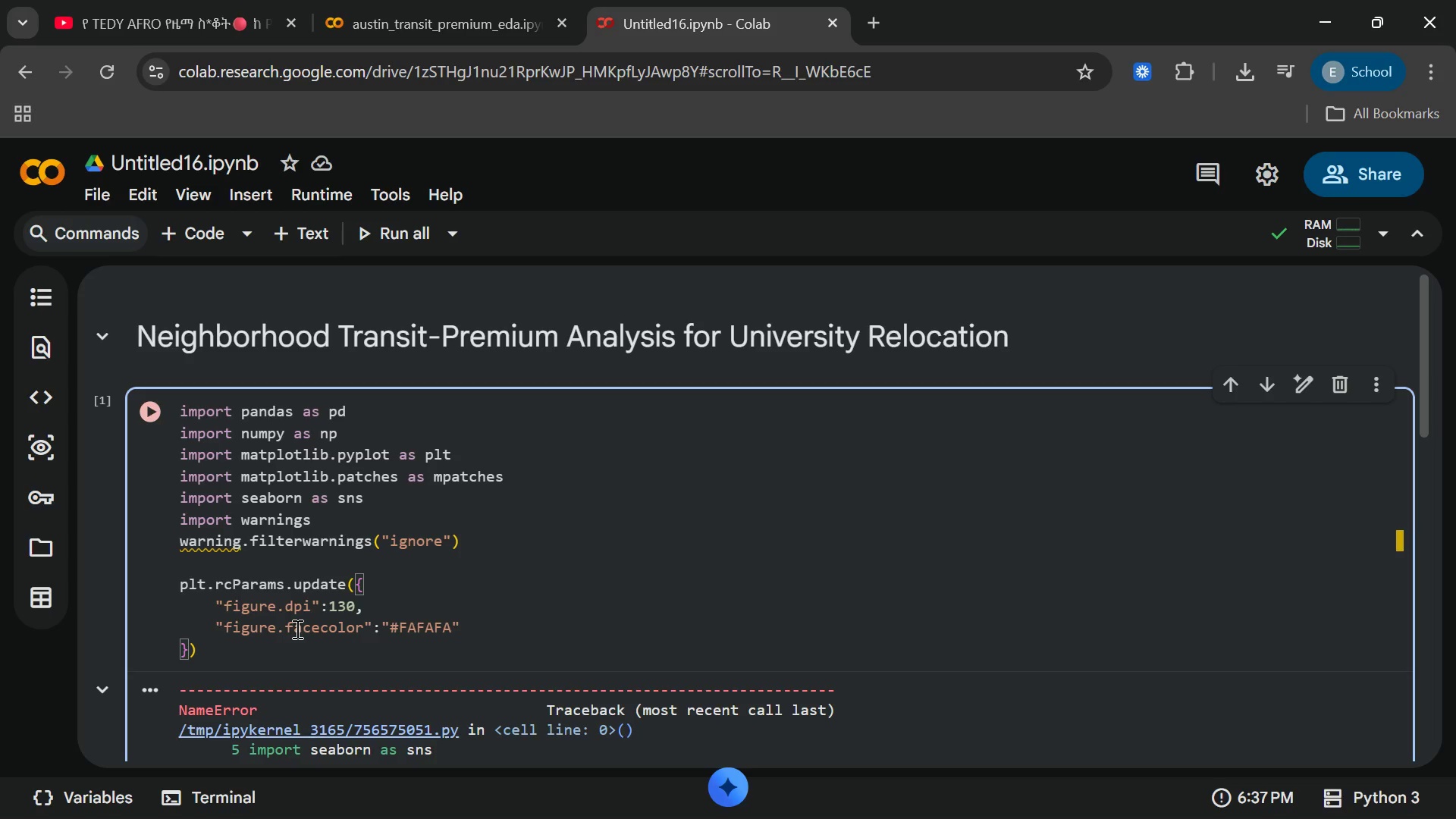 
key(ArrowRight)
 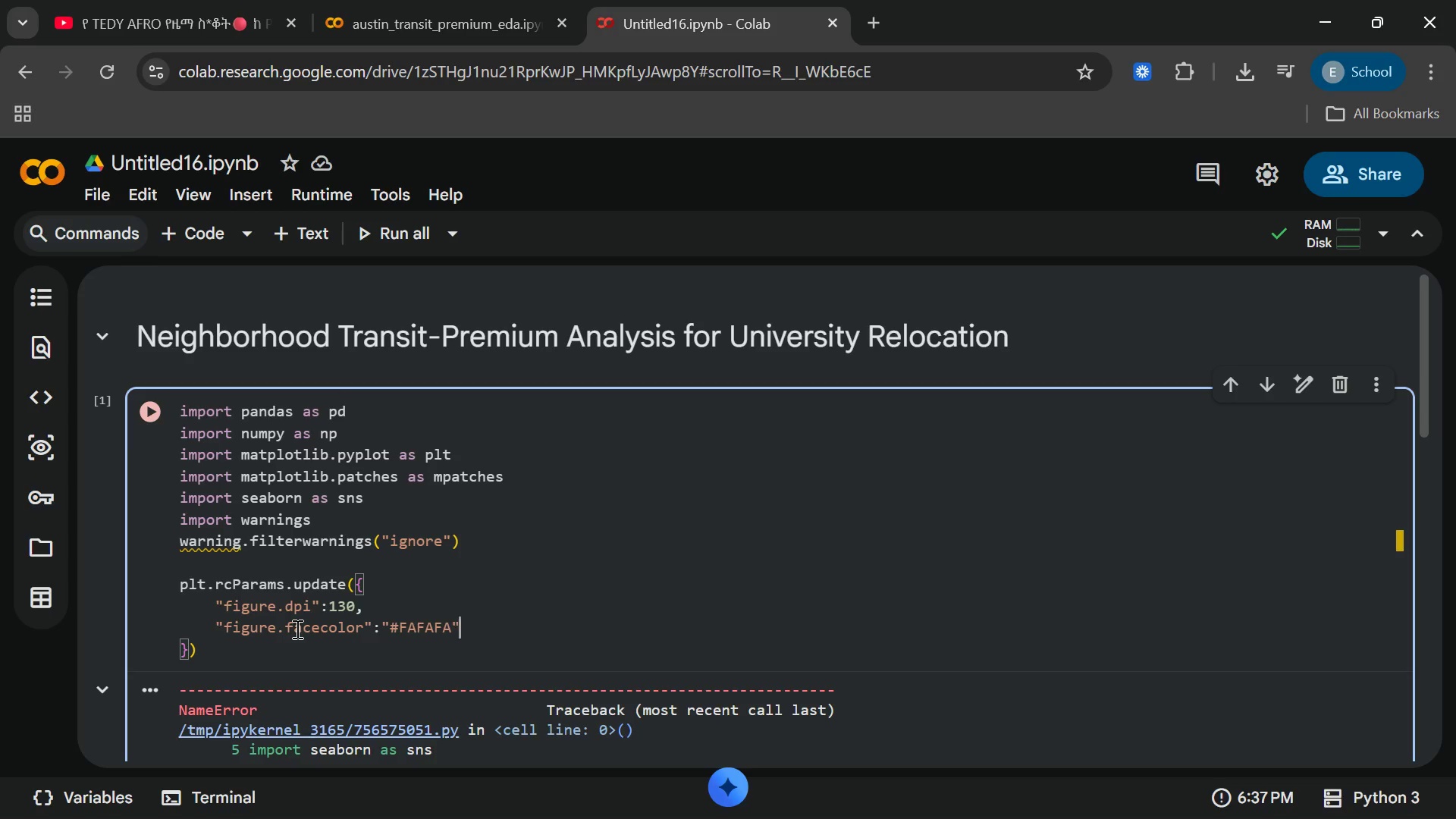 
key(Comma)
 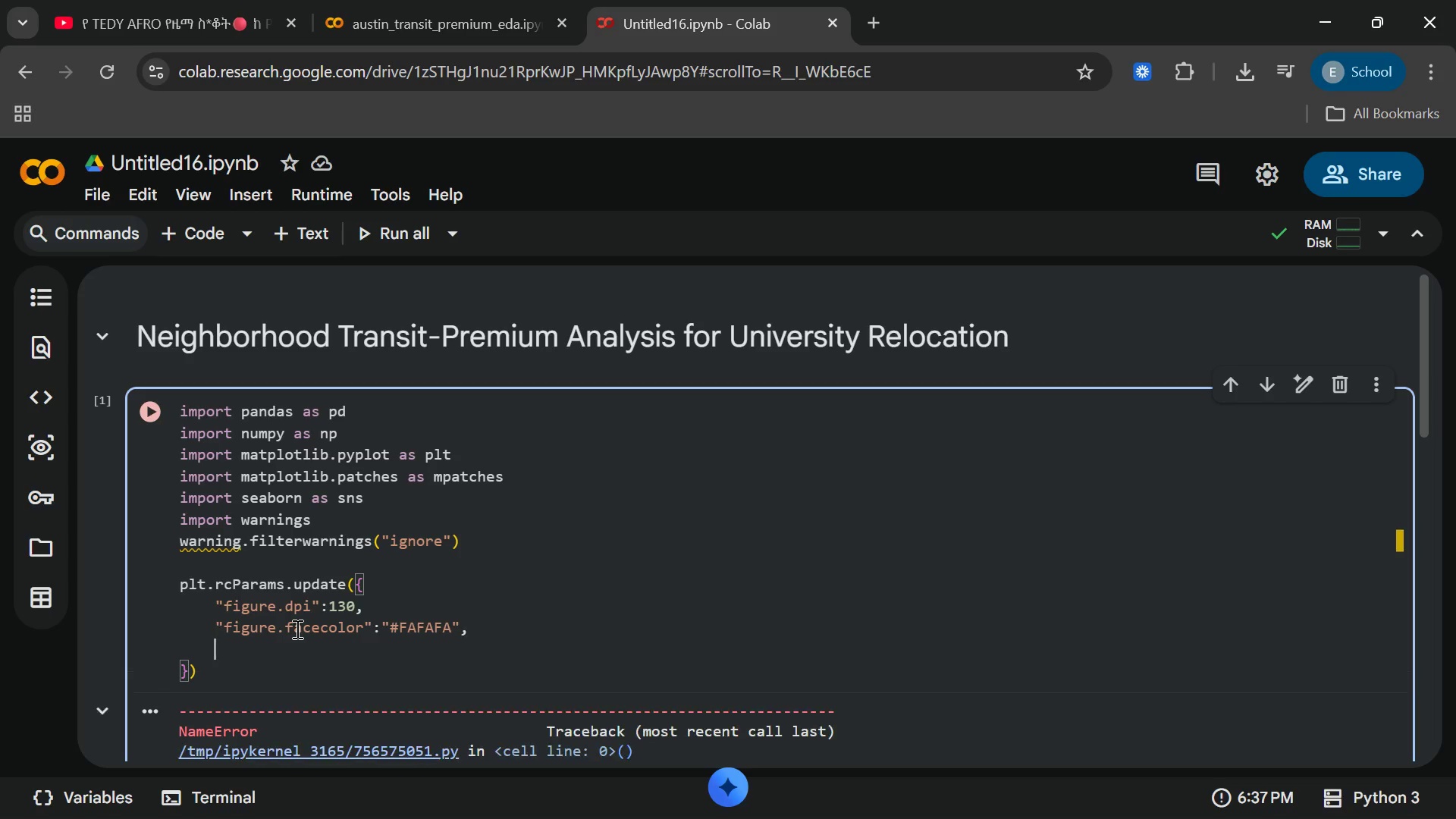 
key(Enter)
 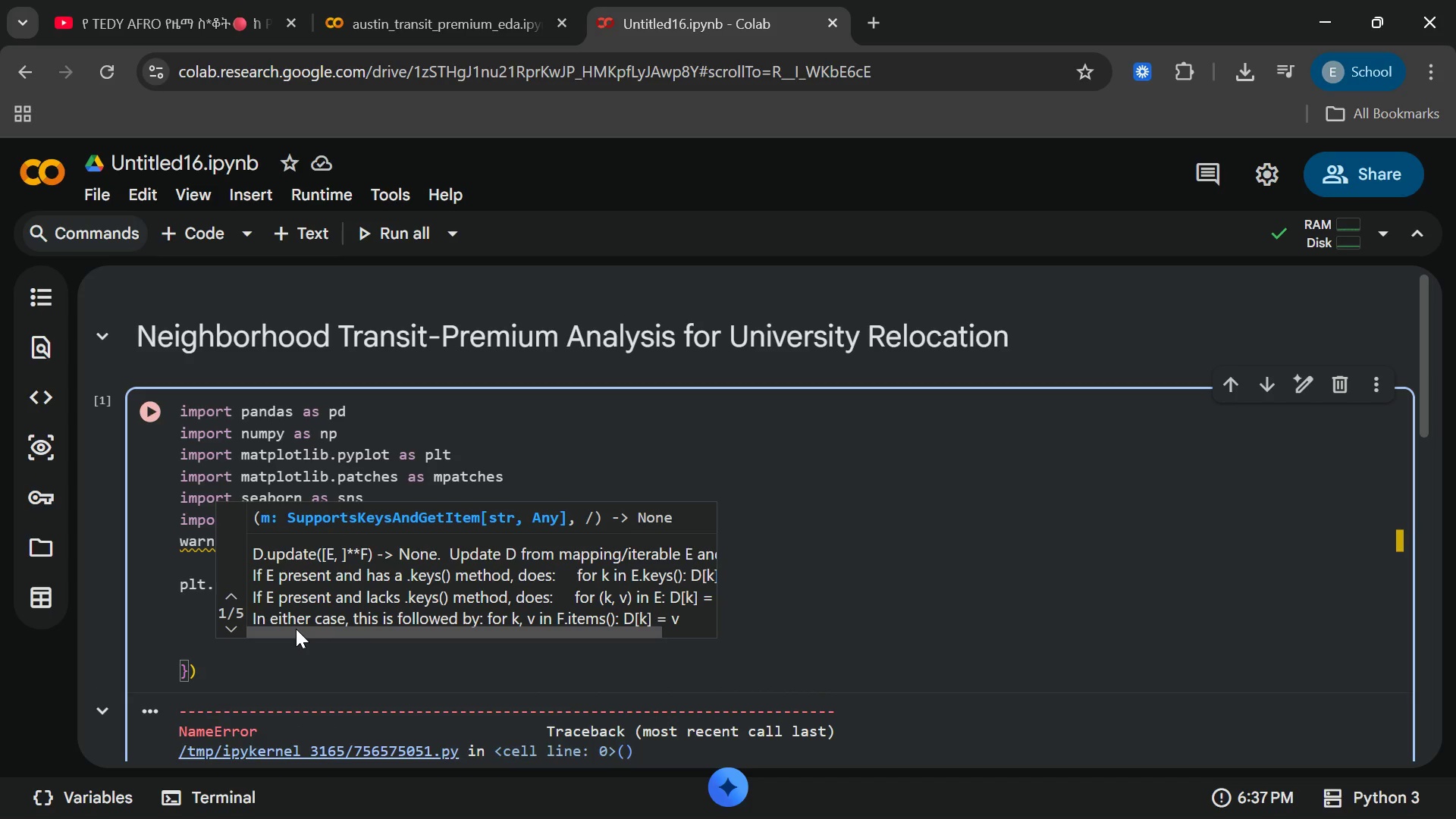 
type("axes)
 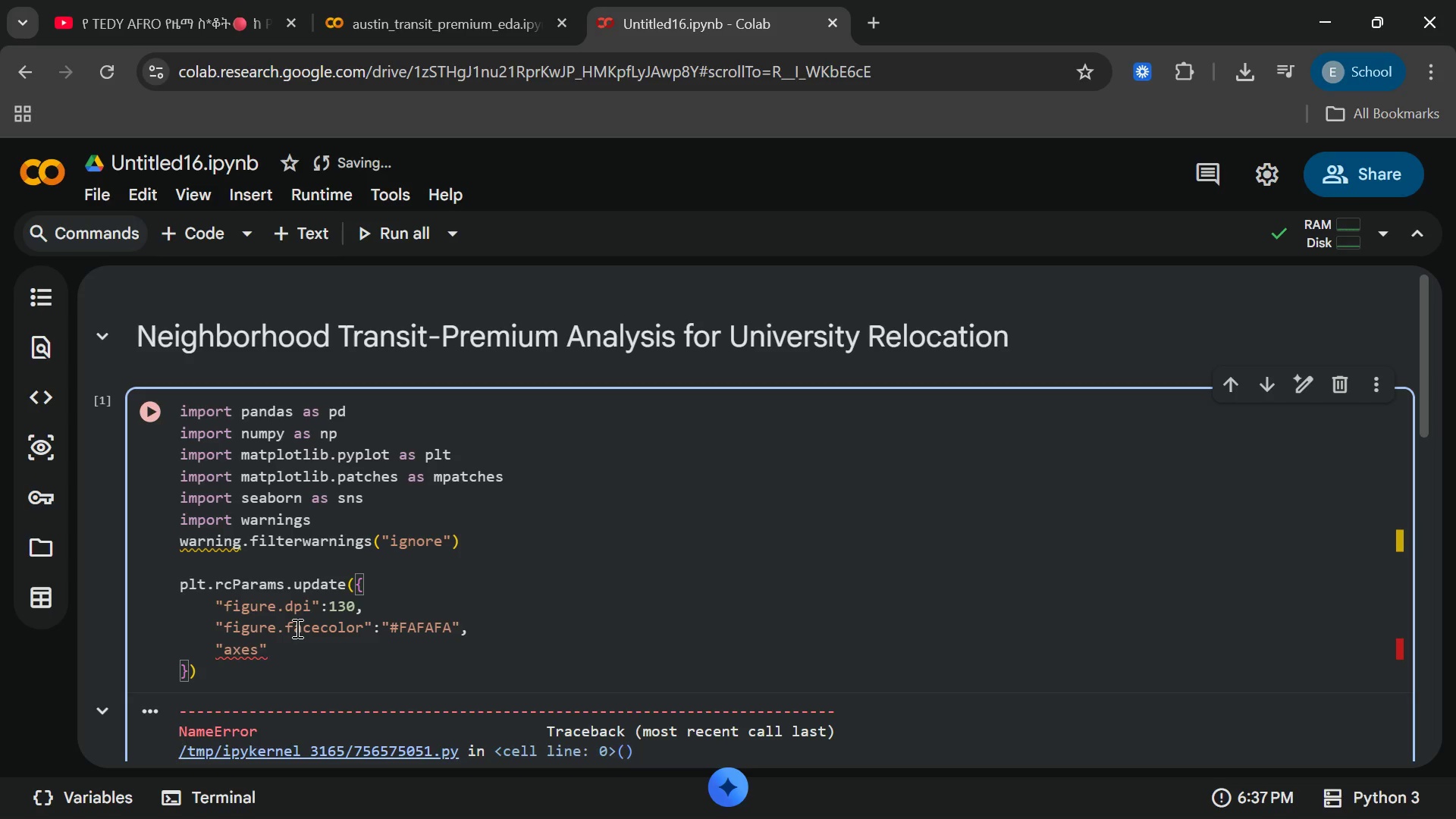 
wait(5.02)
 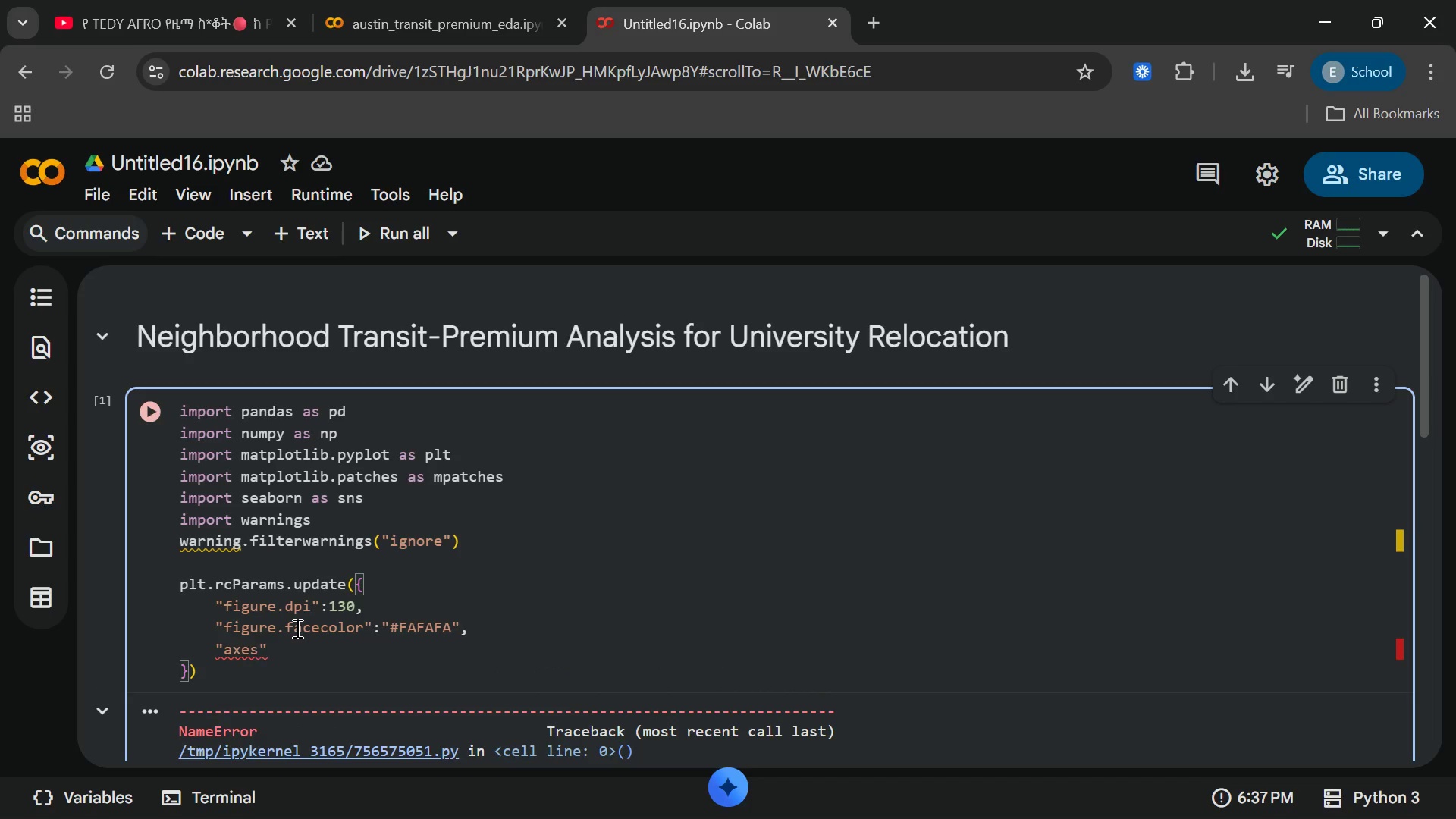 
type(.facecolor)
 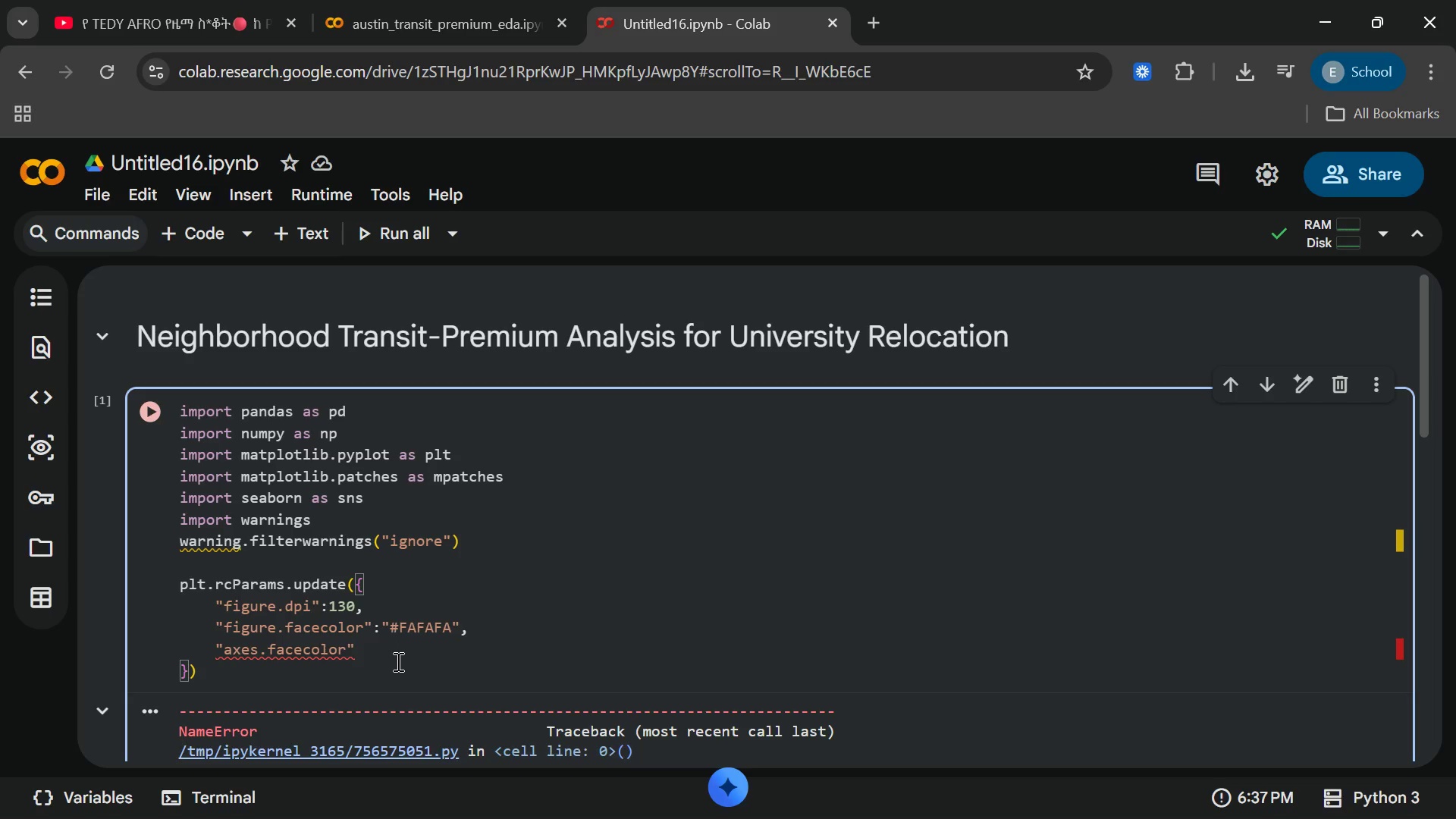 
left_click([397, 659])
 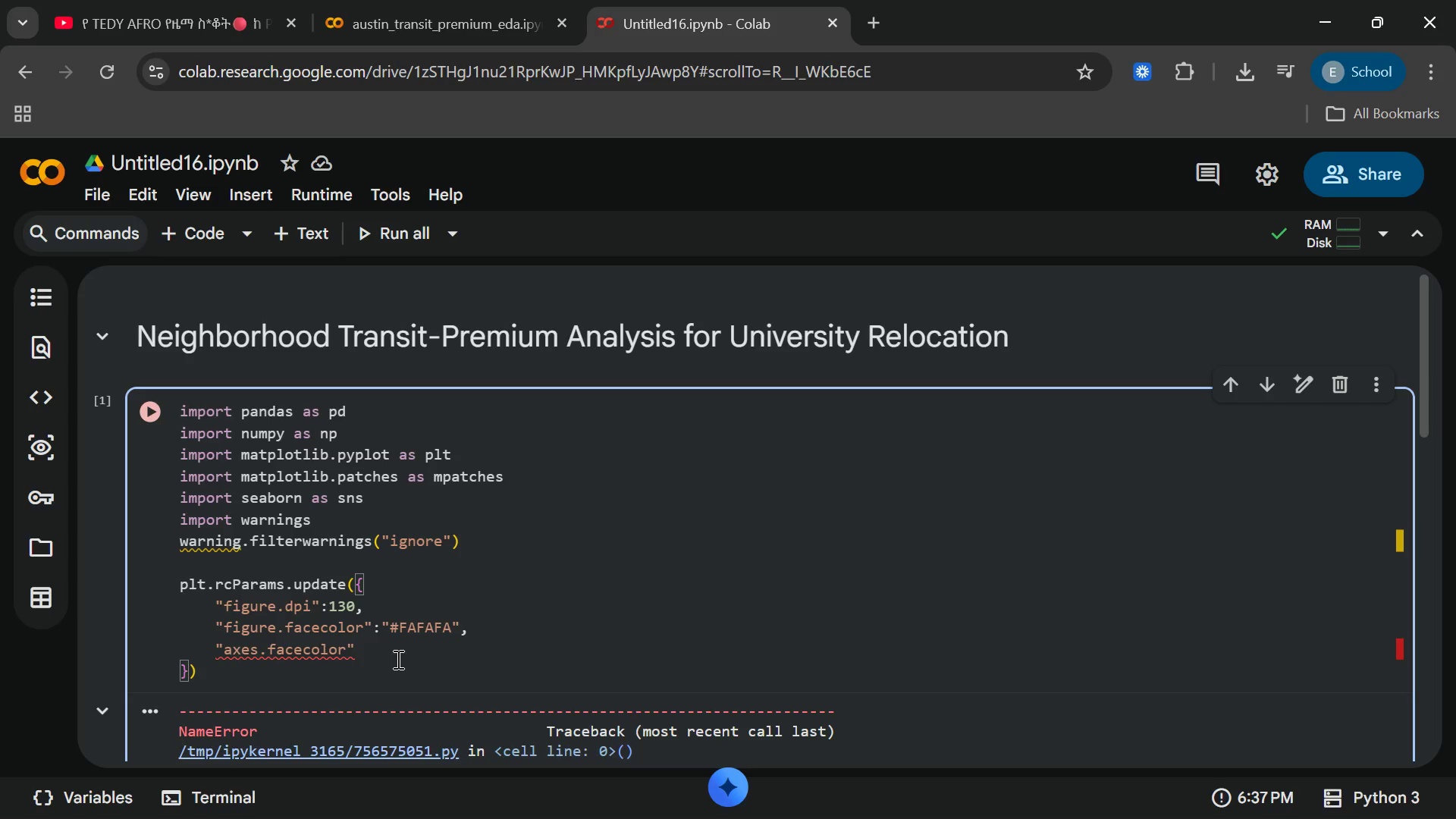 
key(Shift+Semicolon)
 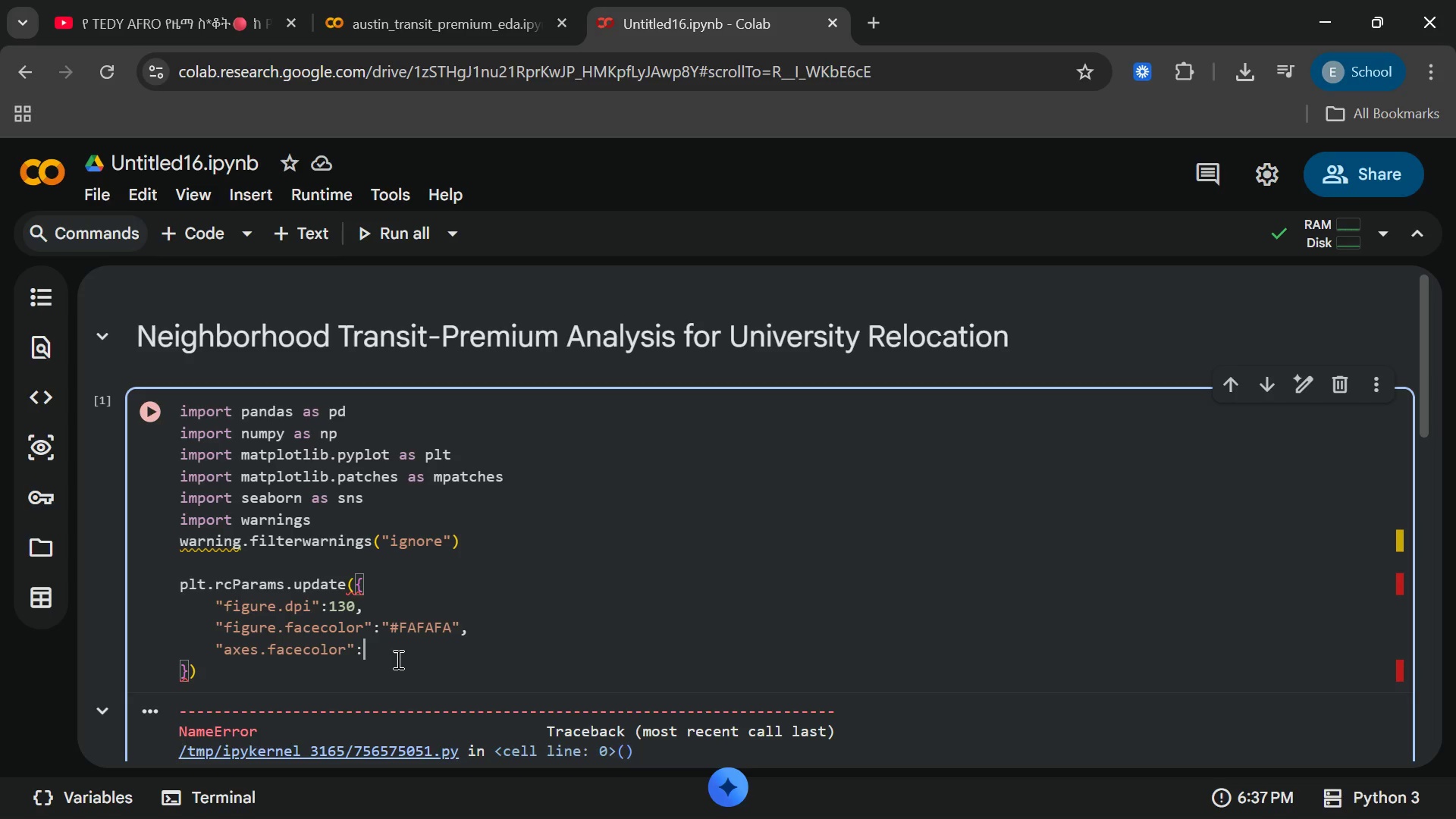 
wait(5.69)
 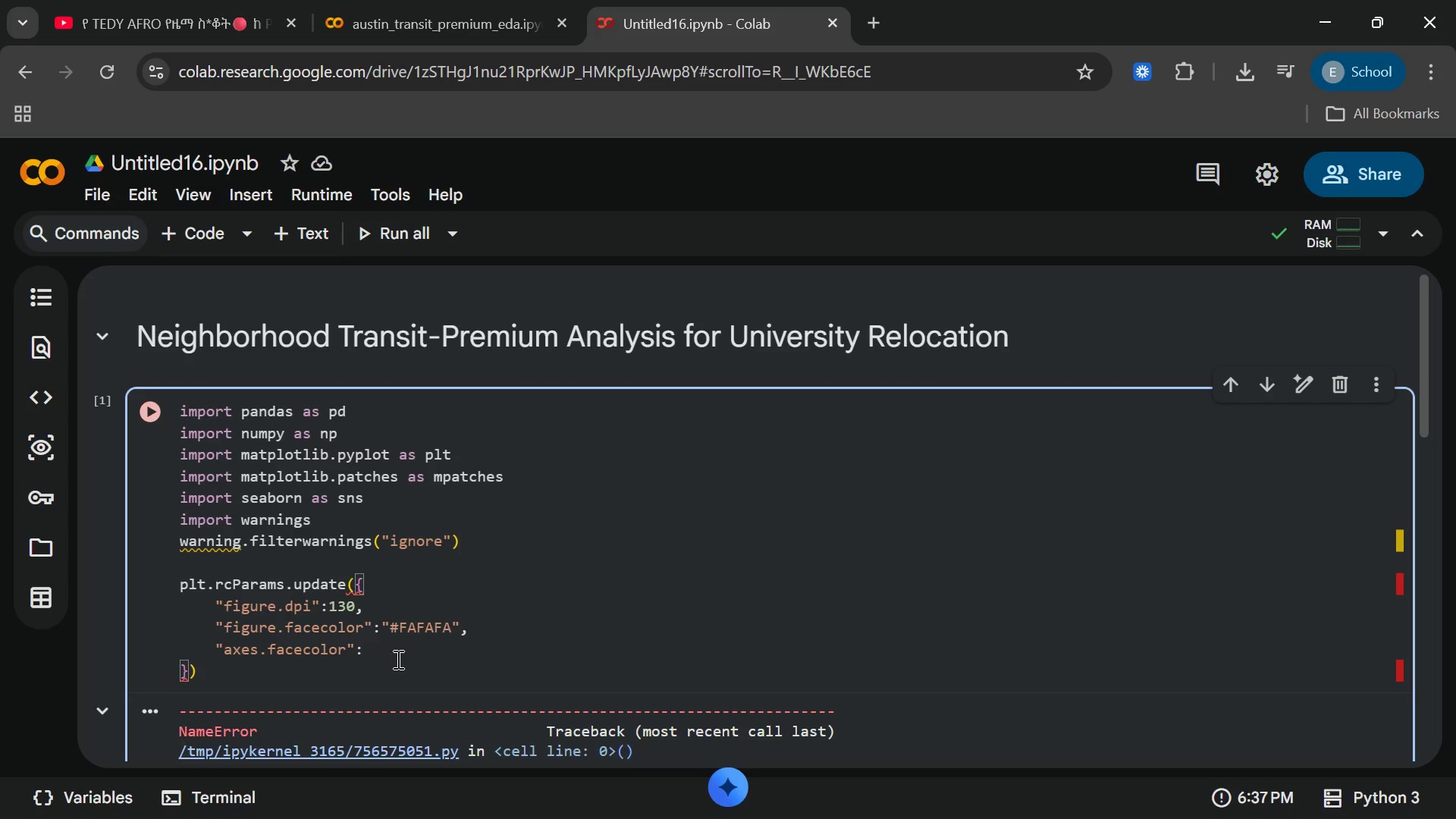 
type("#FAFAFA)
 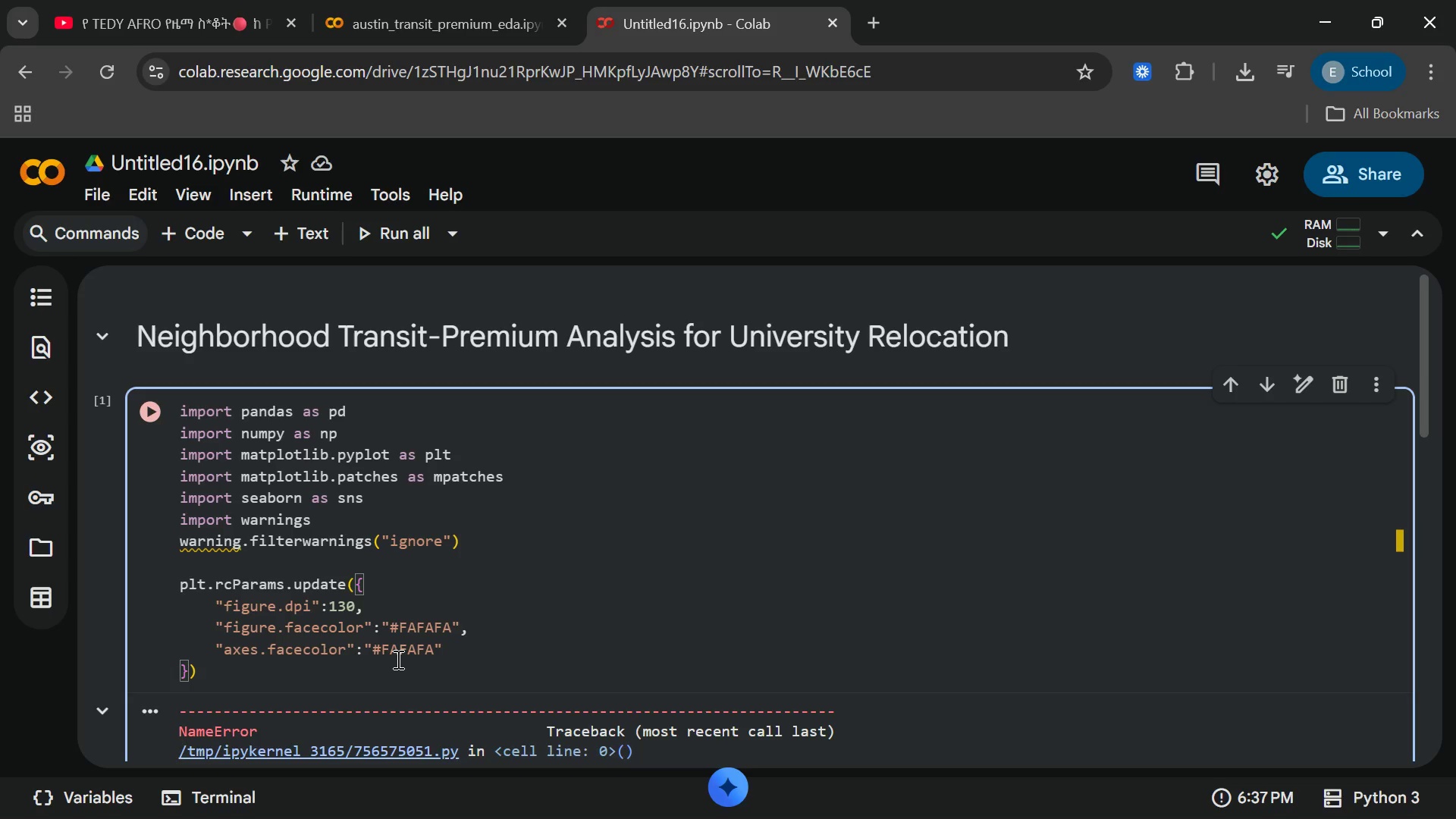 
key(ArrowRight)
 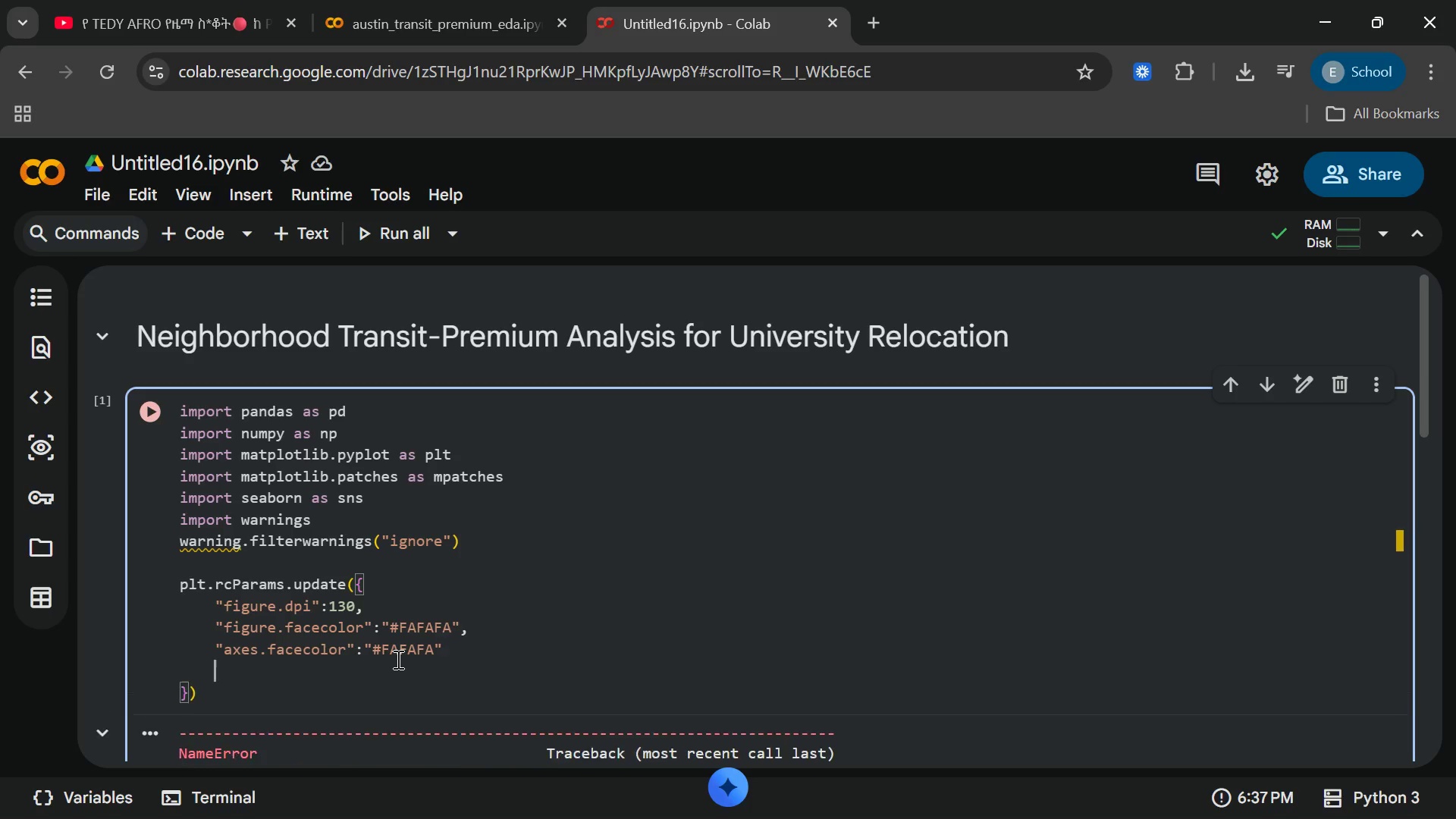 
key(Enter)
 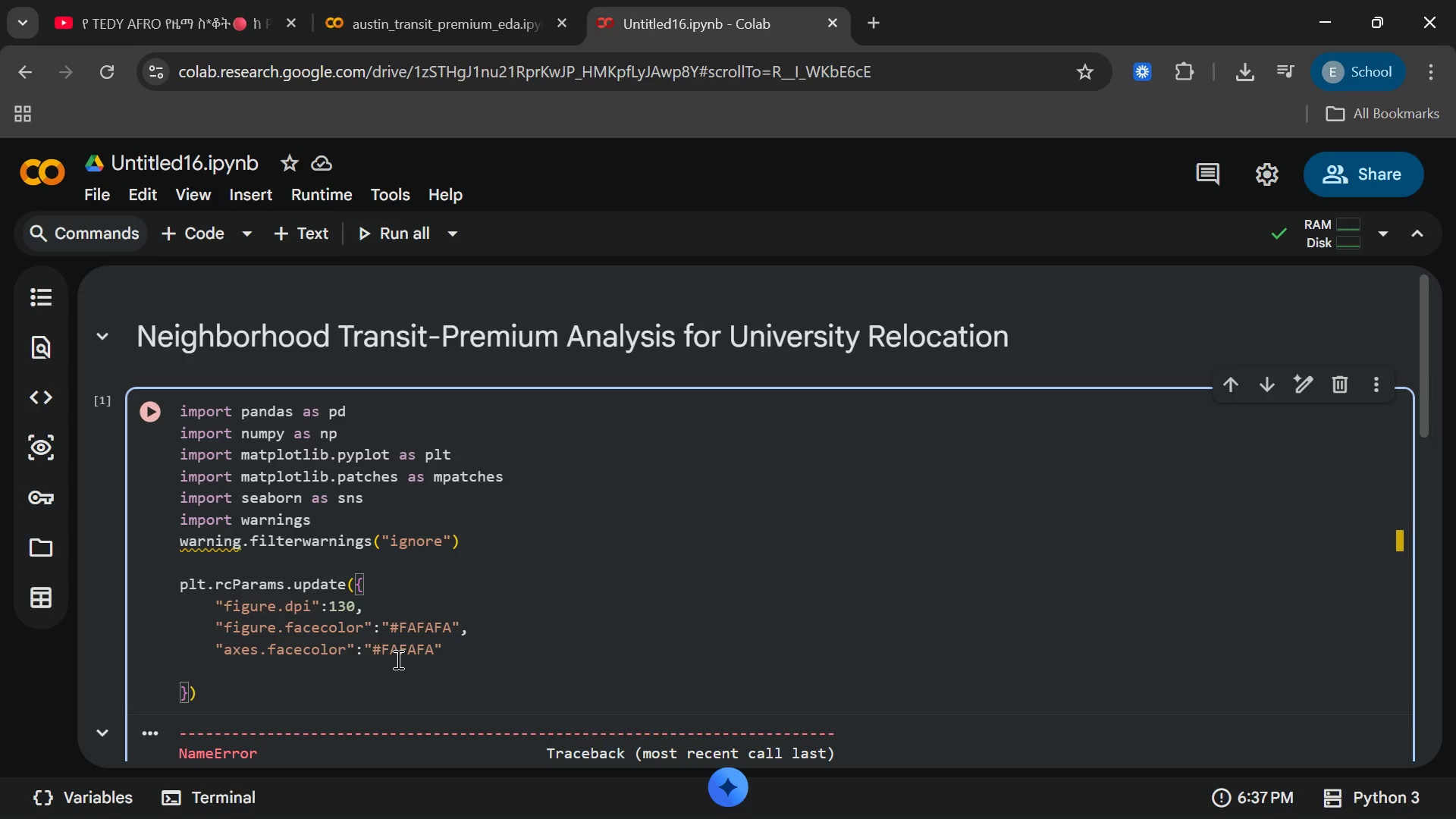 
type("ac)
key(Backspace)
type(xes)
 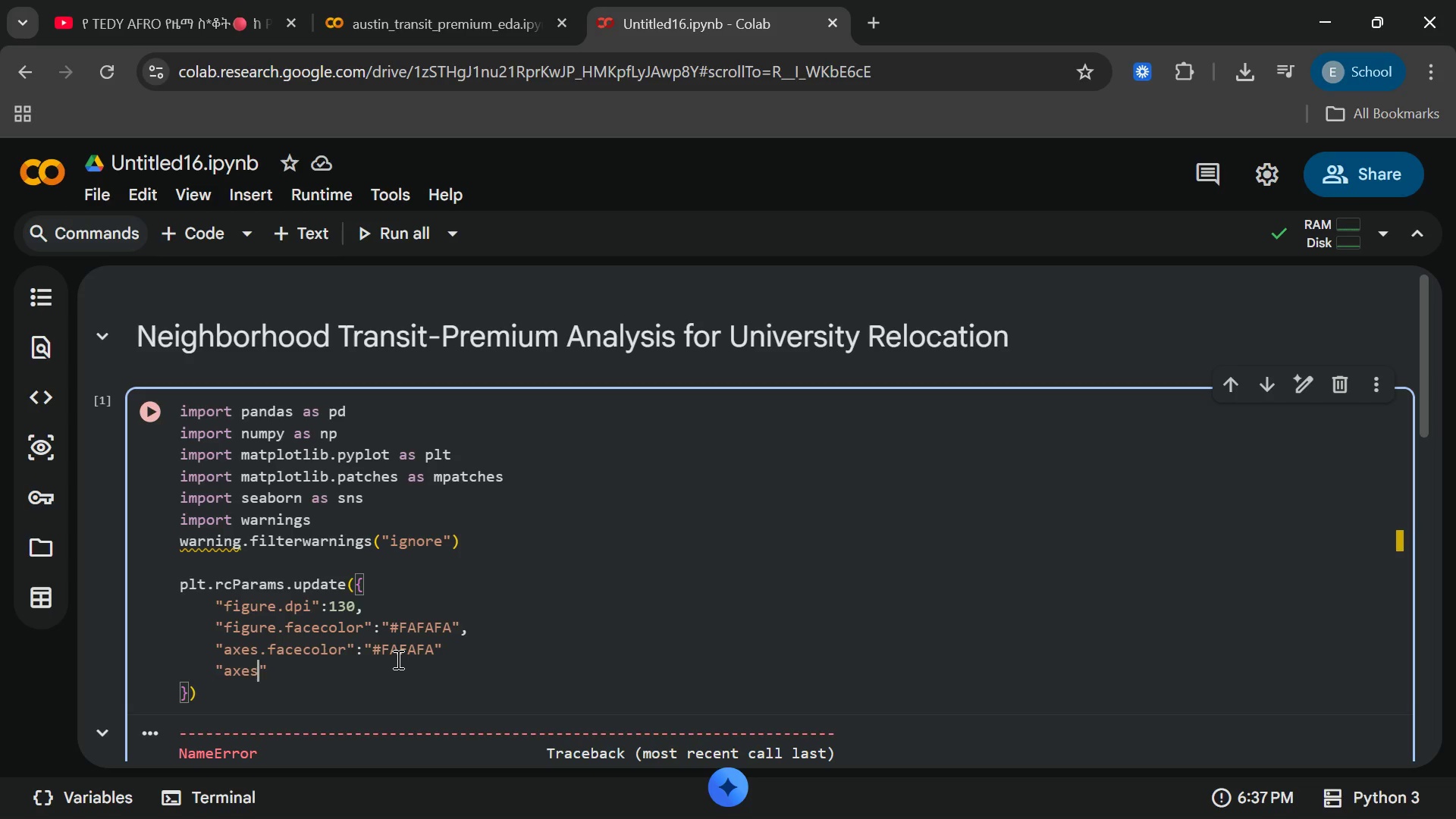 
type(.spines.top)
 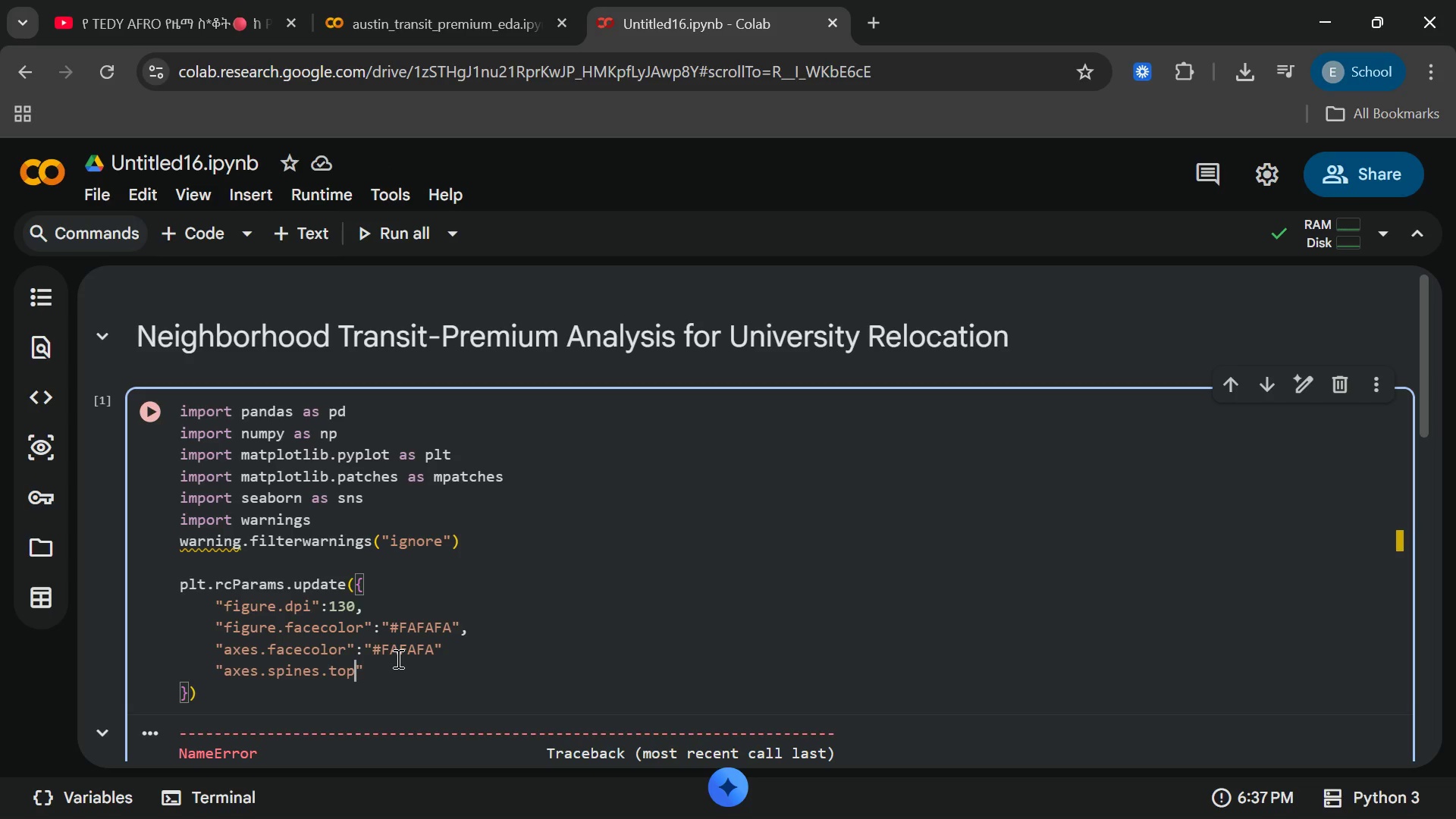 
key(ArrowRight)
 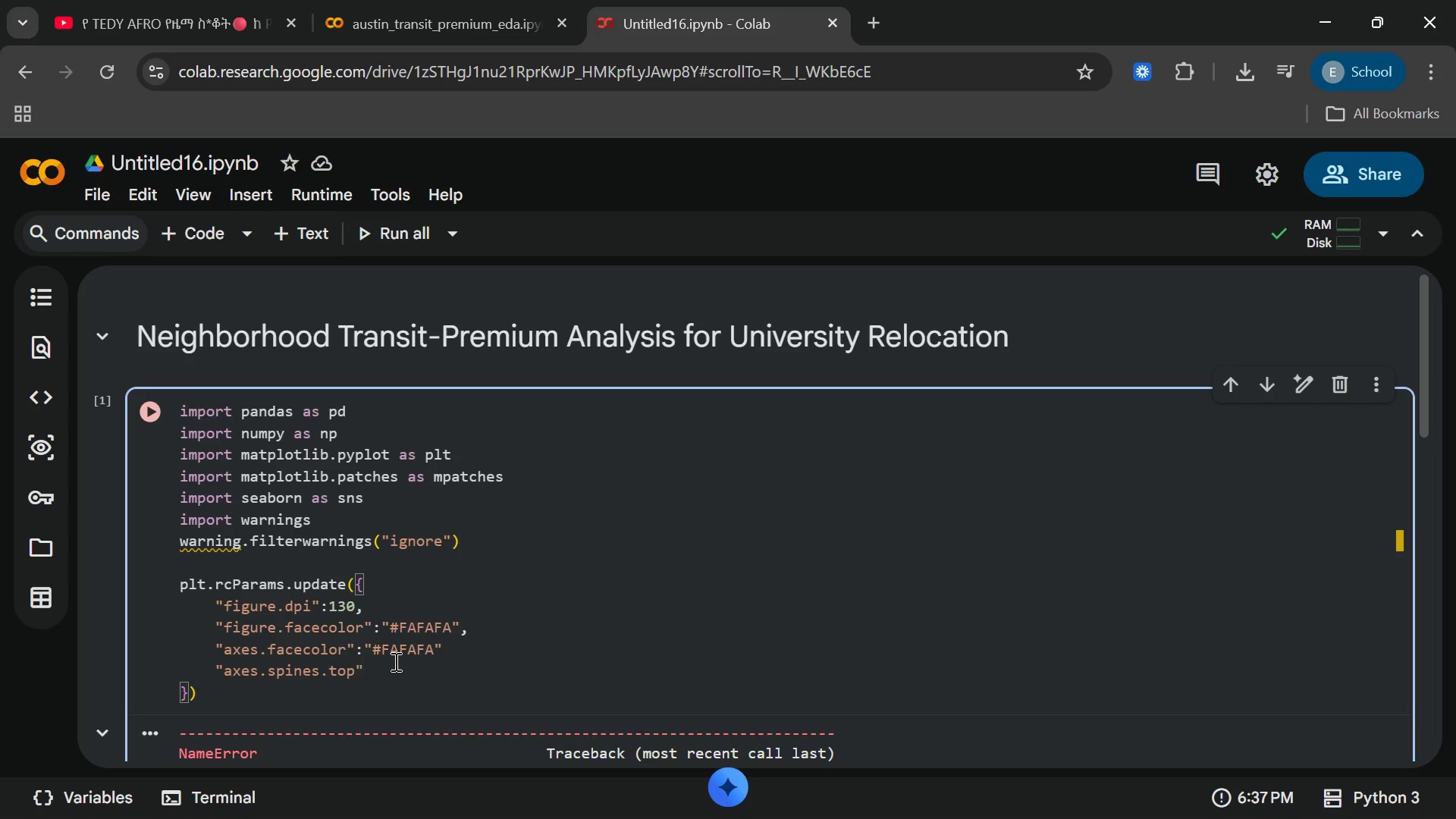 
key(Shift+ShiftRight)
 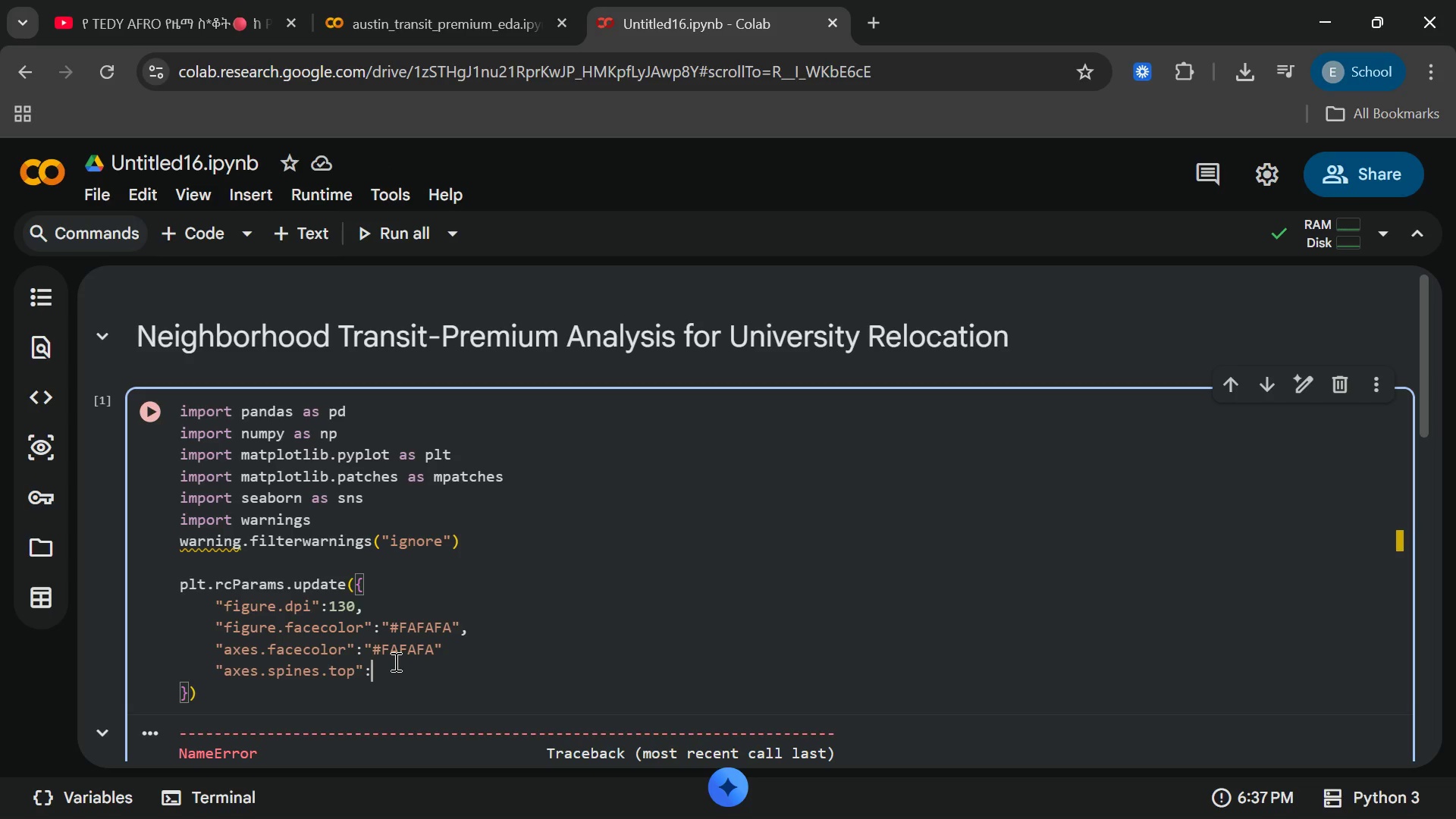 
key(Shift+Semicolon)
 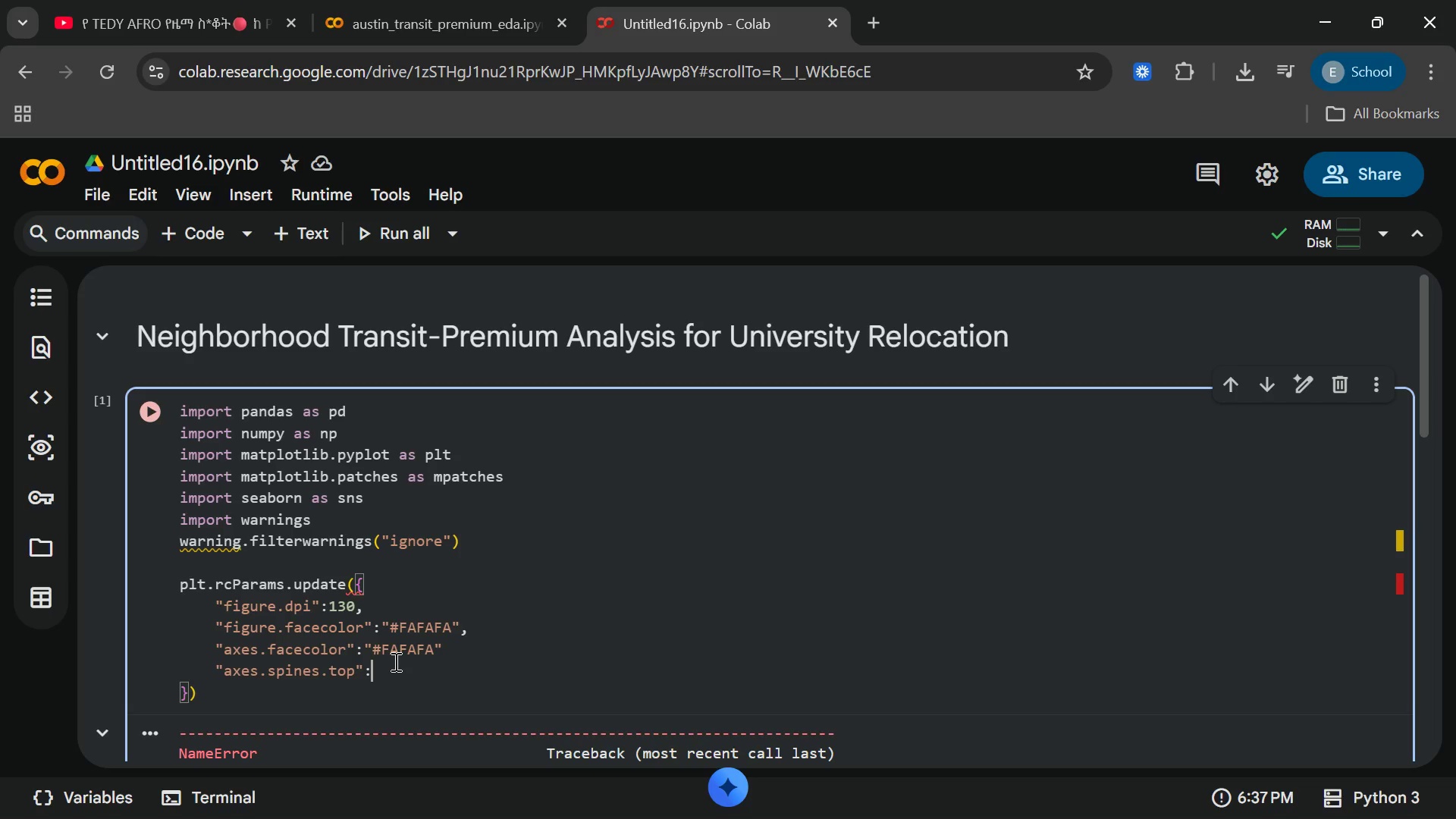 
wait(5.47)
 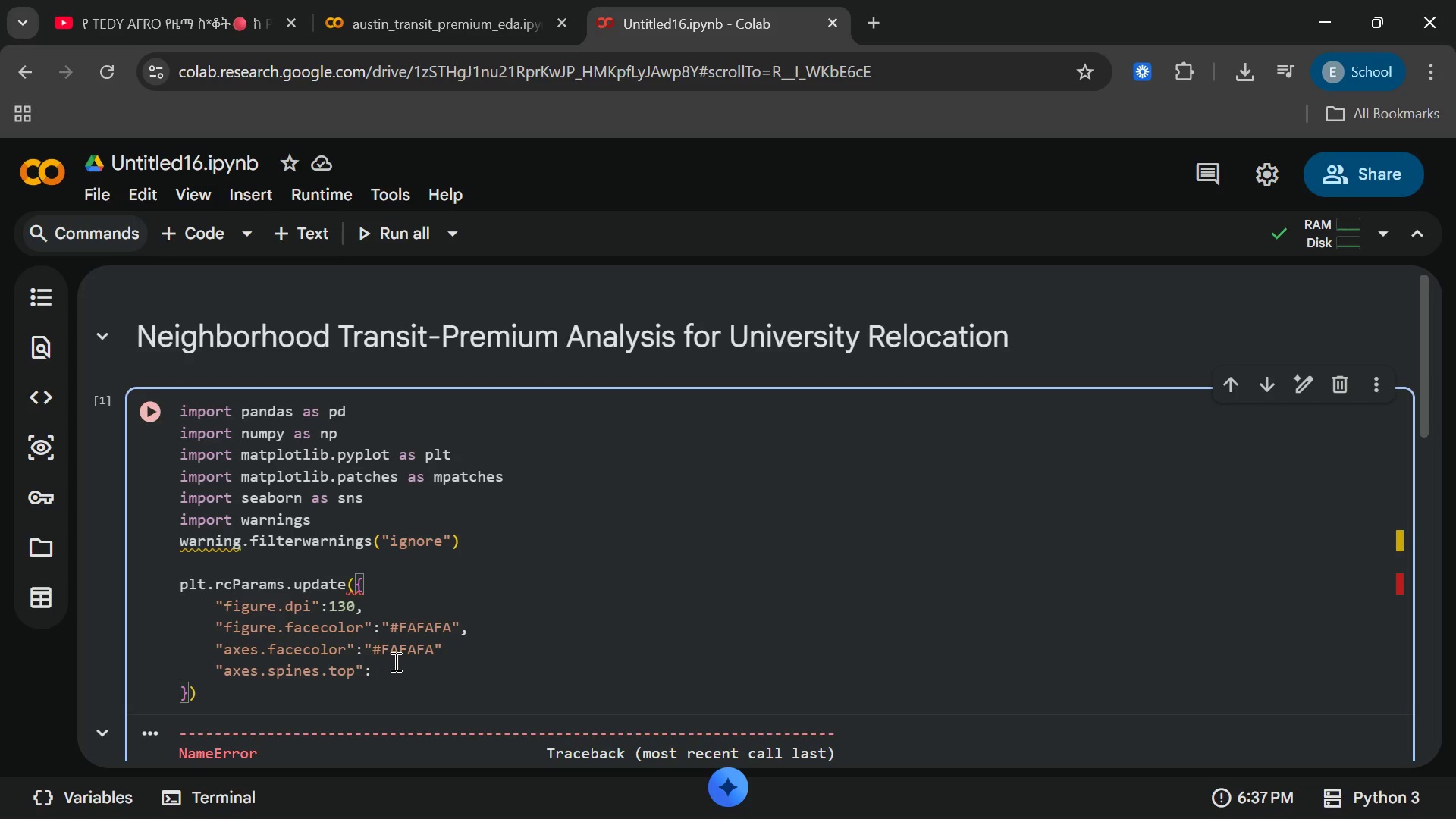 
type(False)
 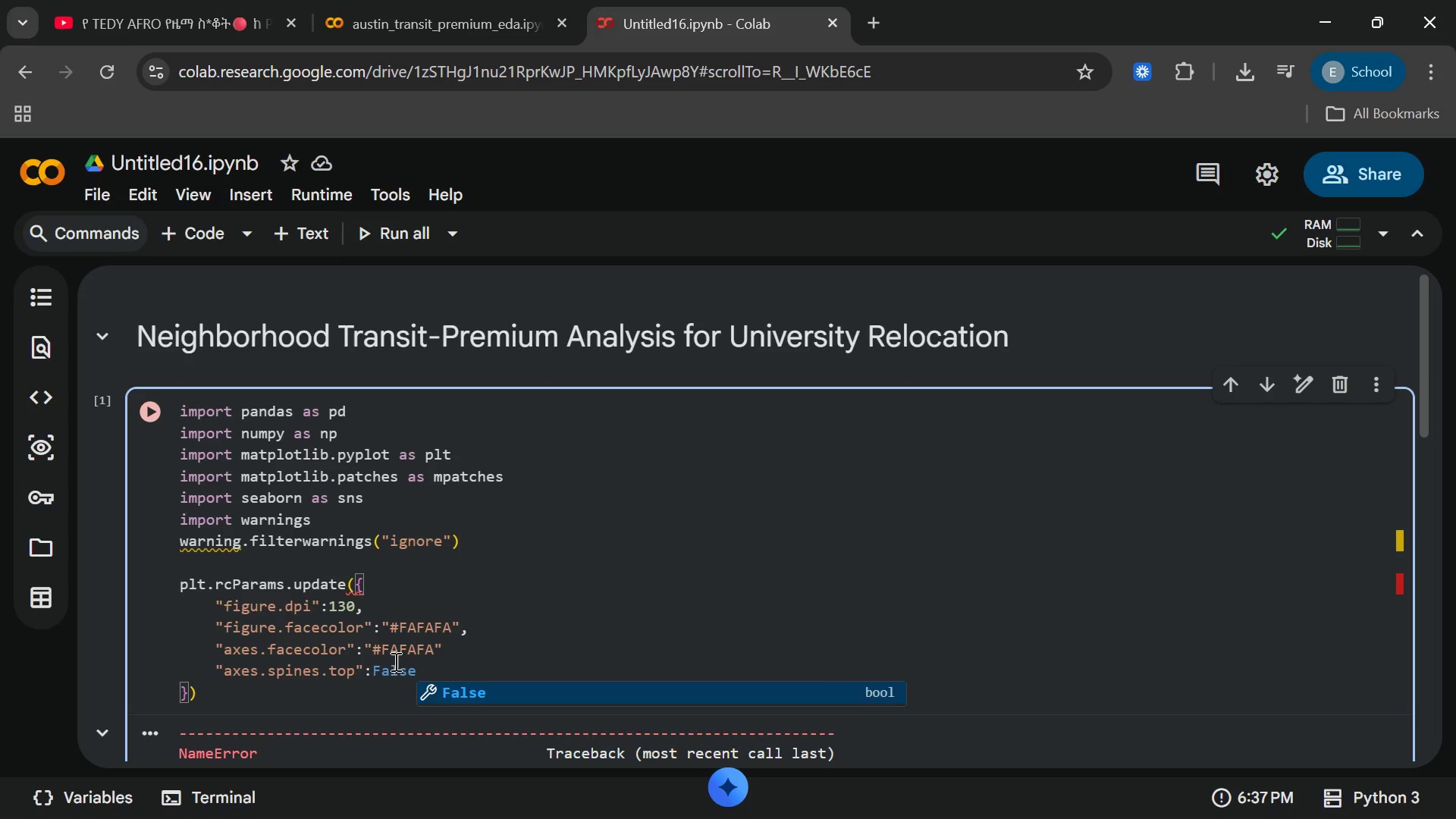 
key(Enter)
 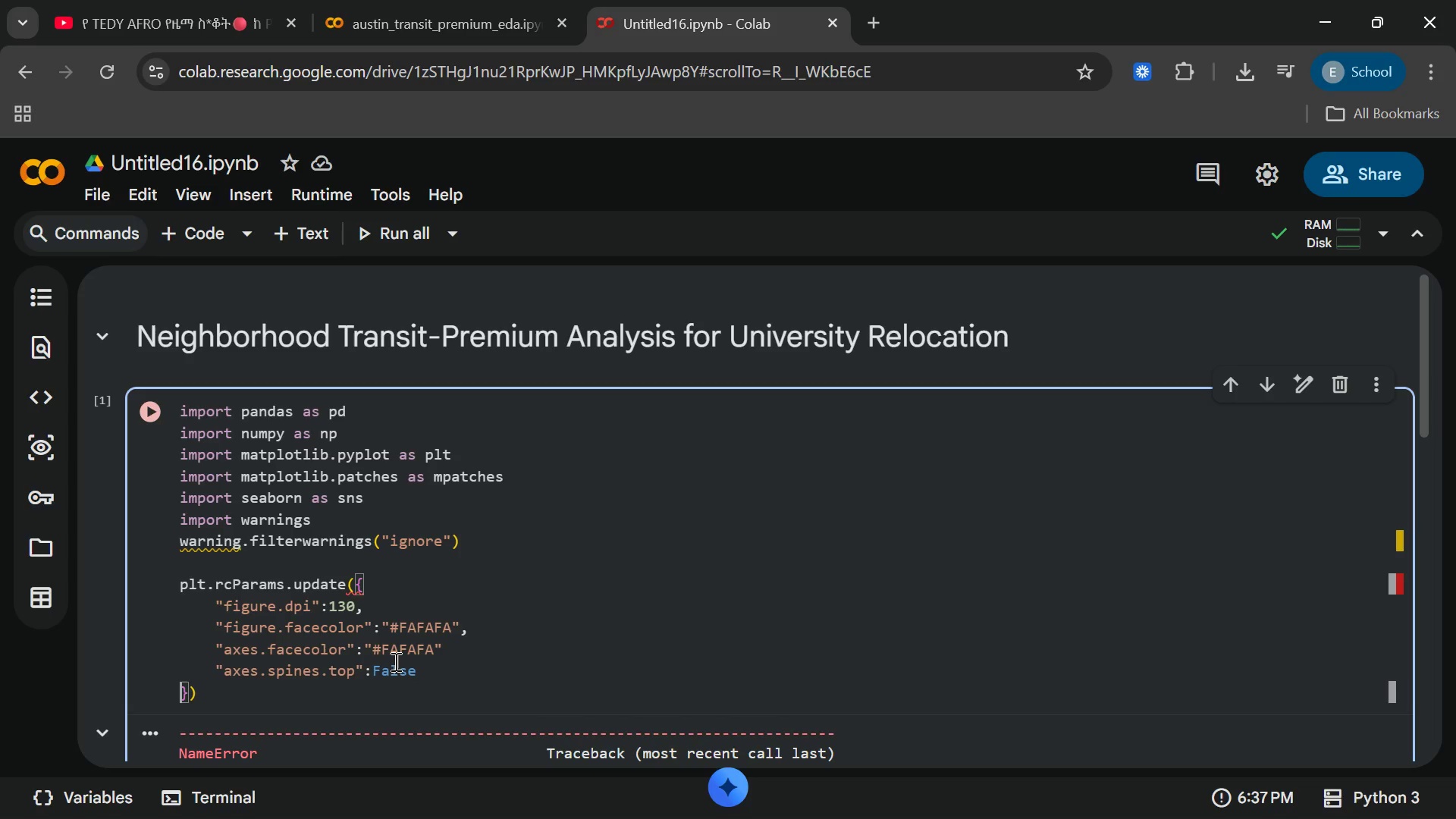 
key(ArrowRight)
 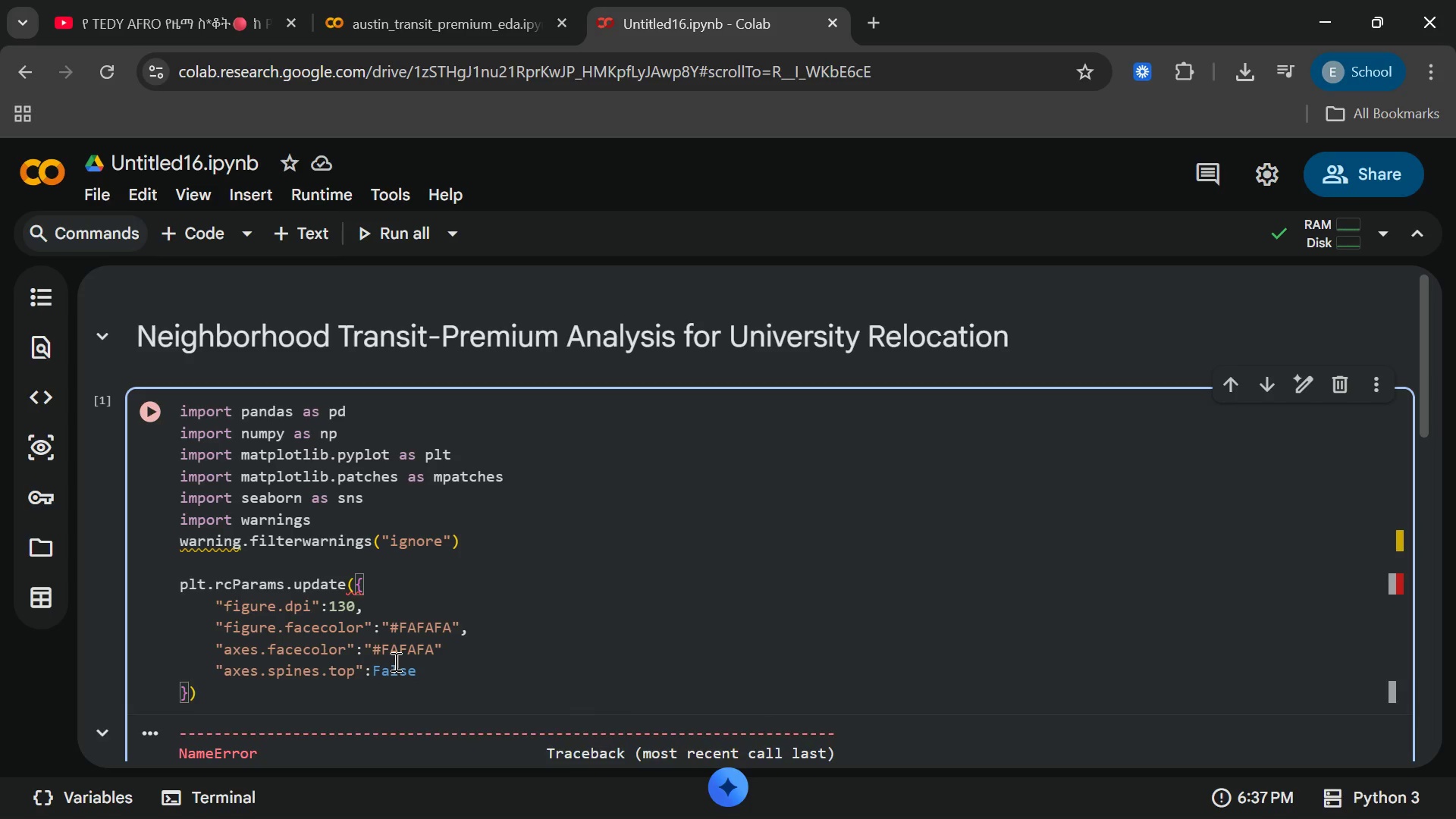 
key(Backspace)
 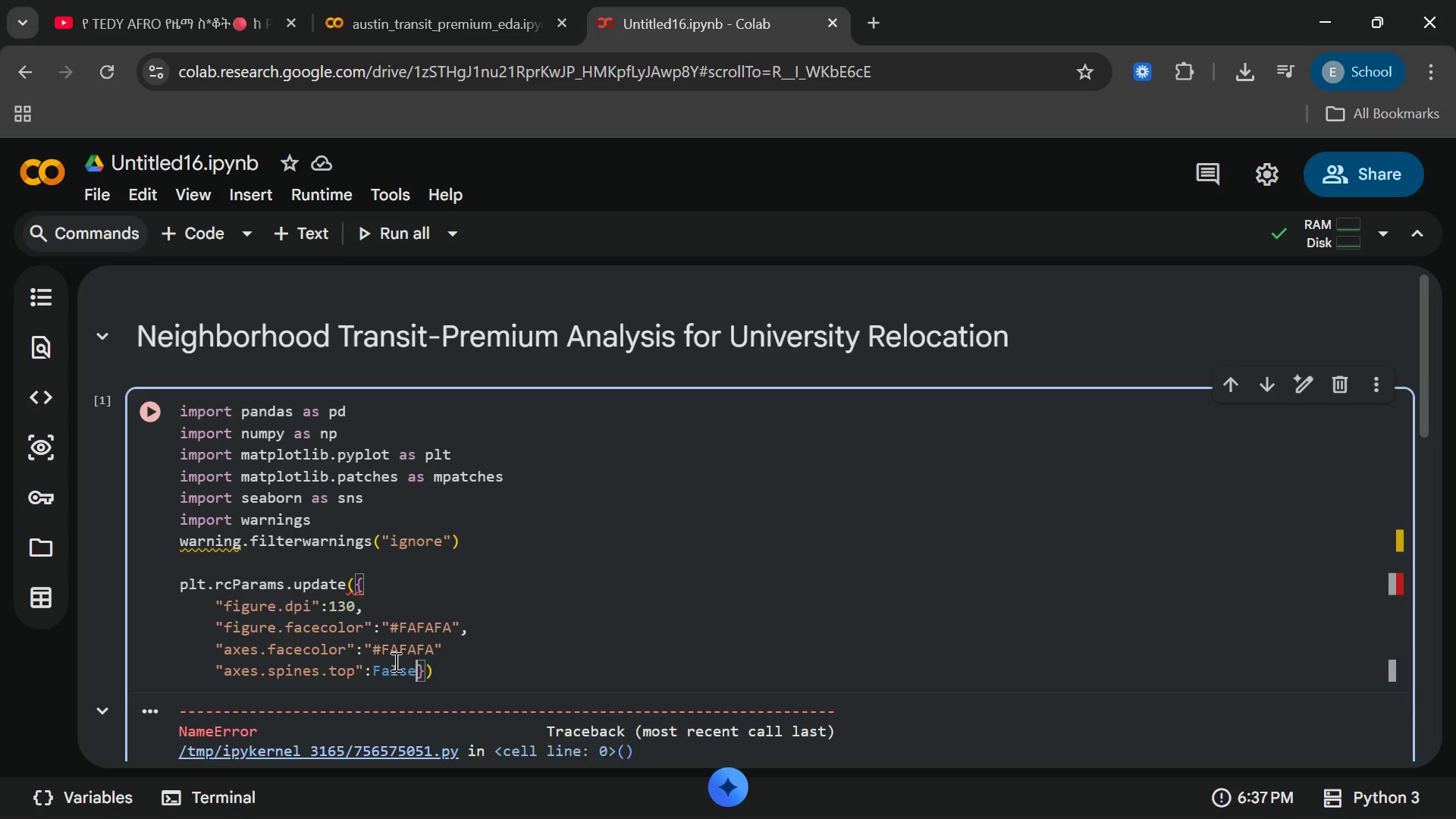 
key(Enter)
 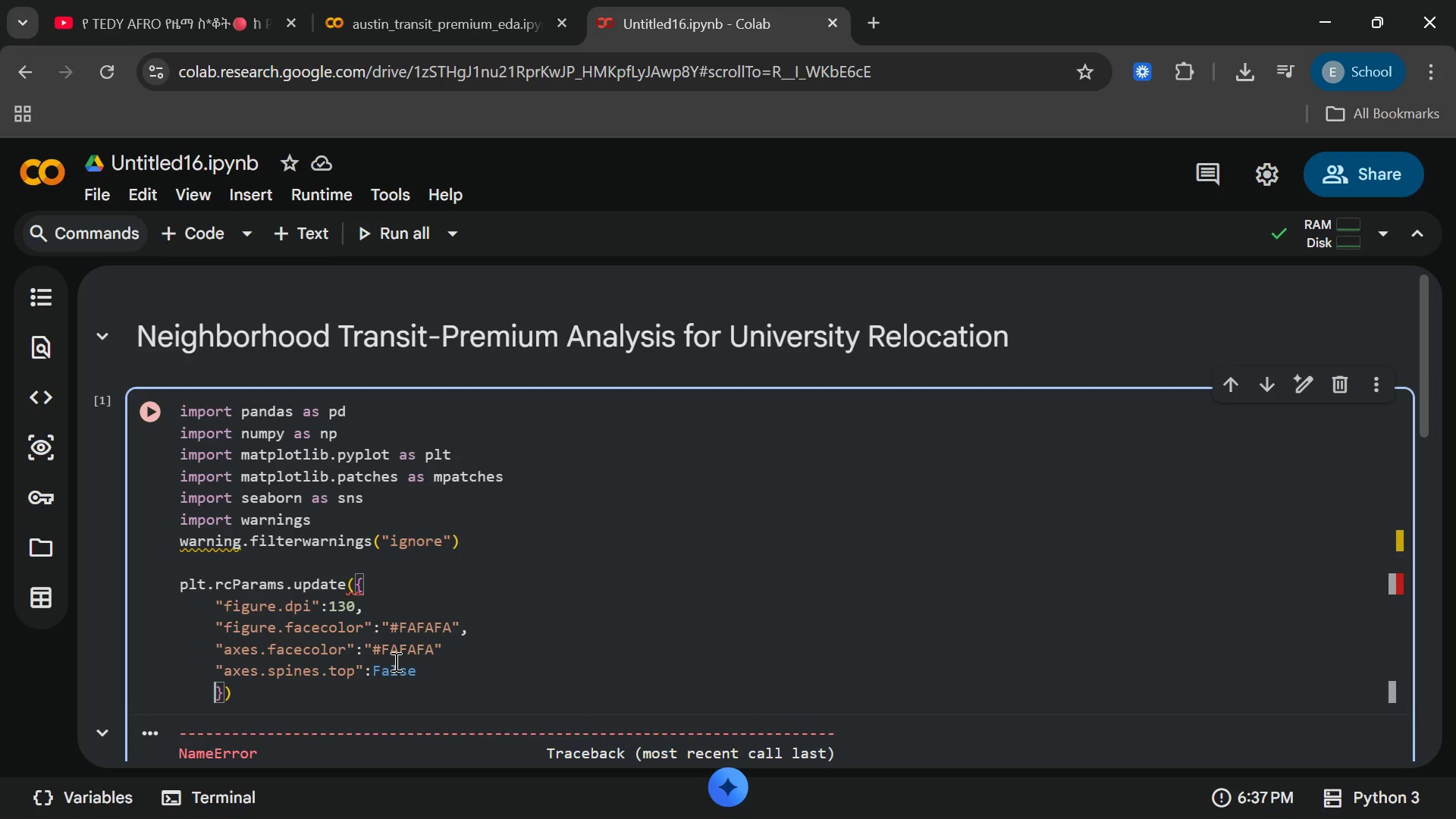 
key(ArrowLeft)
 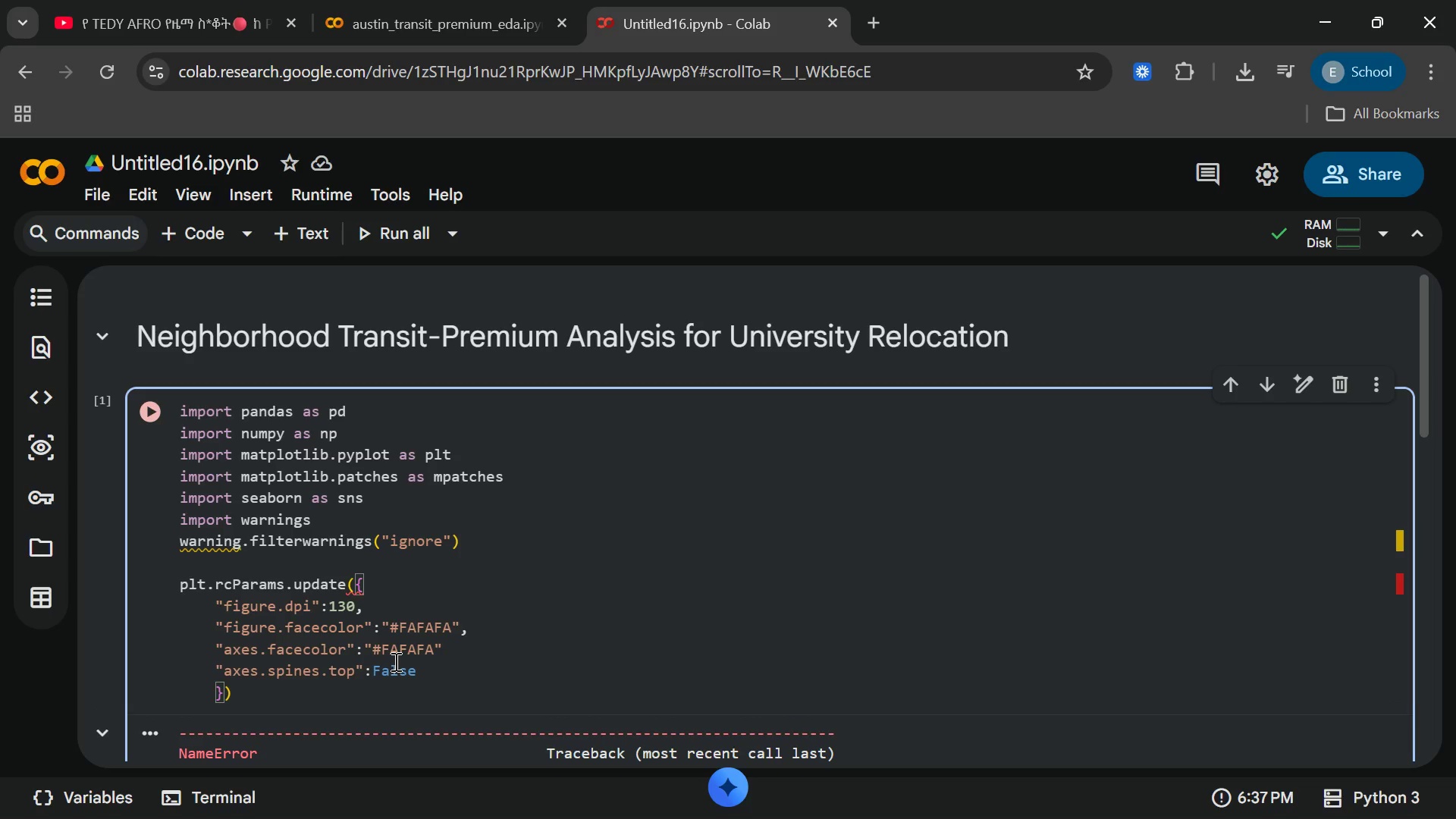 
key(ArrowLeft)
 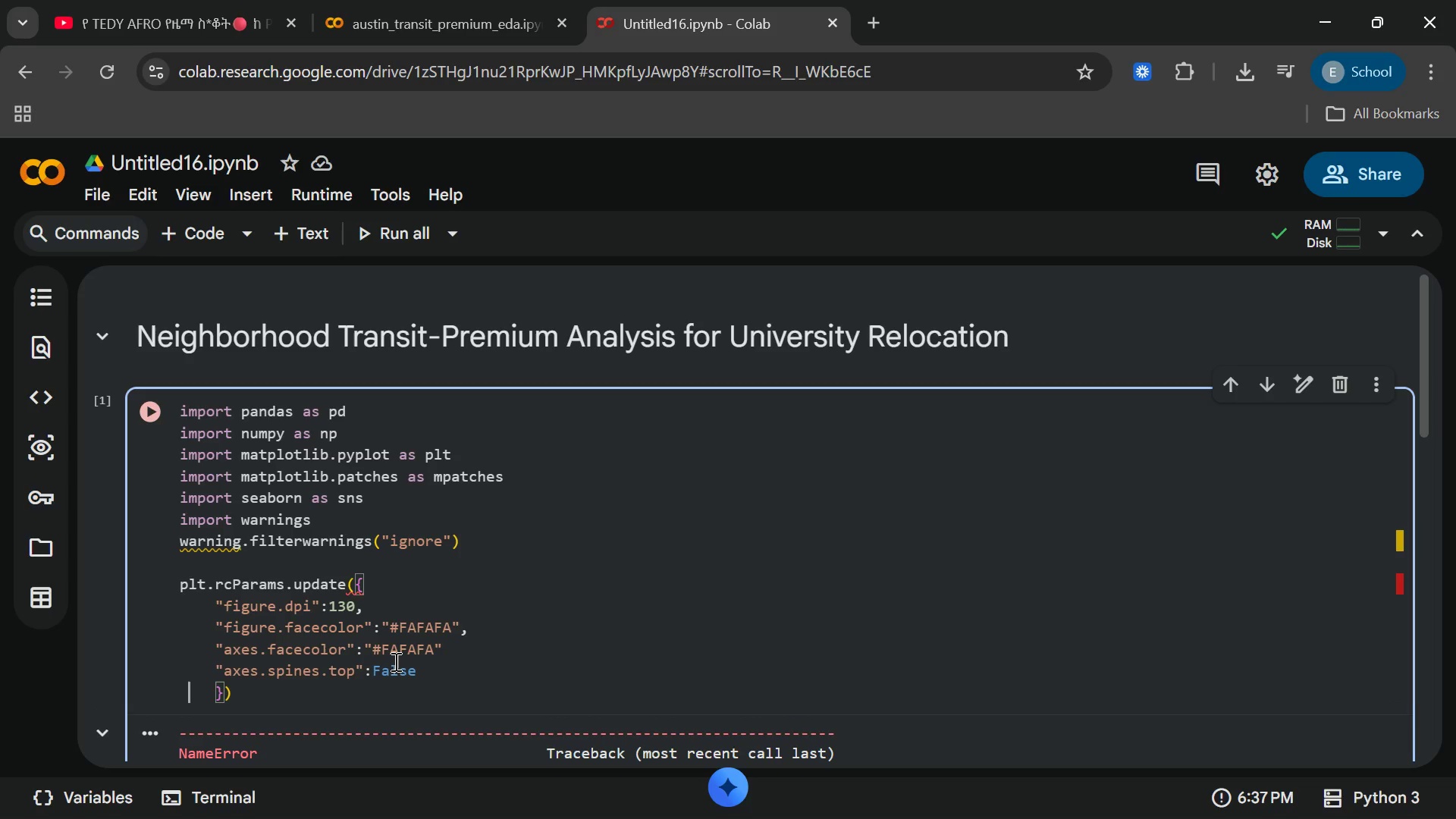 
key(ArrowLeft)
 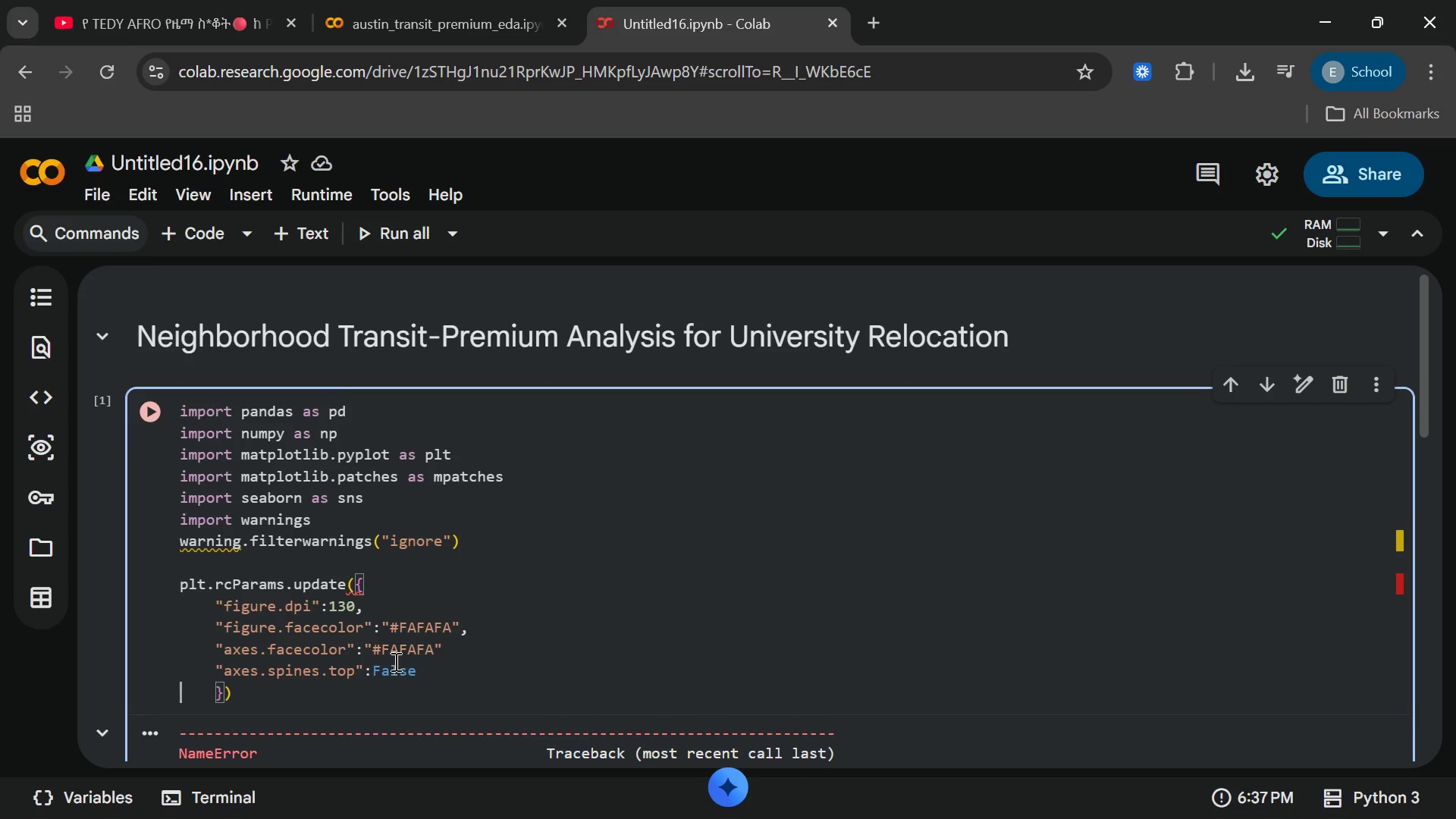 
key(ArrowLeft)
 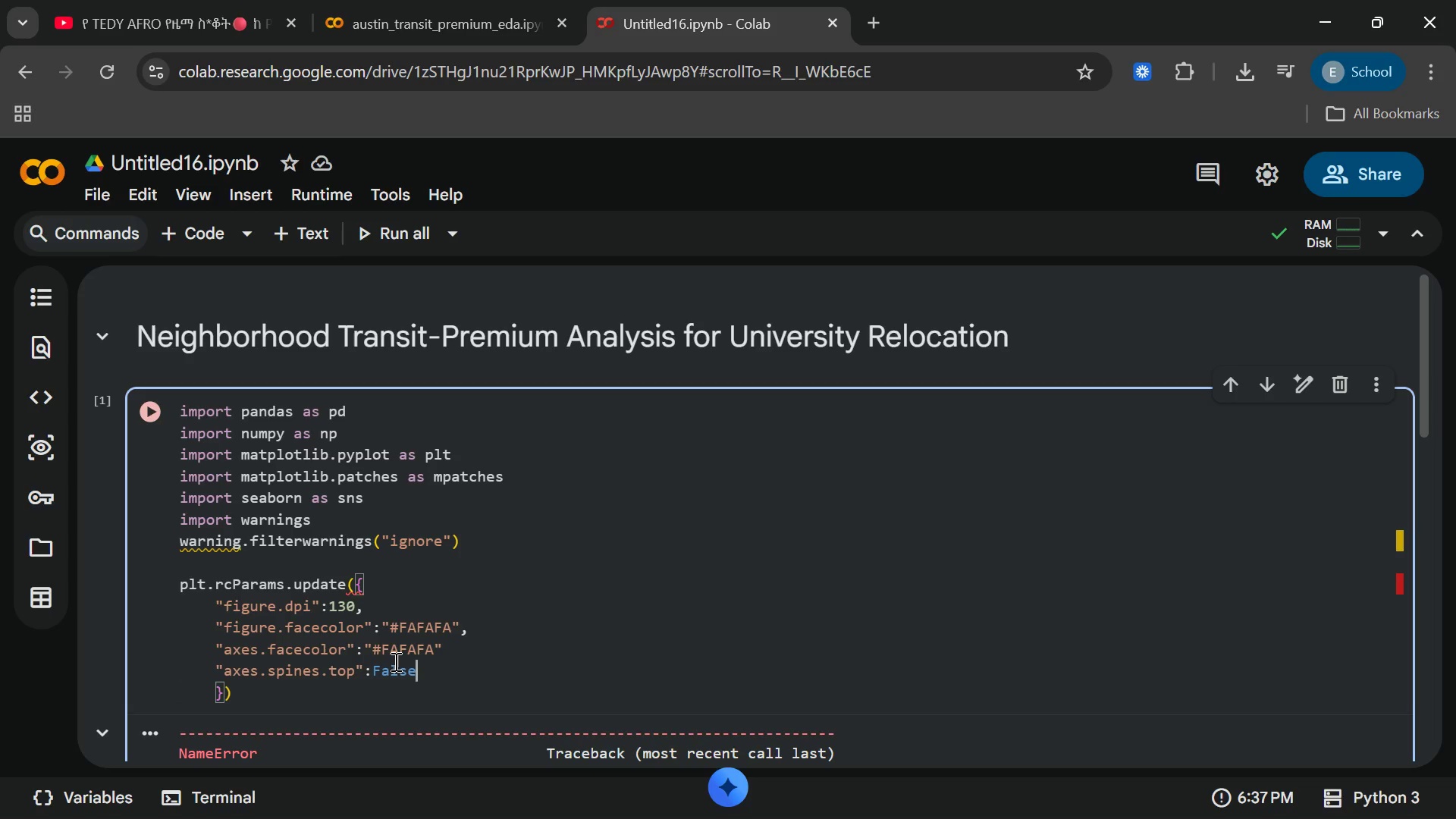 
key(ArrowLeft)
 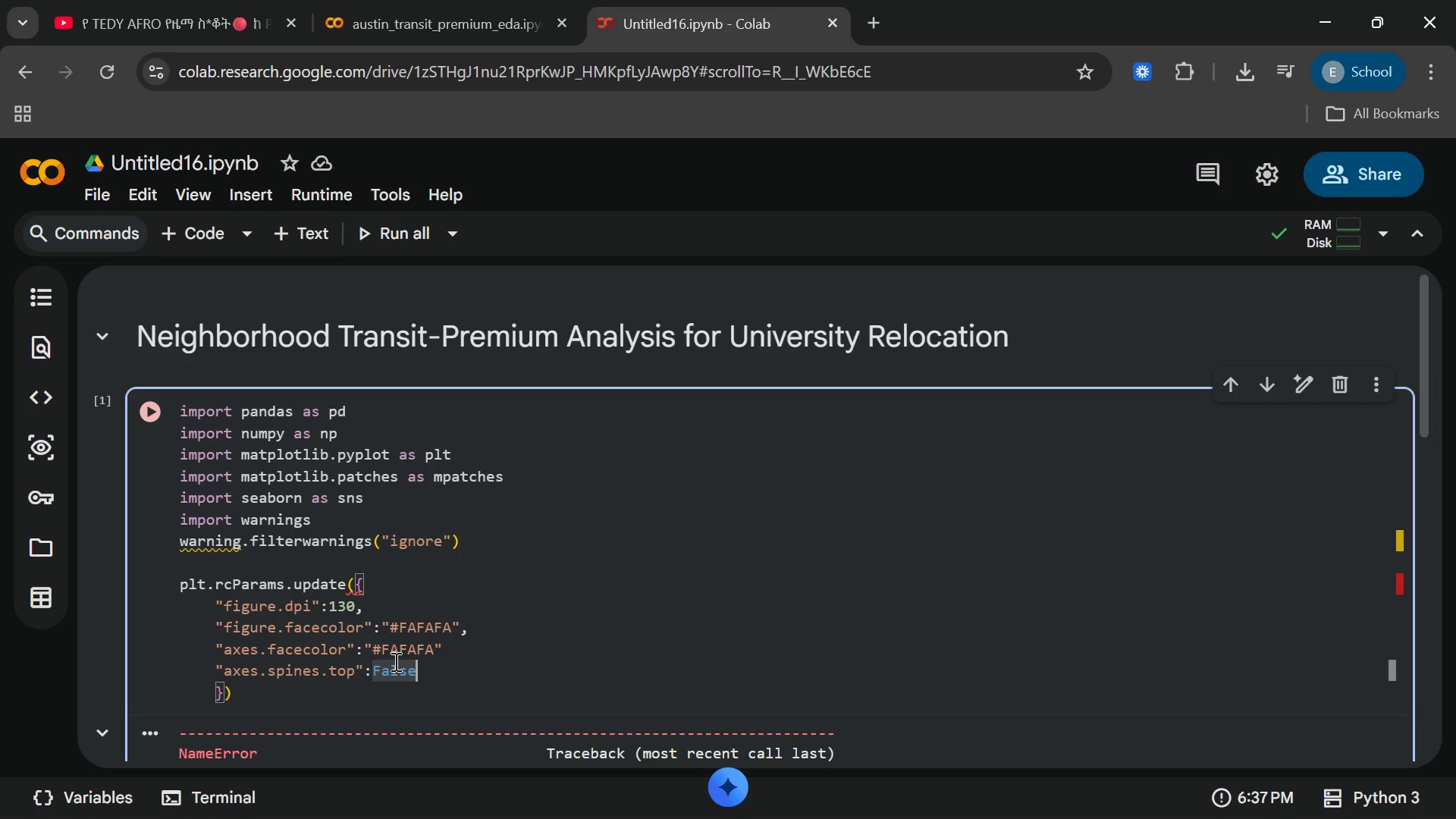 
key(Comma)
 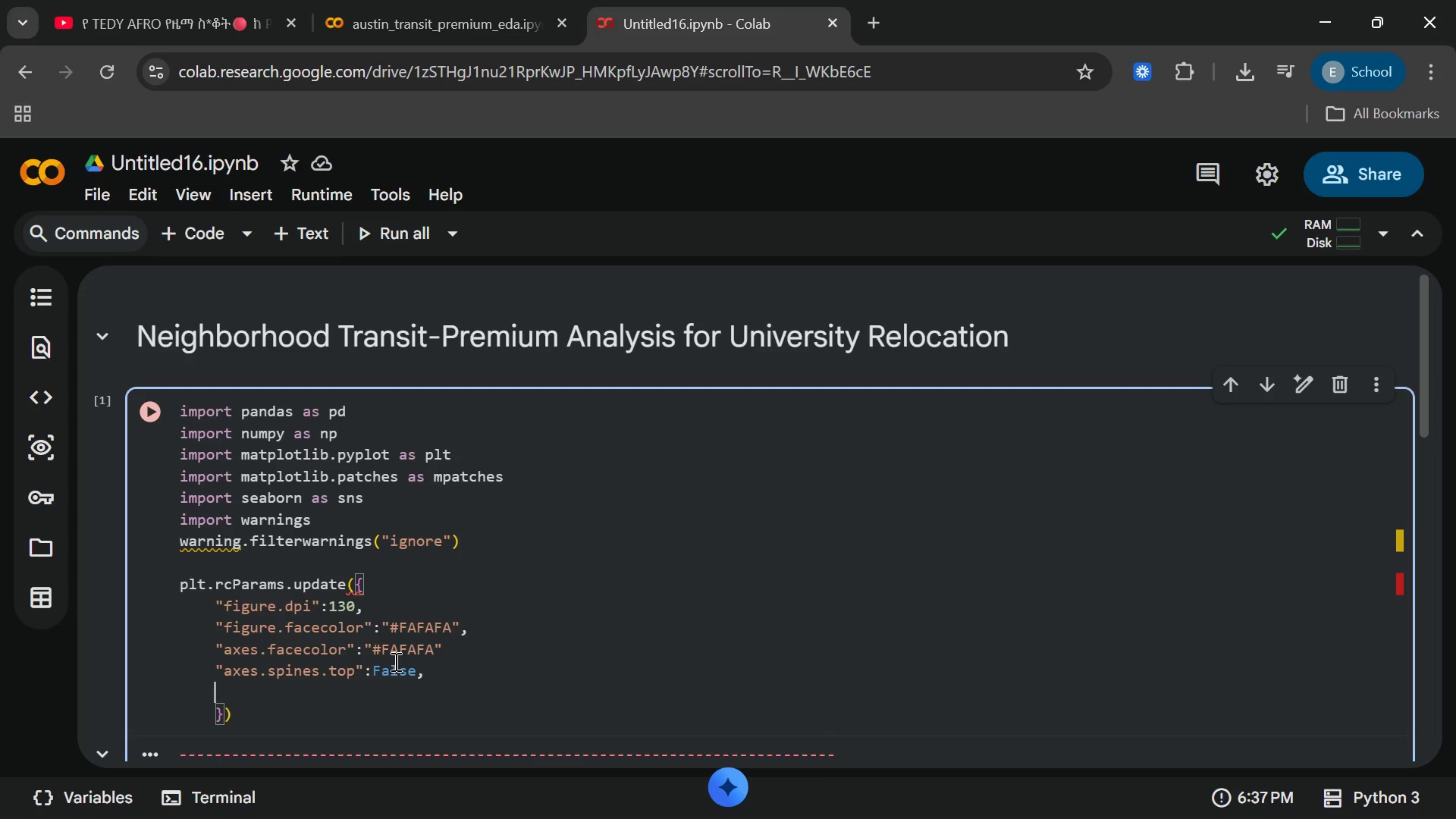 
key(Enter)
 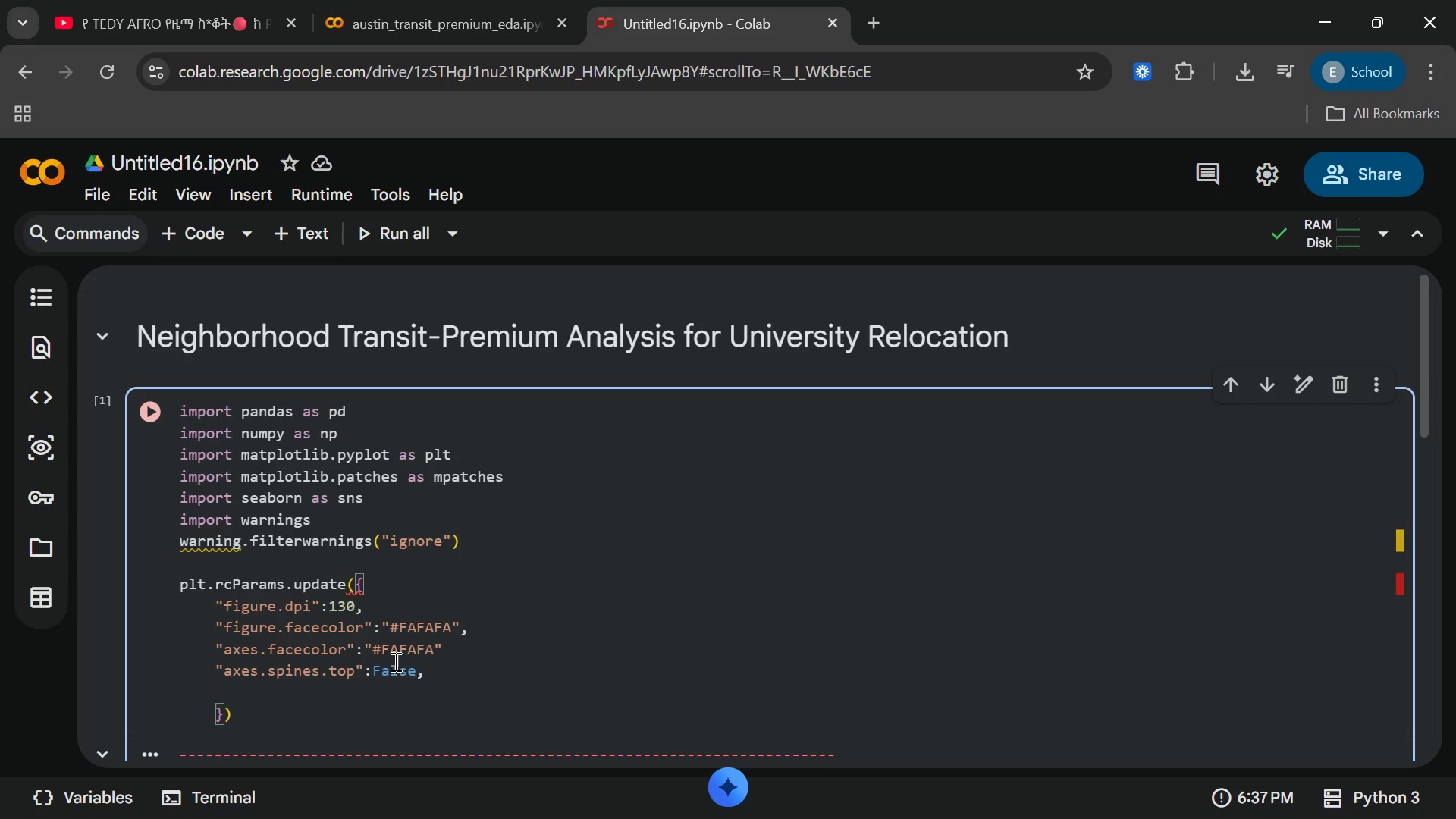 
key(Shift+Quote)
 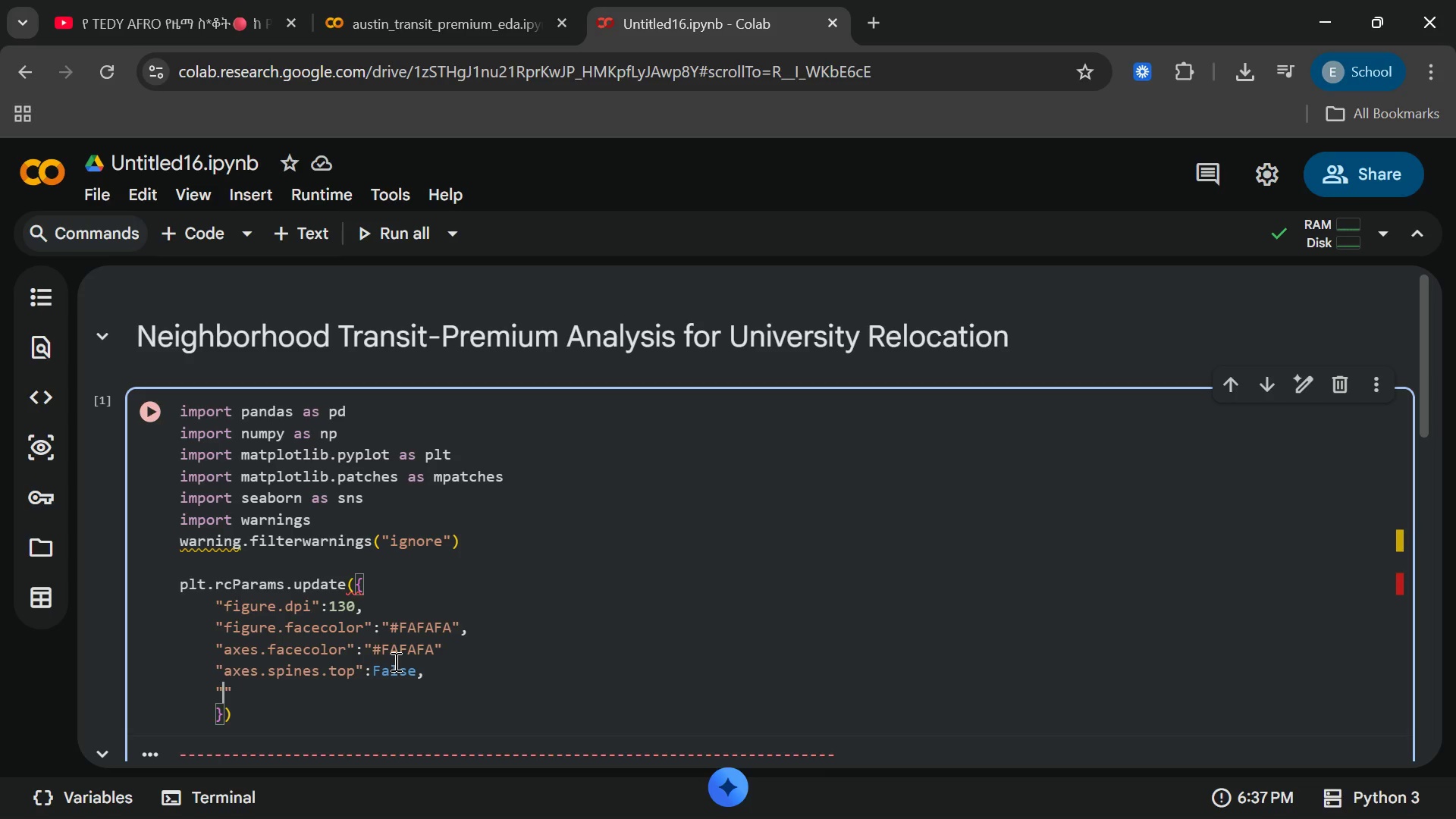 
type(axes)
 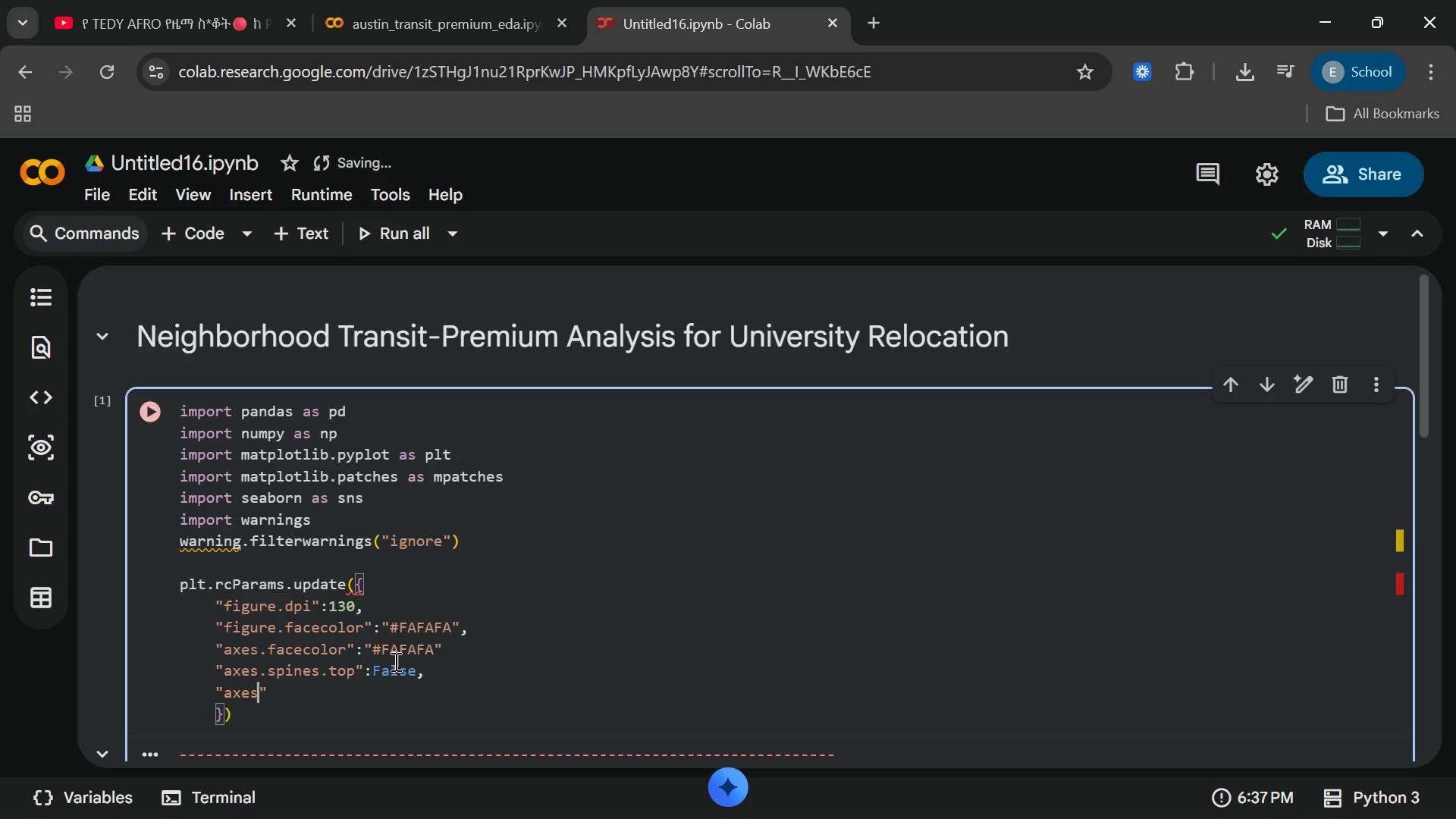 
type(.spines)
 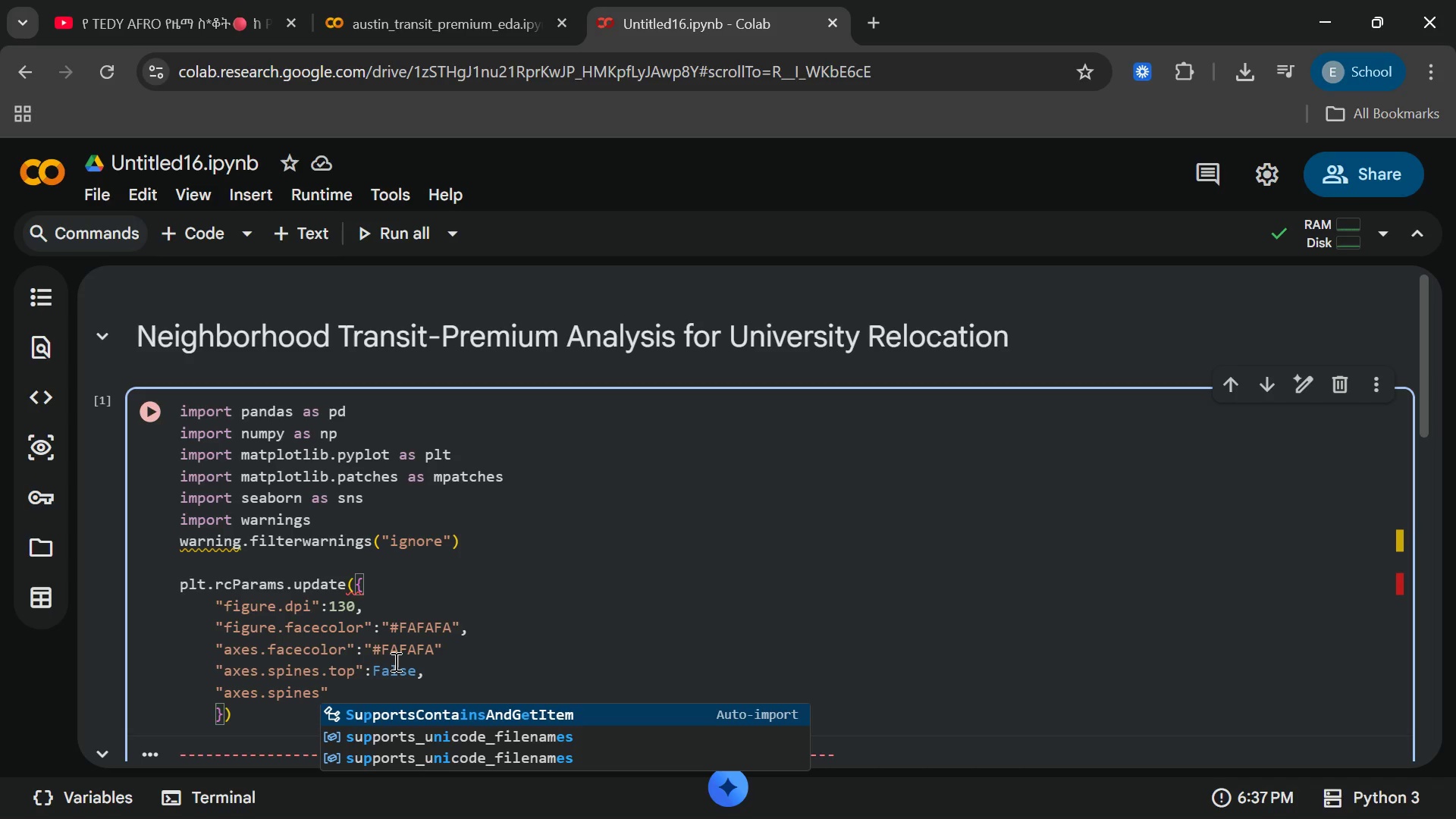 
type(.right)
 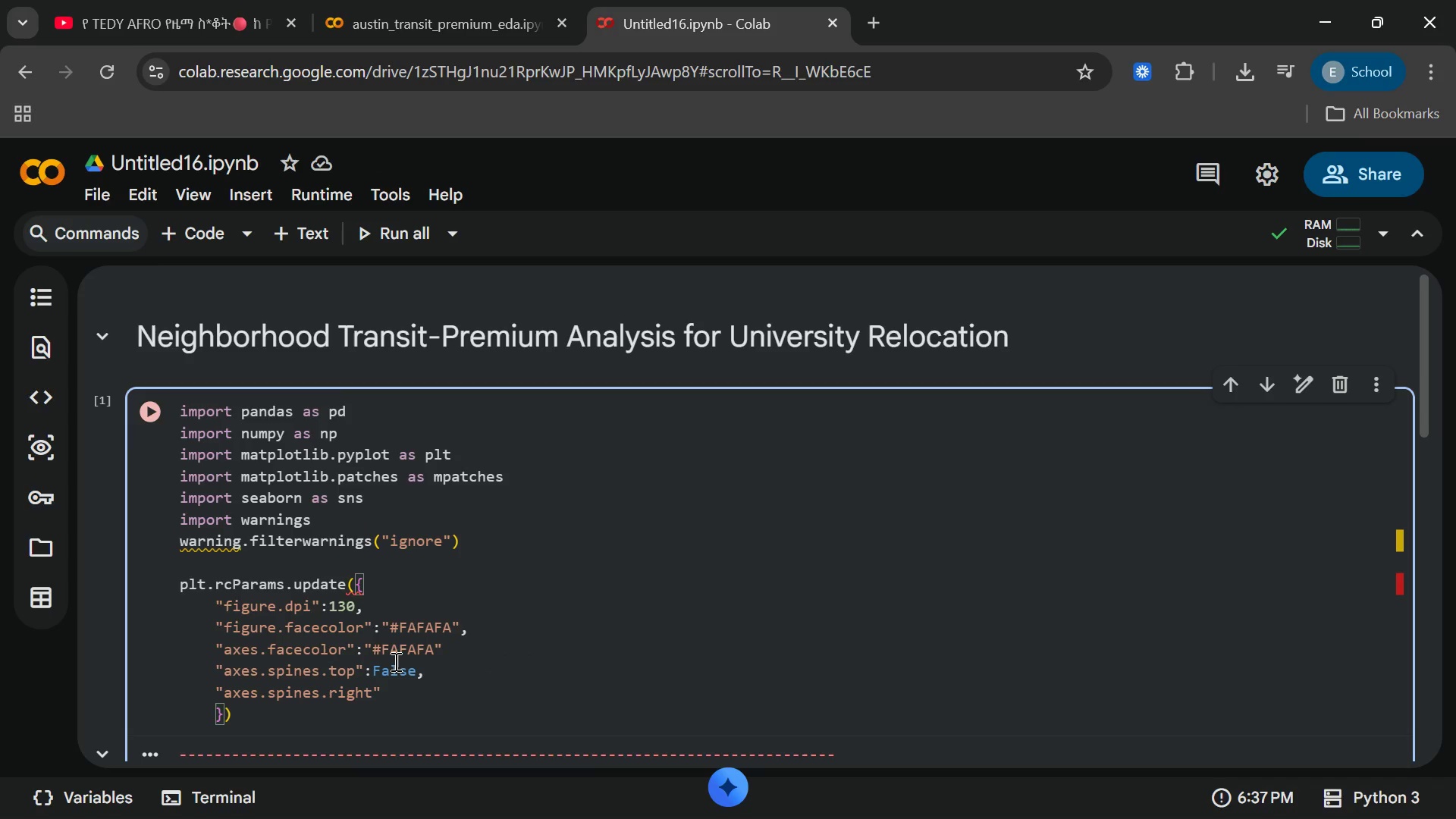 
key(ArrowRight)
 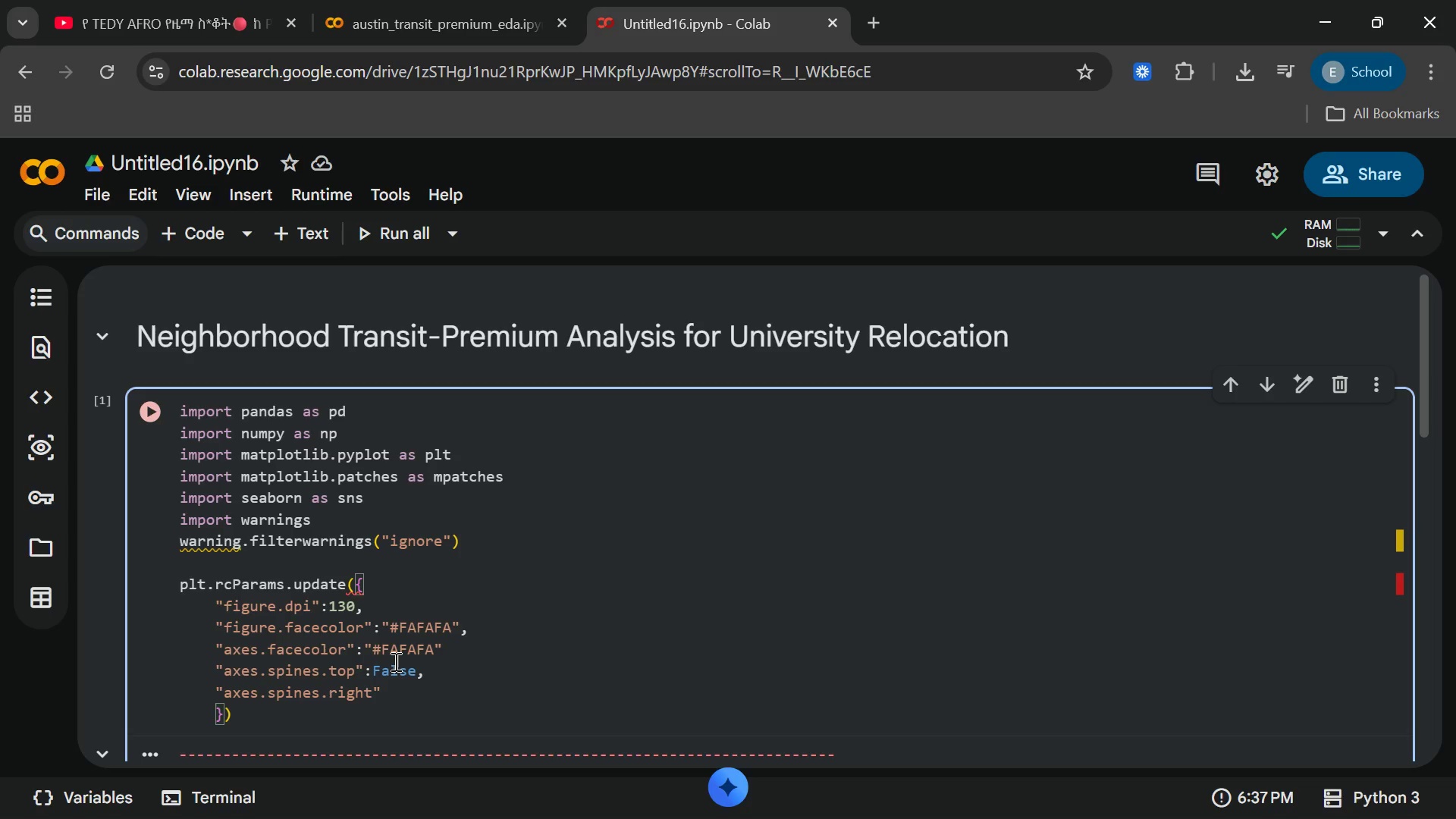 
type(:False,)
 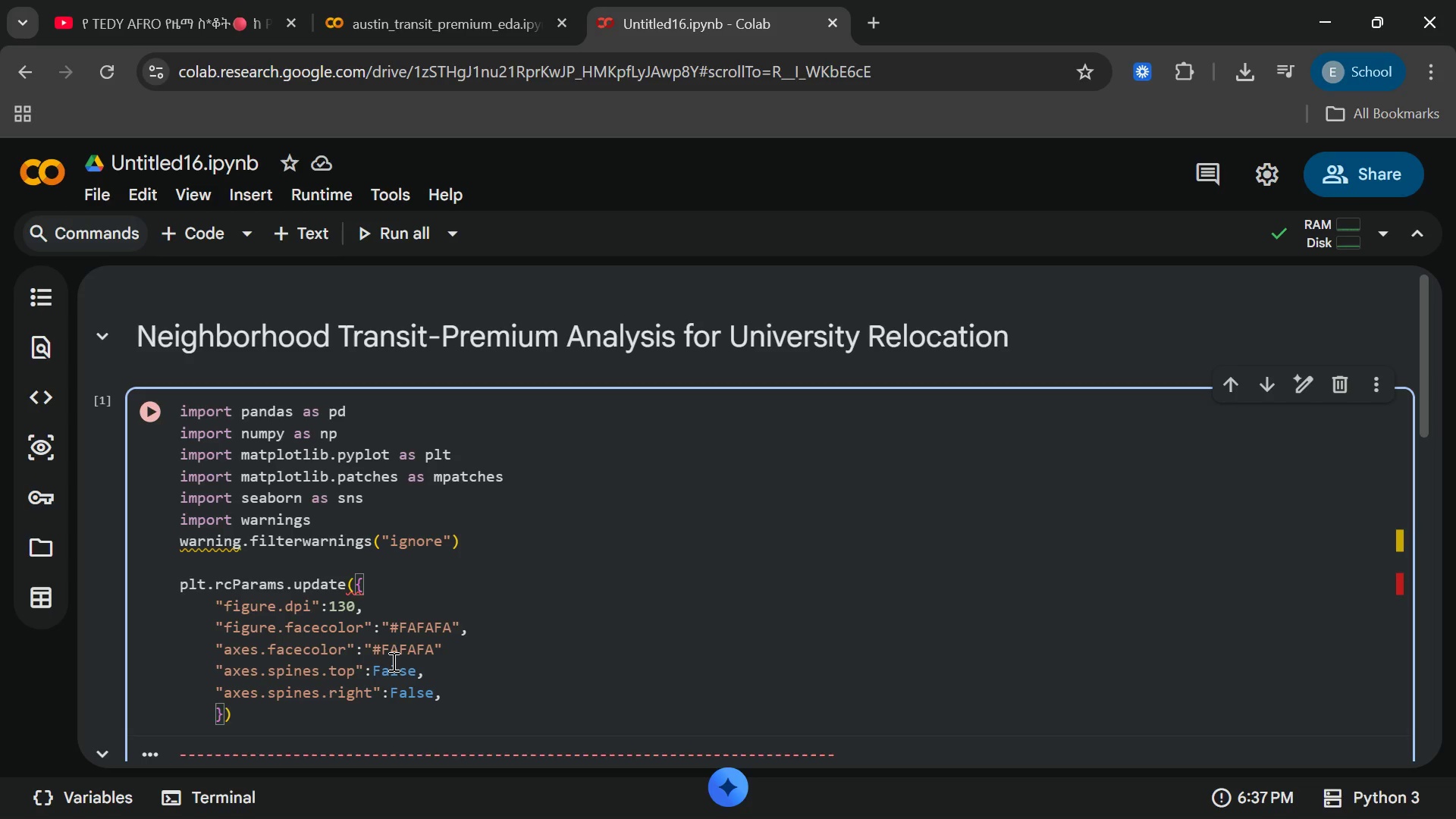 
key(Enter)
 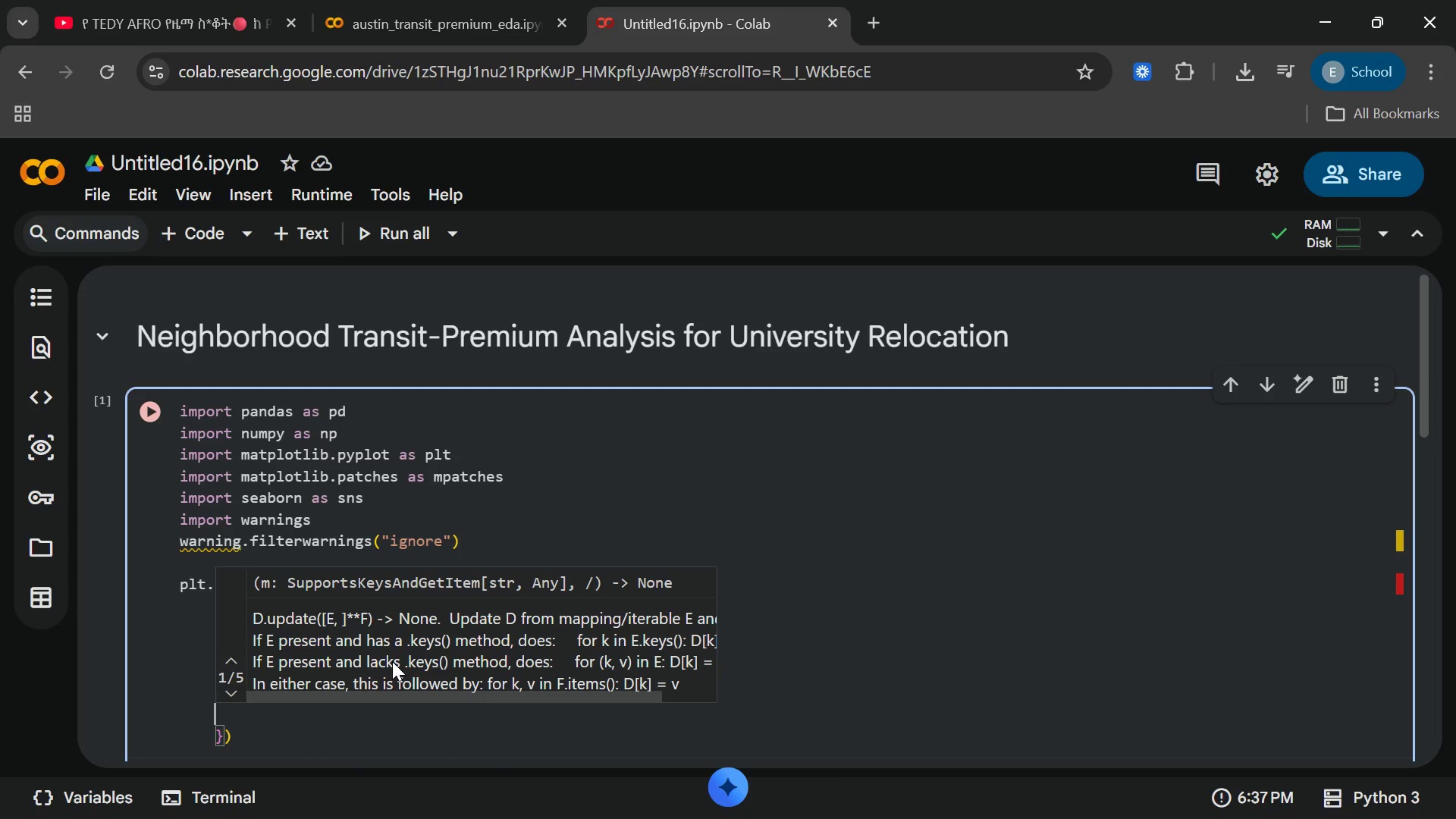 
type(font)
key(Backspace)
key(Backspace)
key(Backspace)
key(Backspace)
type("fon.t)
key(Backspace)
key(Backspace)
type(t.family)
 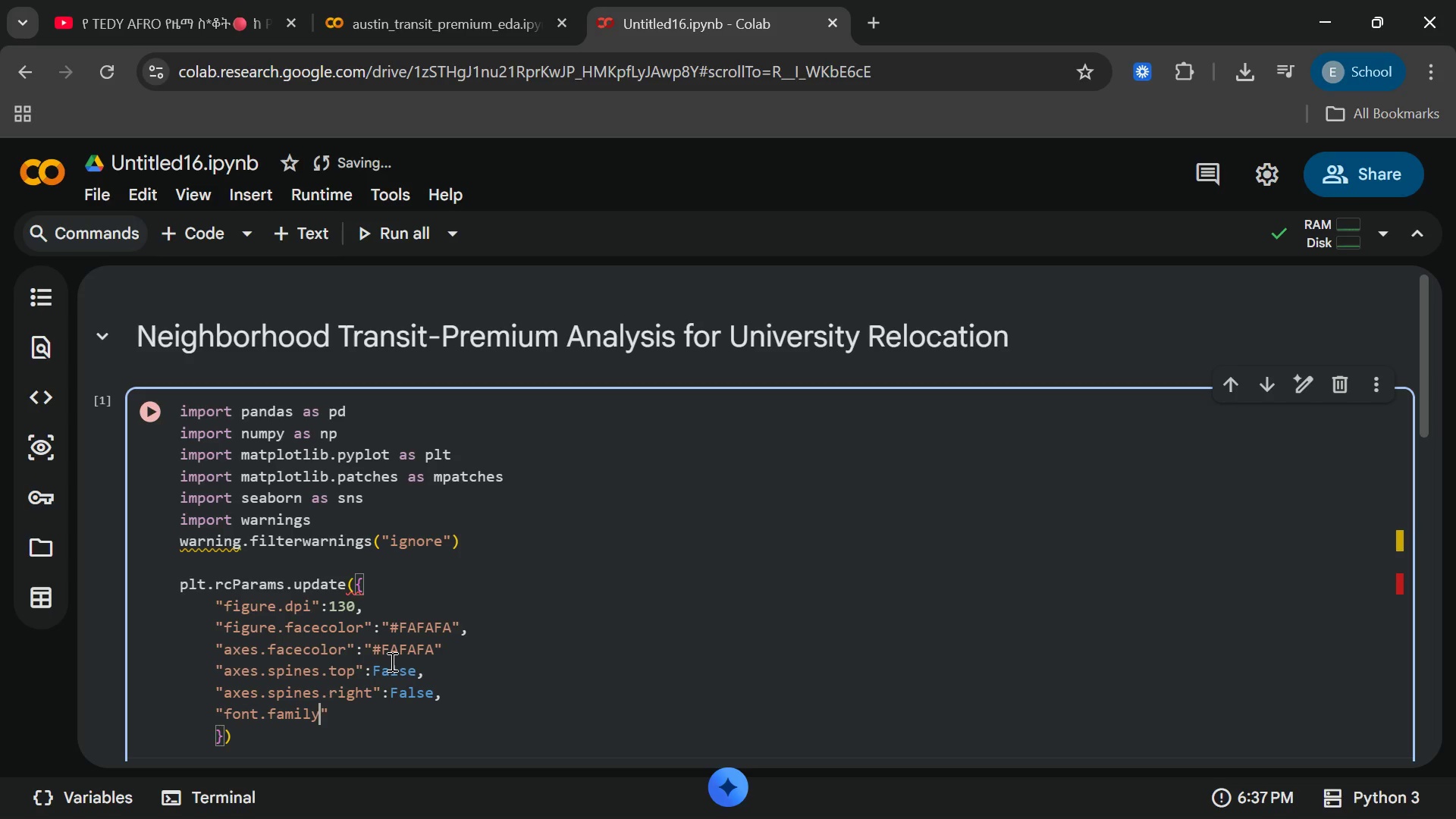 
key(ArrowRight)
 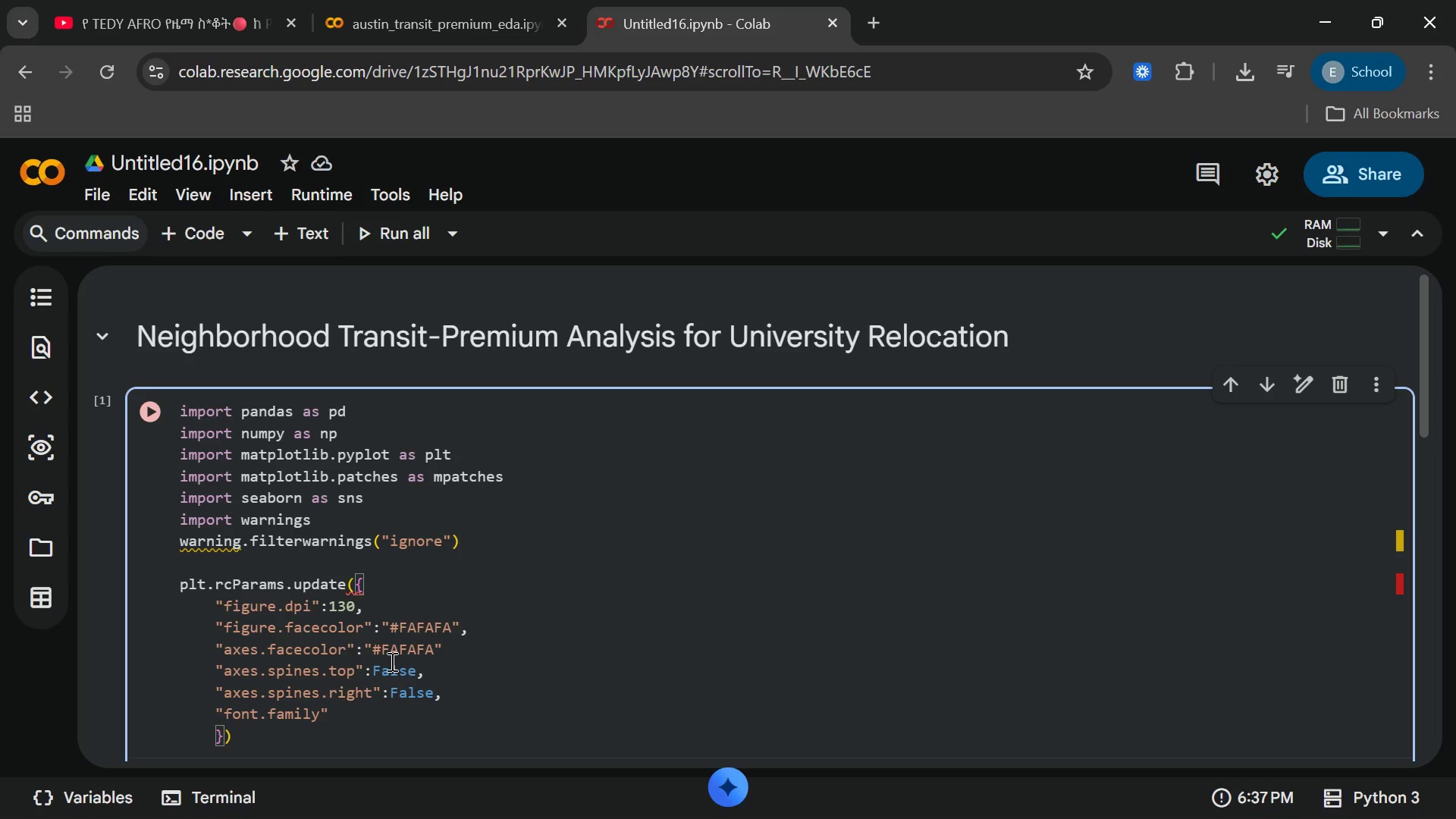 
type(: "Deja)
 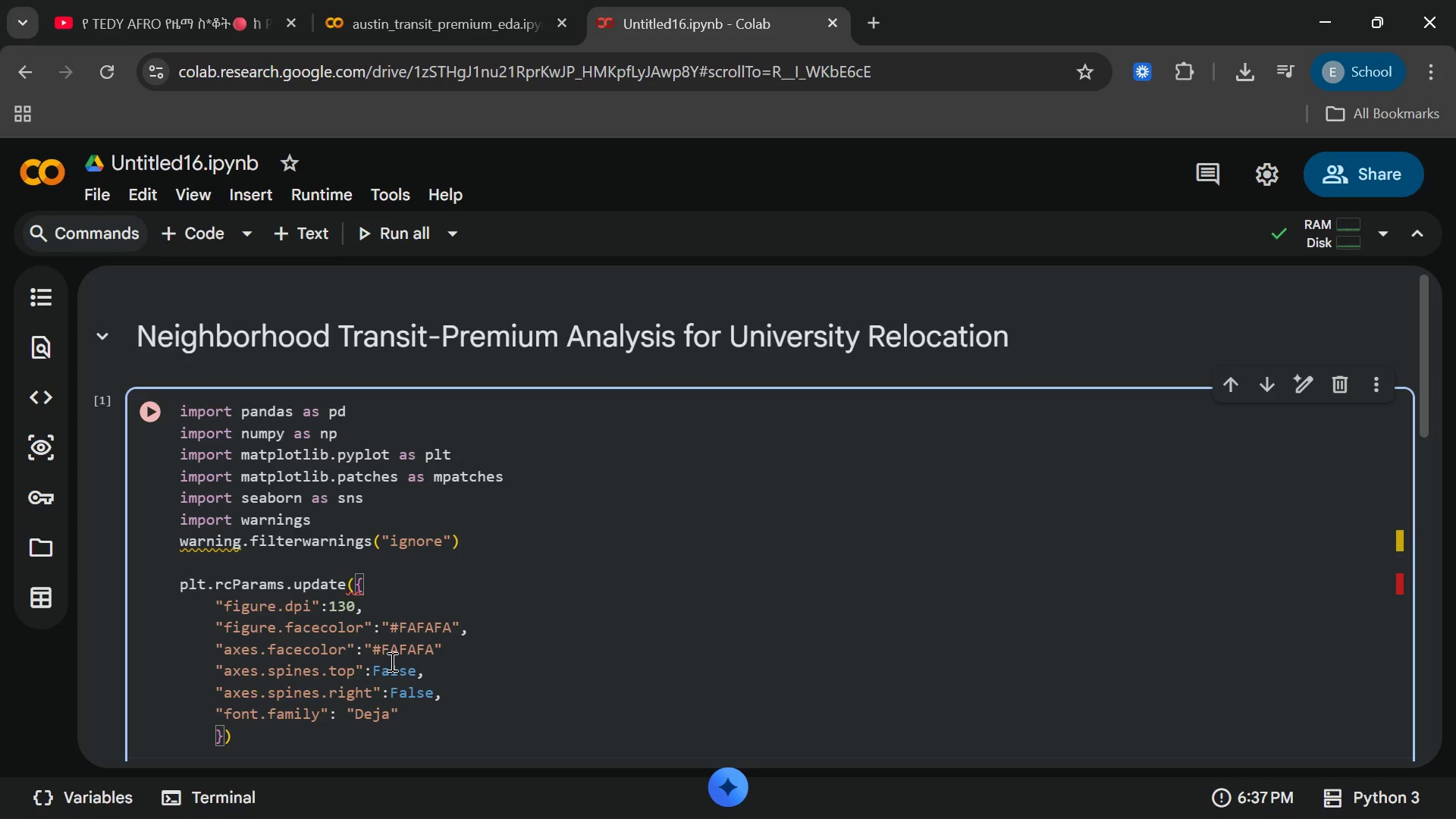 
type(vu)
key(Backspace)
key(Backspace)
type(Vu san)
key(Backspace)
key(Backspace)
key(Backspace)
type(Sans)
 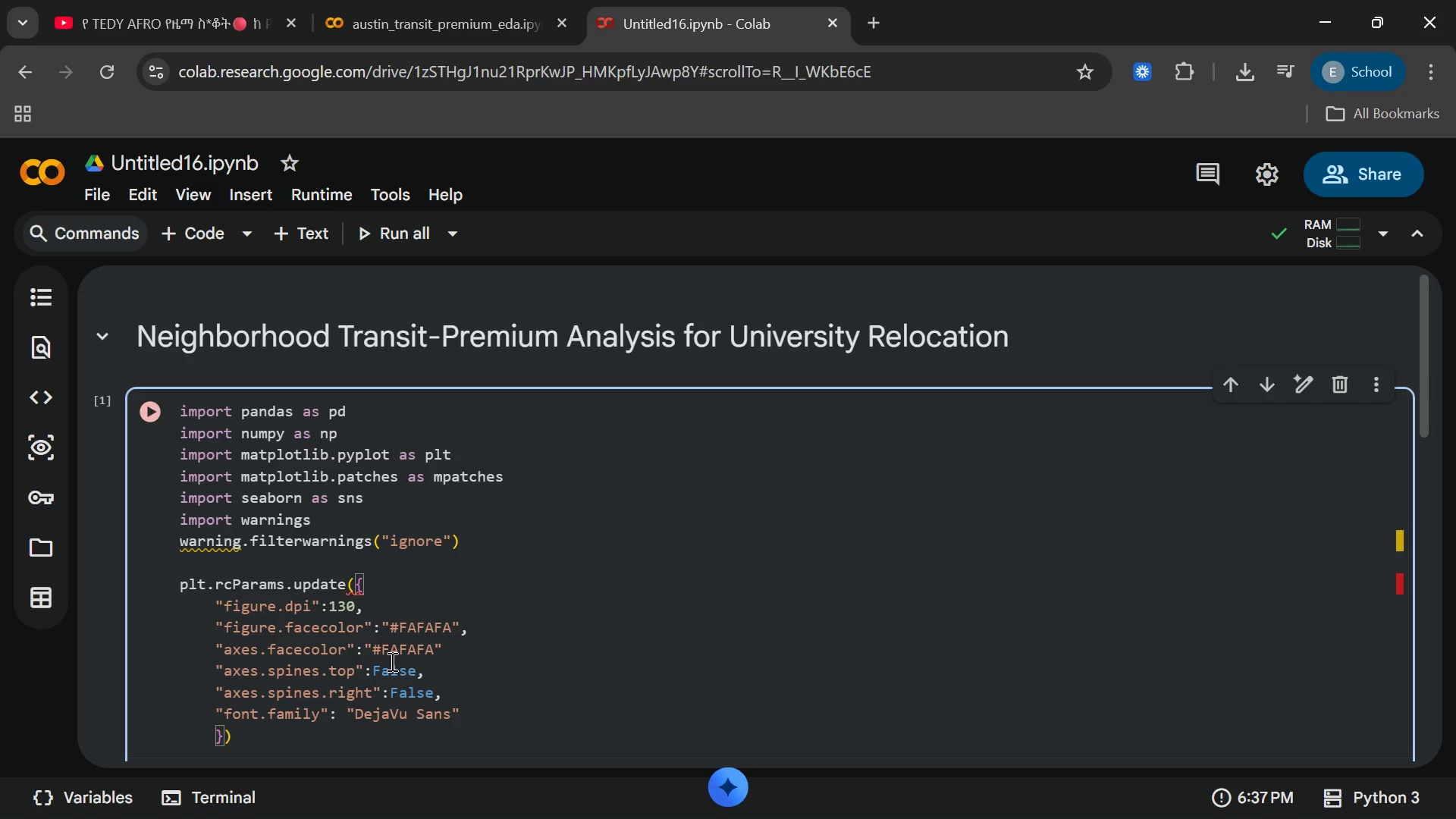 
key(ArrowRight)
 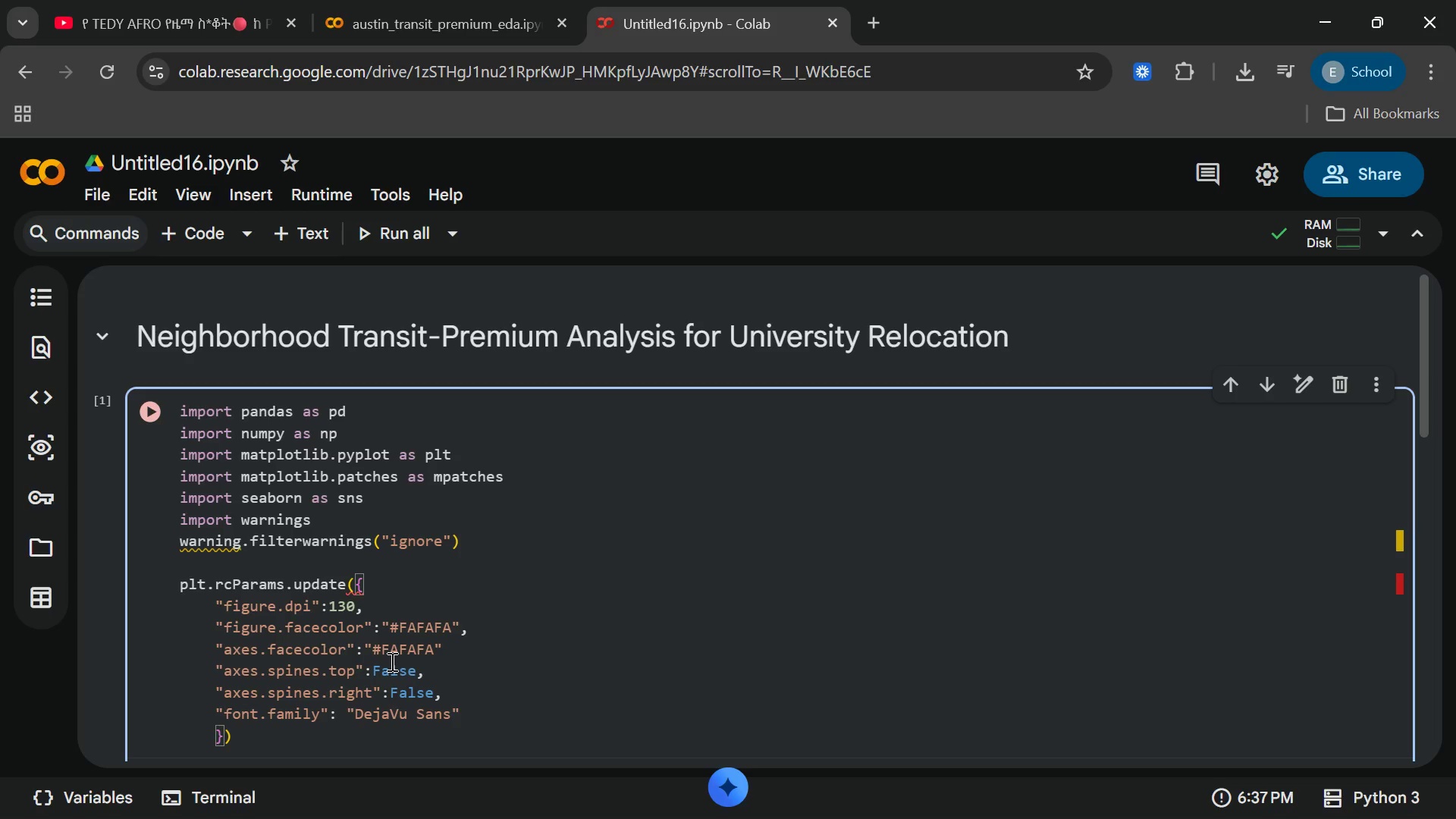 
key(Comma)
 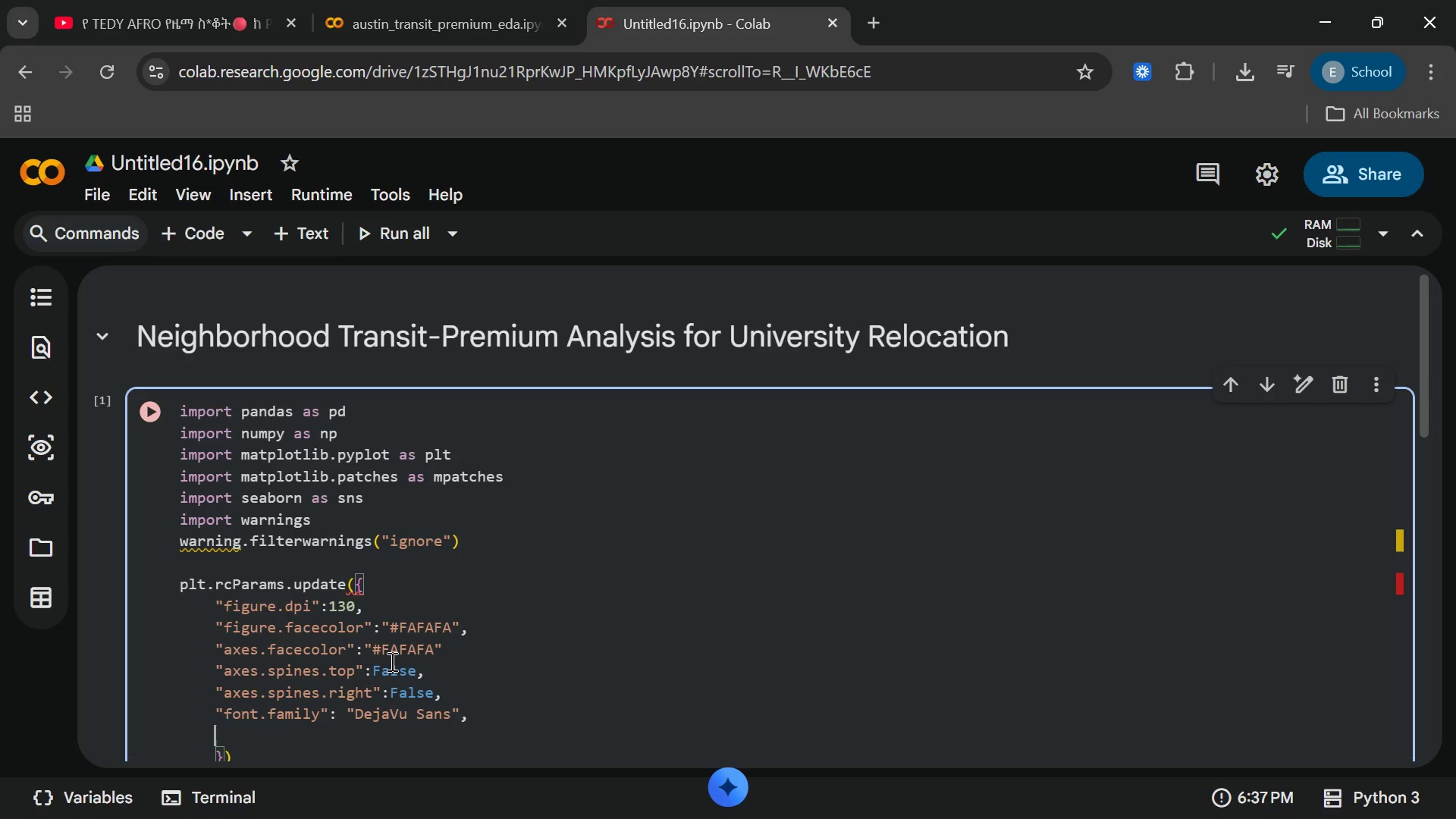 
key(Enter)
 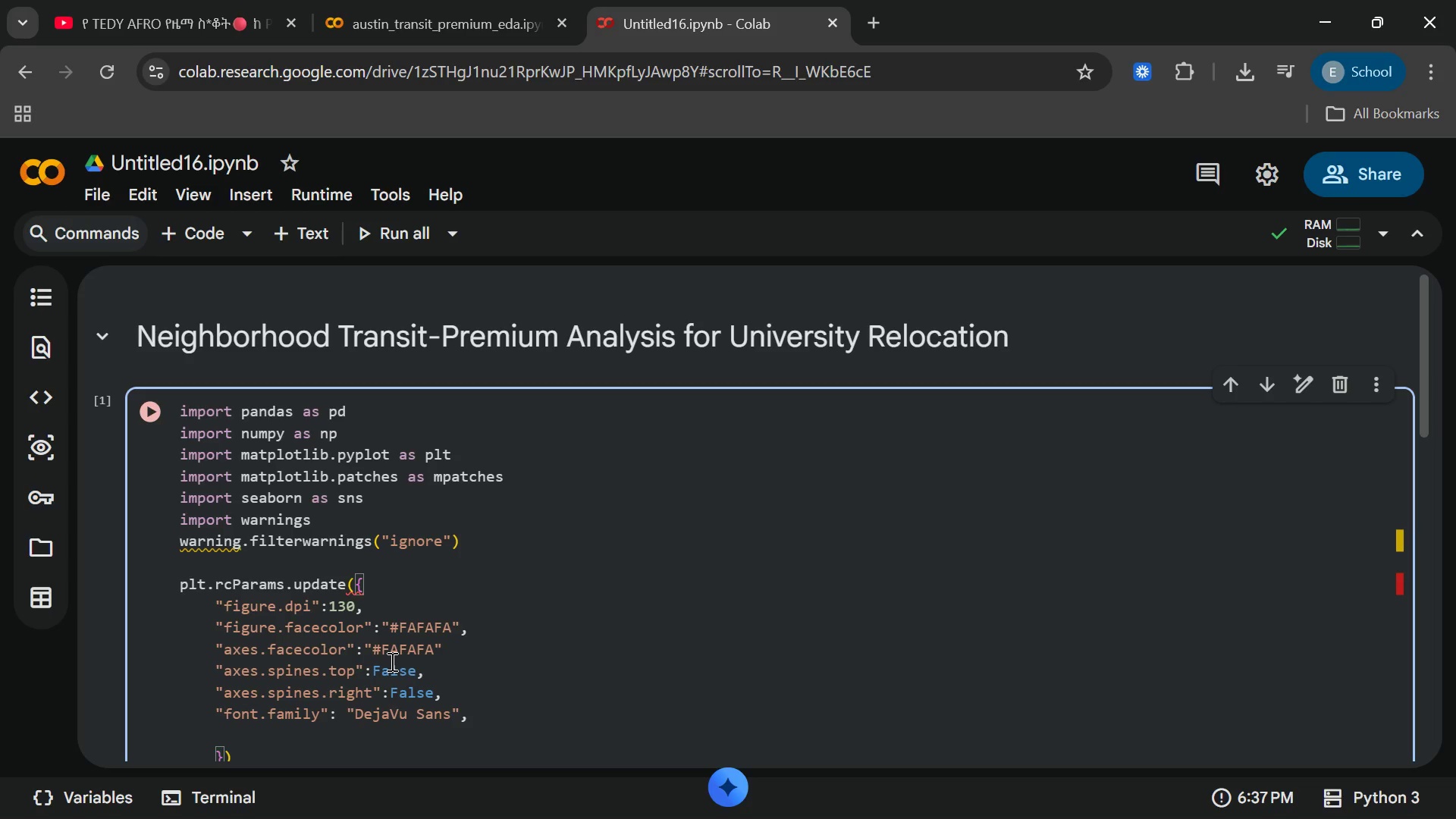 
key(Shift+Quote)
 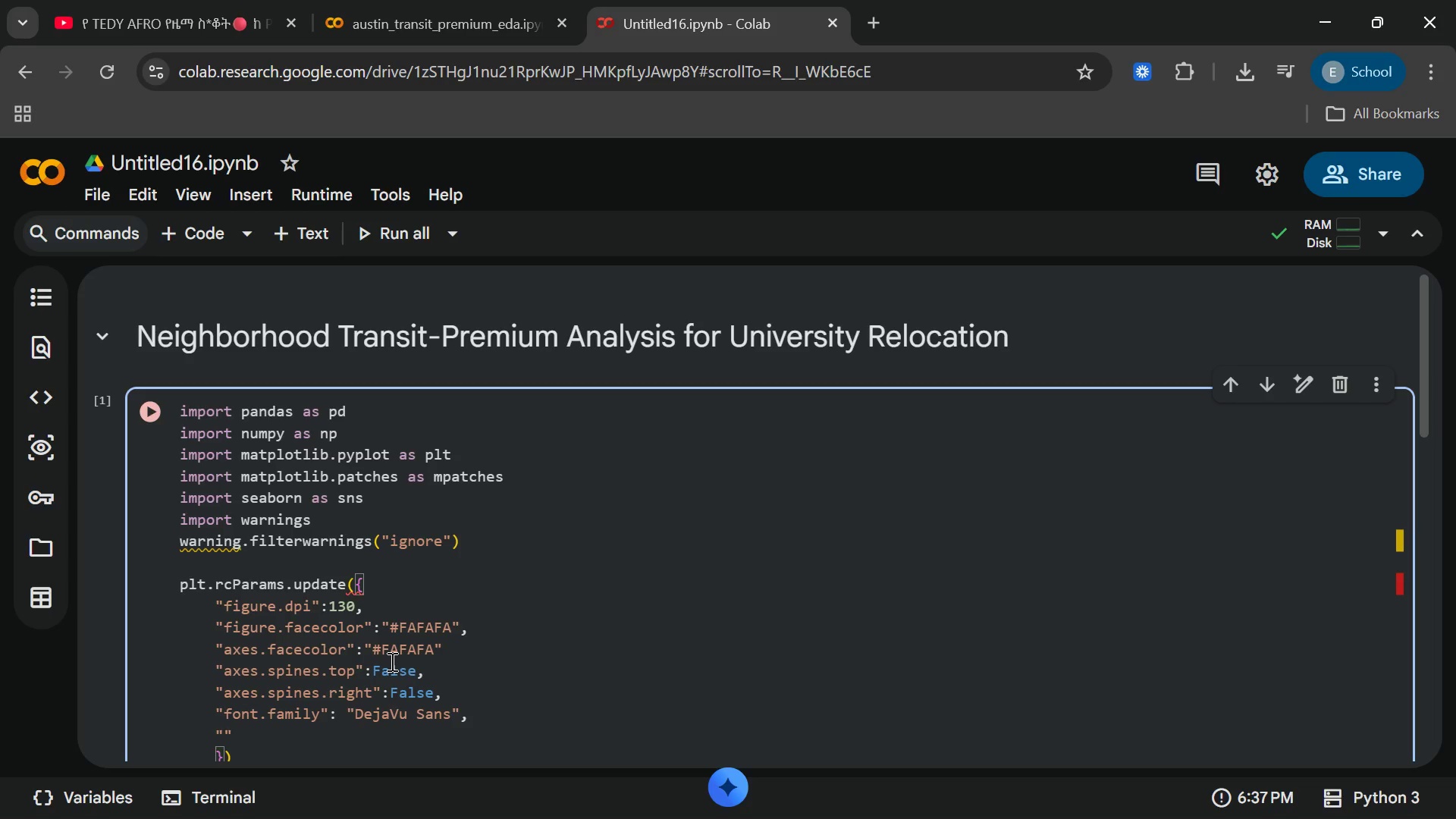 
type(axes)
 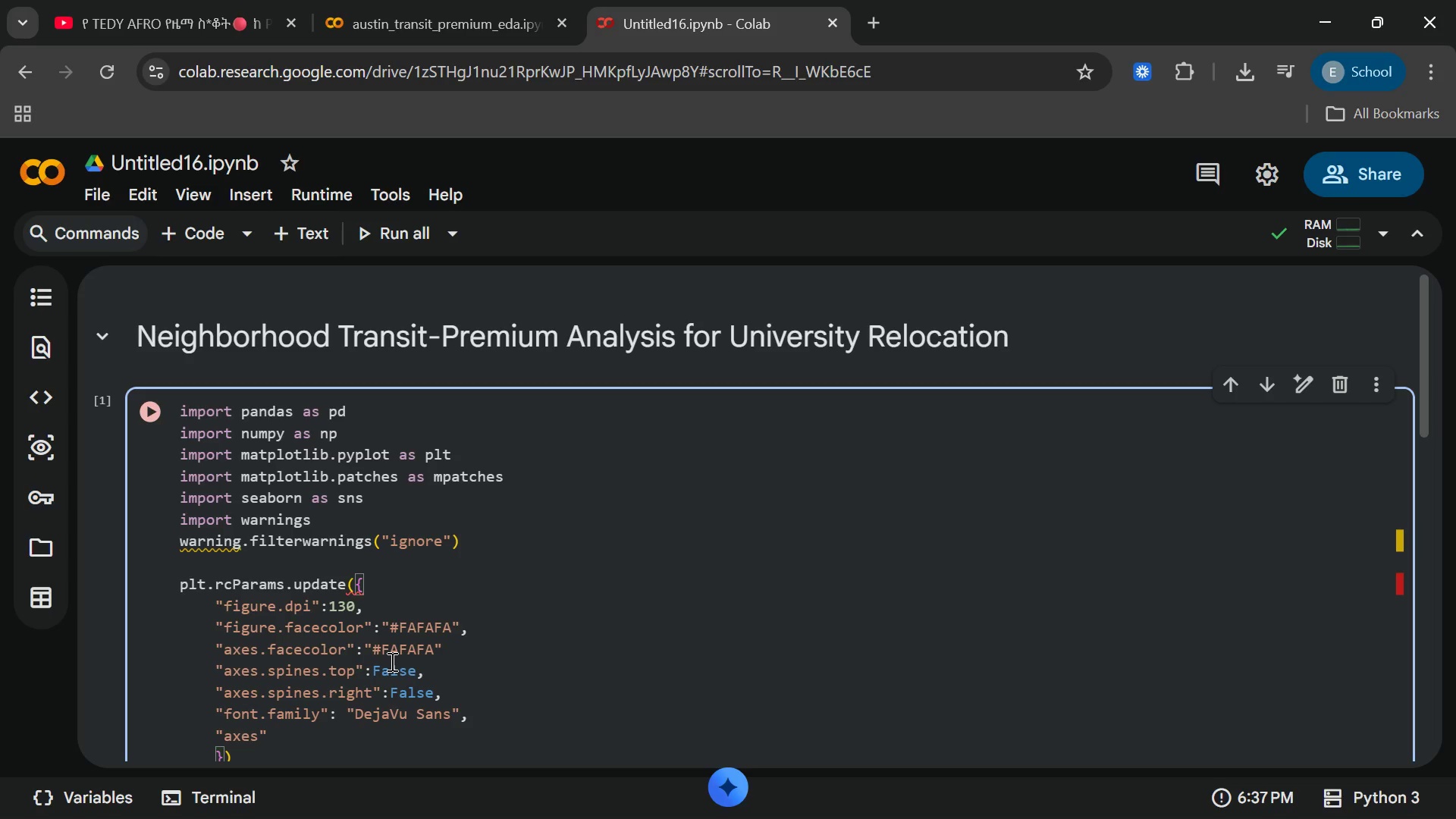 
type(.titlesize)
 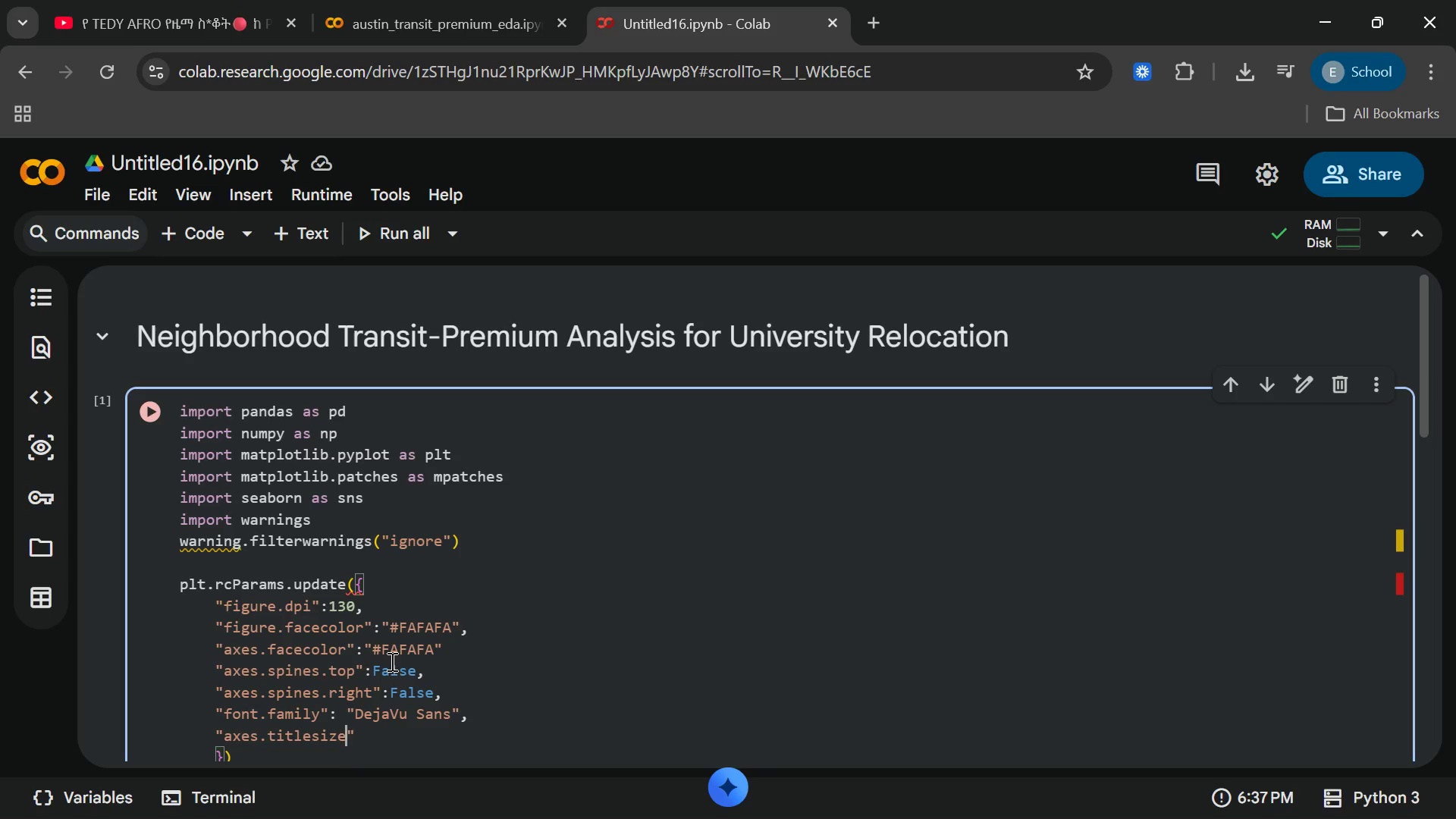 
key(ArrowRight)
 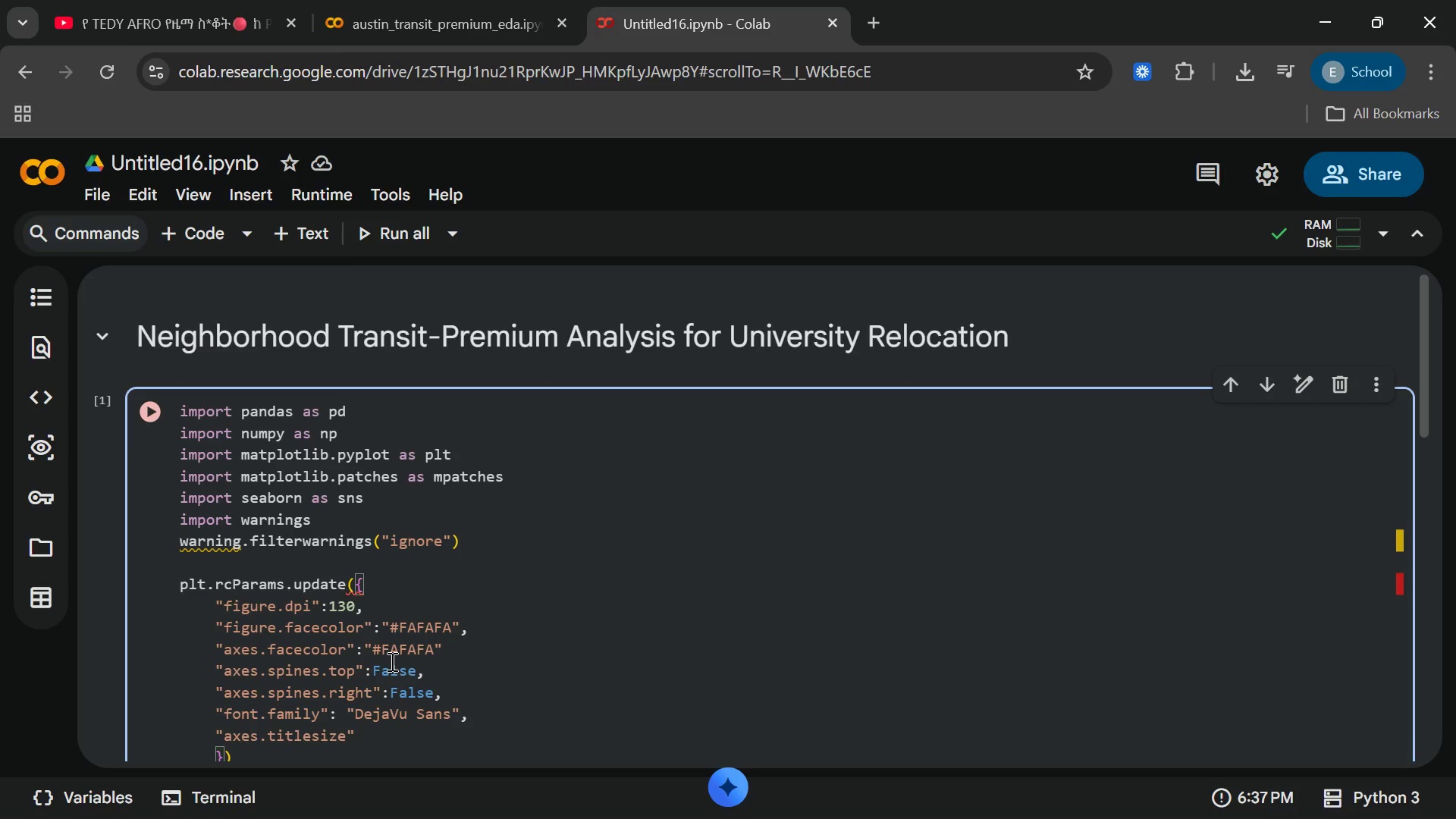 
type(:14,)
 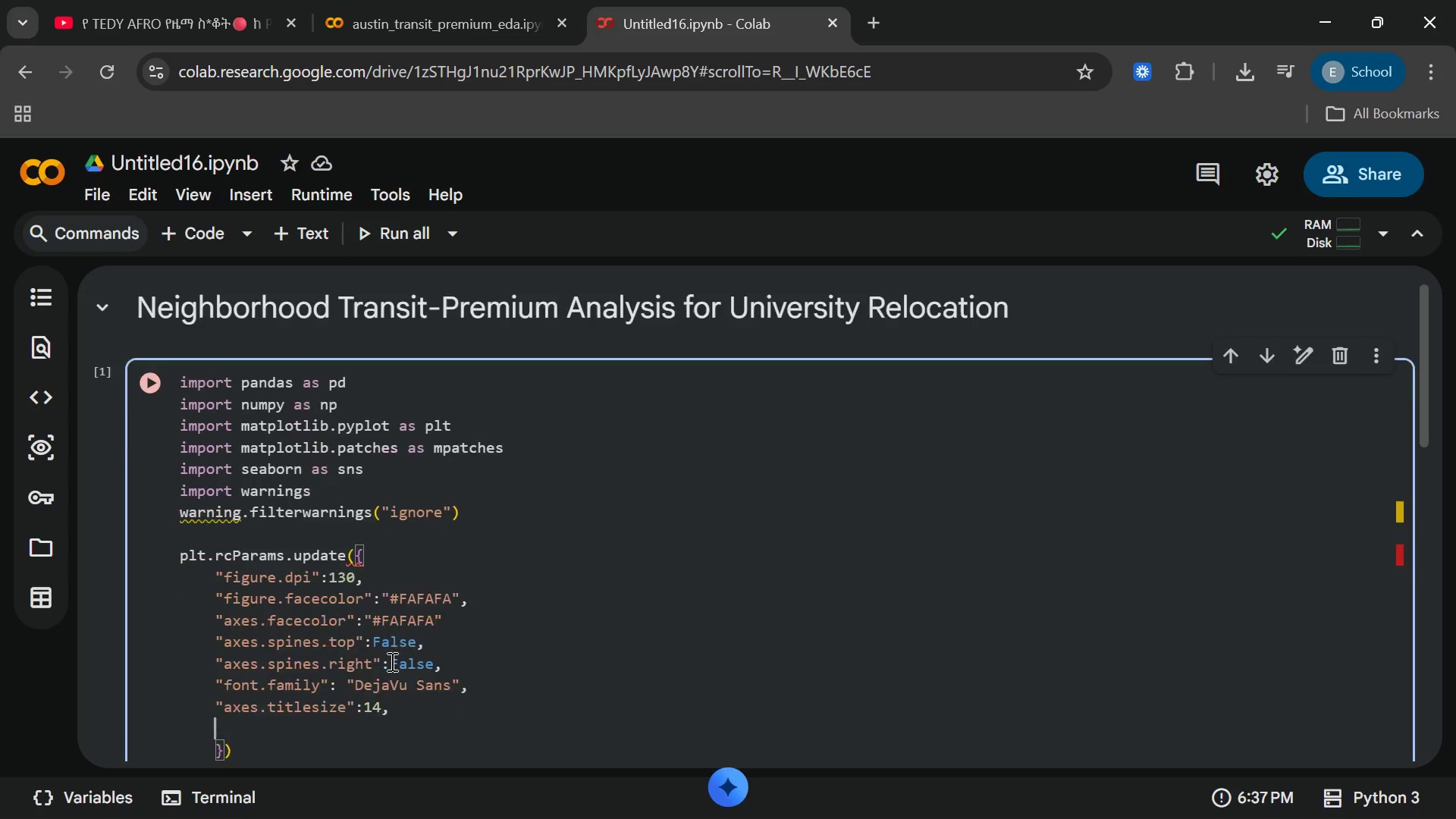 
key(Enter)
 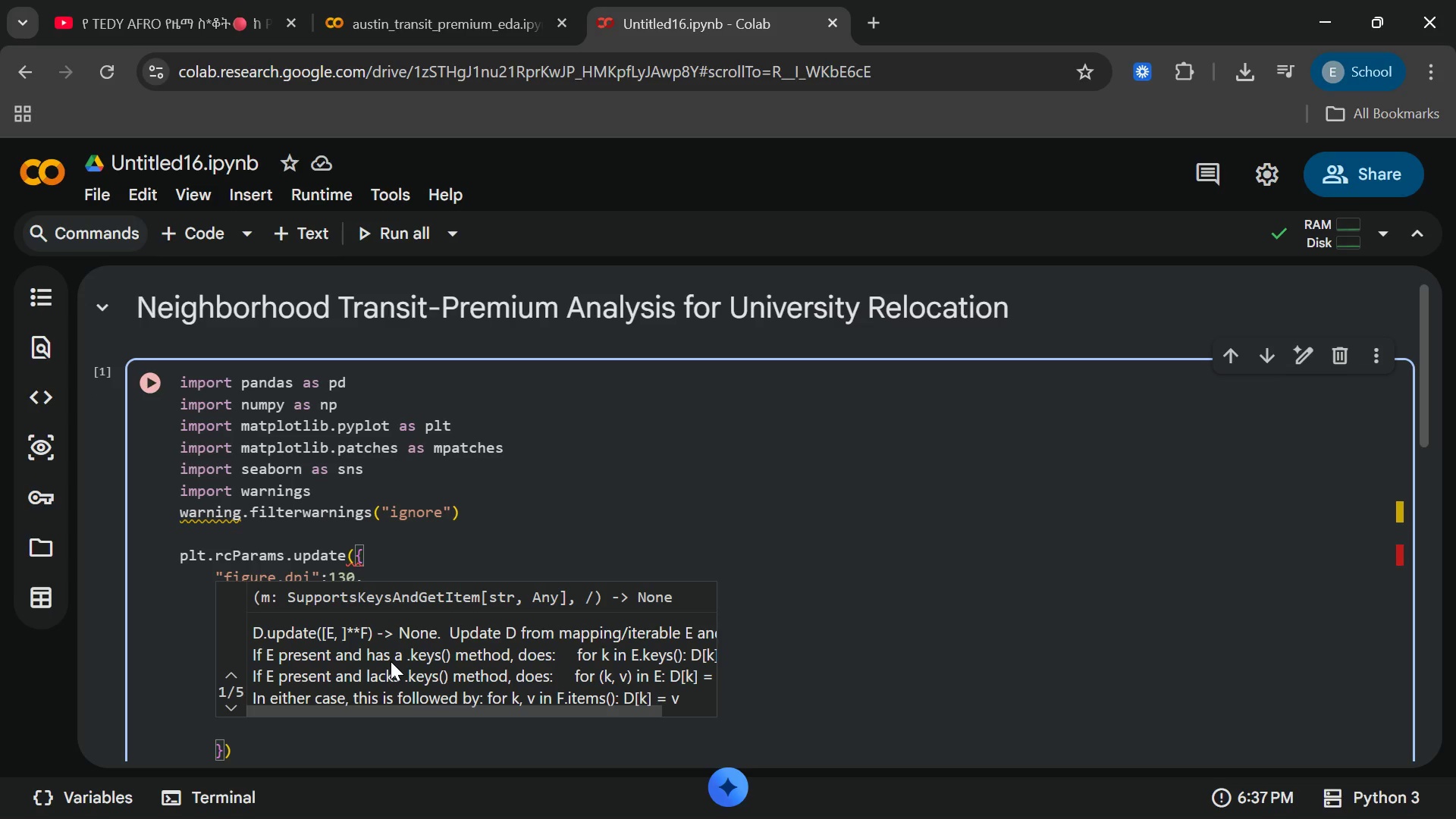 
key(Shift+Quote)
 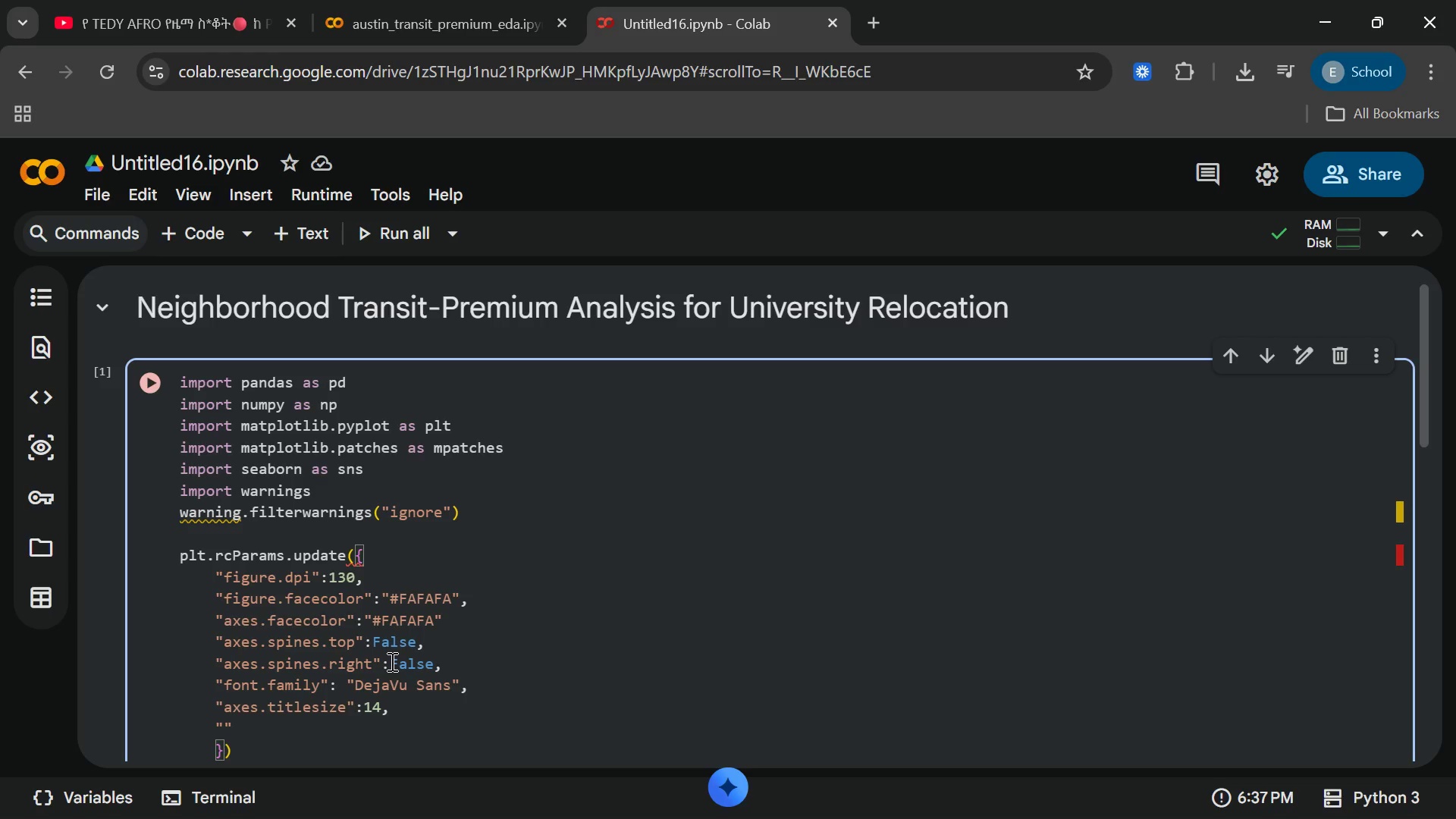 
wait(5.92)
 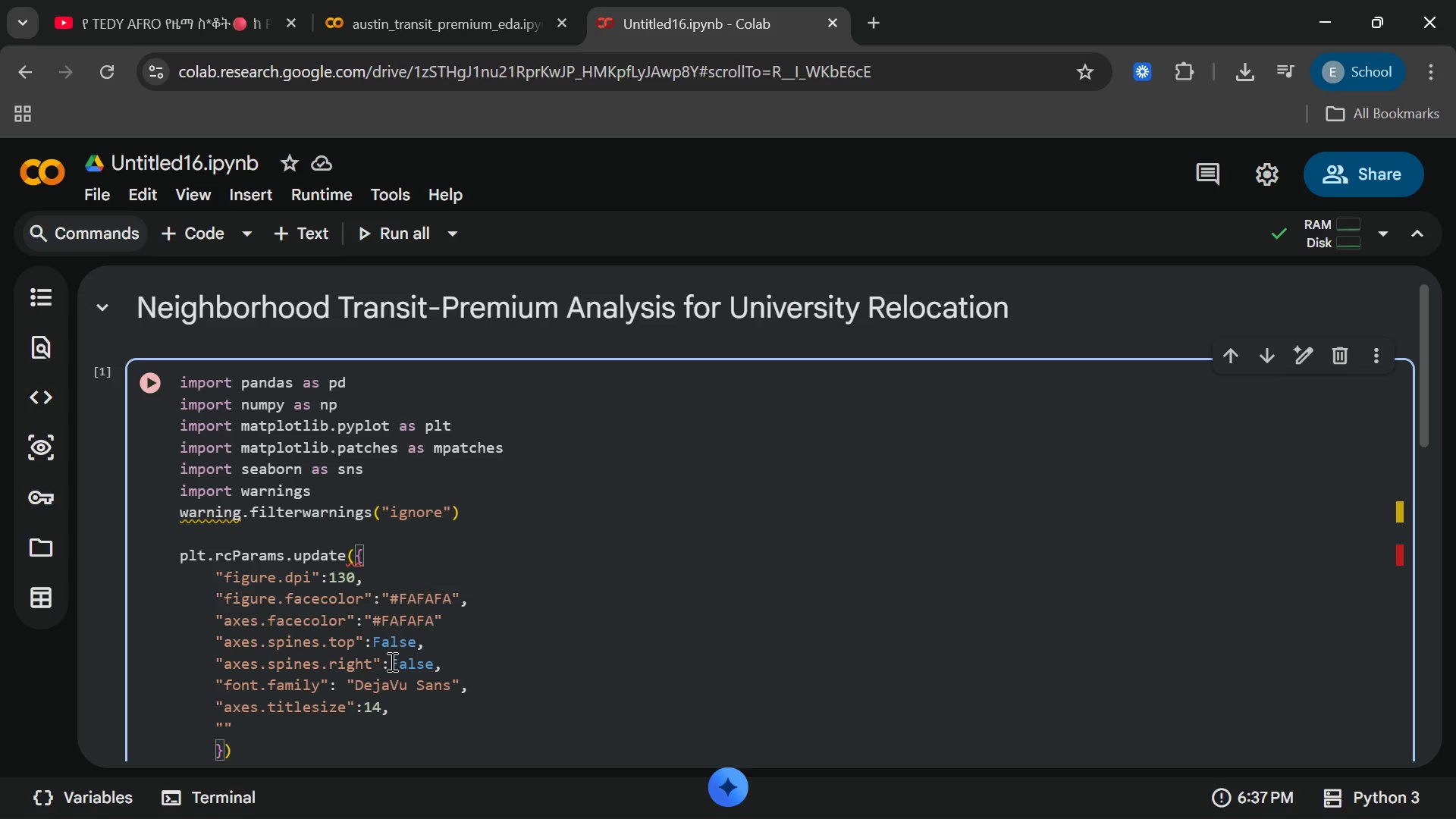 
type(axes)
 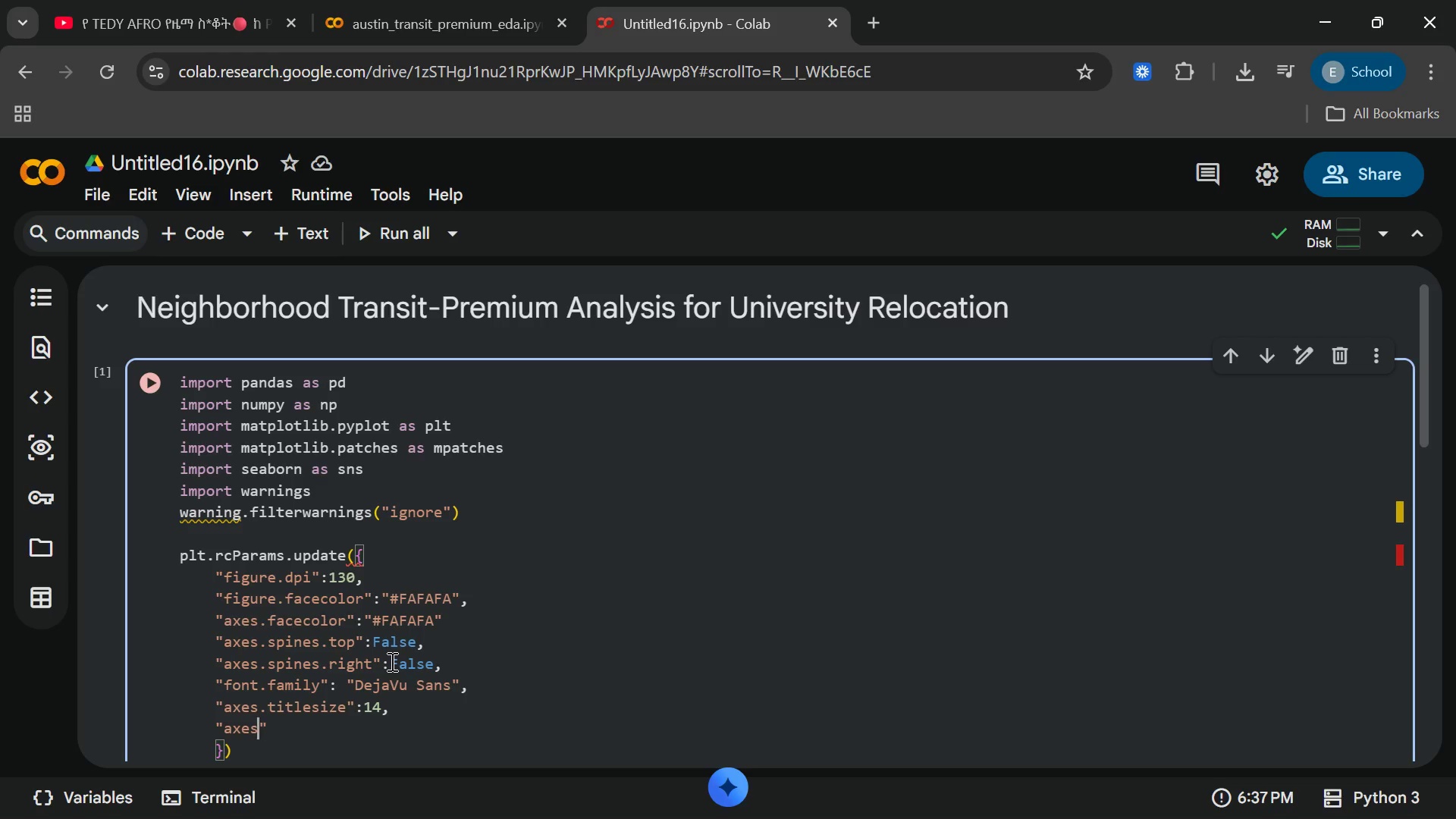 
type(title)
 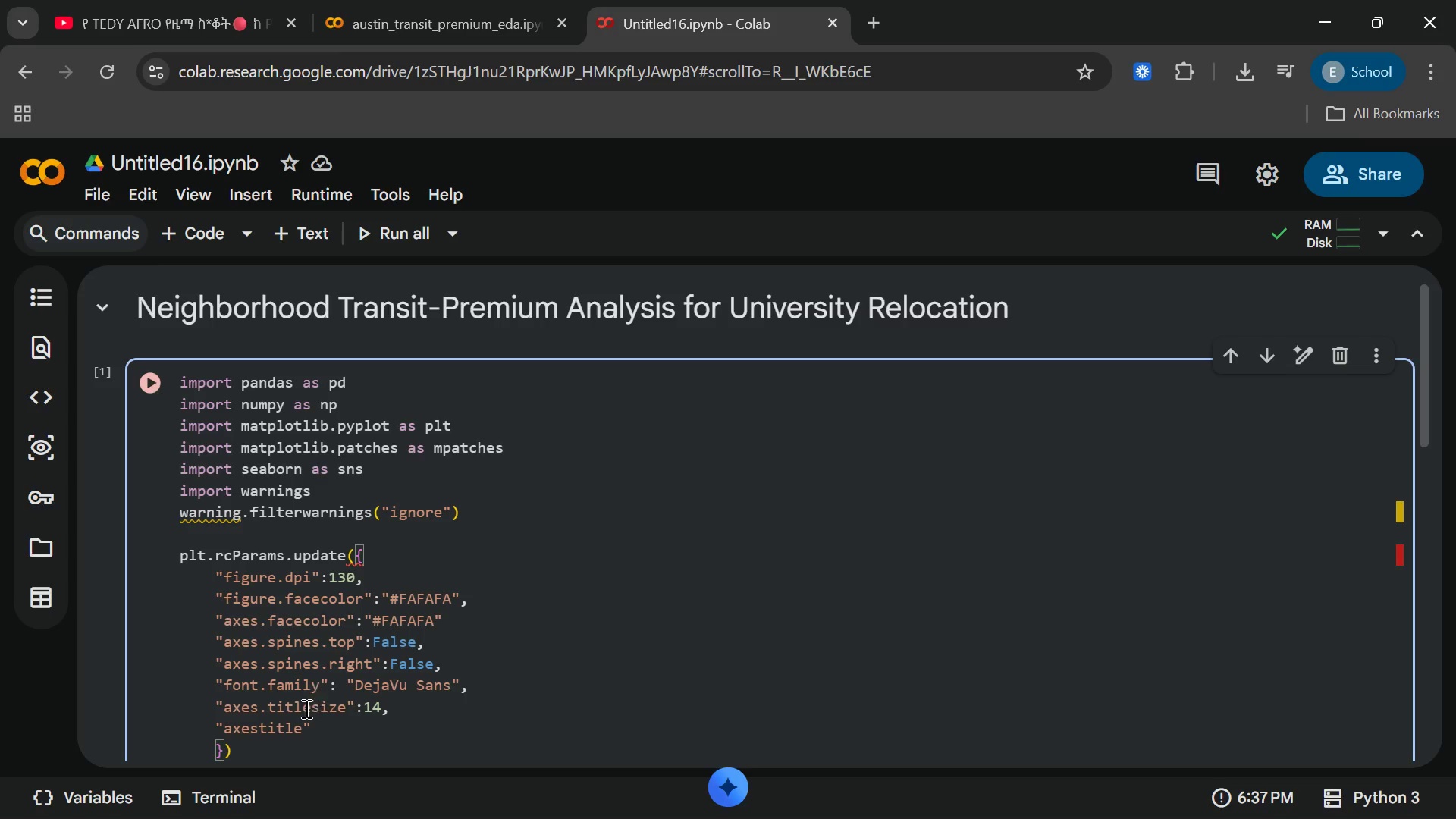 
left_click([258, 734])
 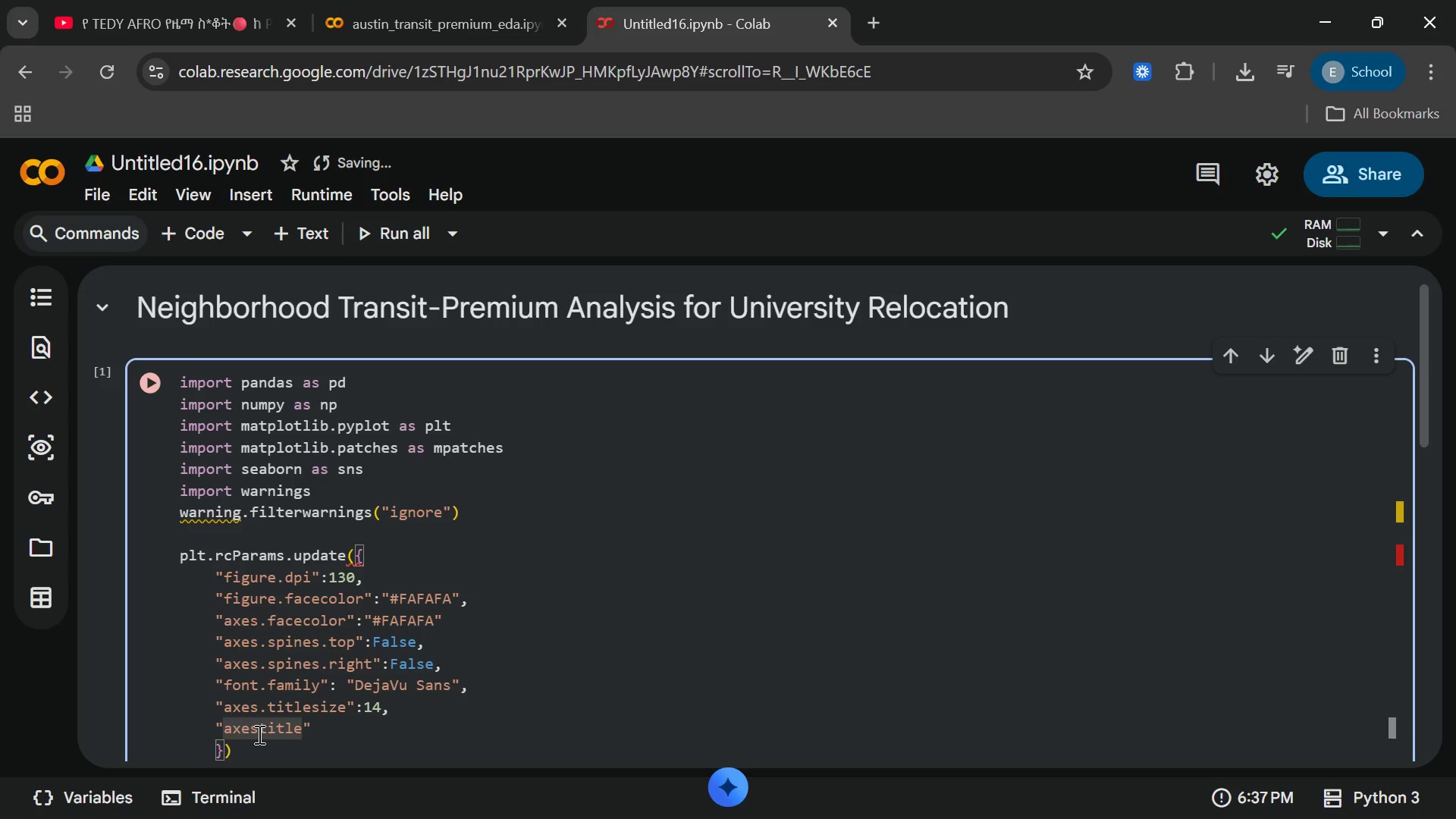 
key(Period)
 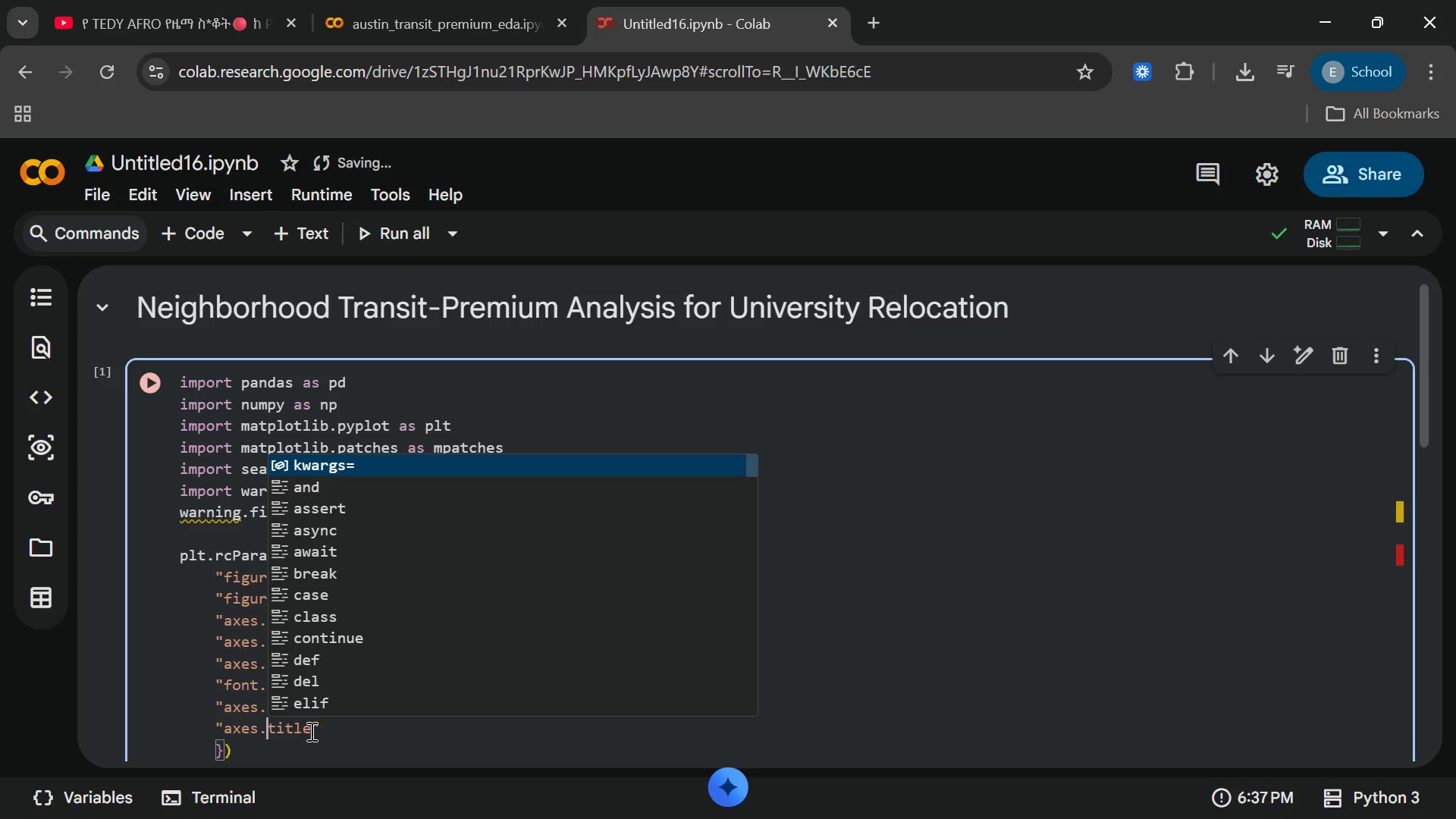 
left_click([311, 729])
 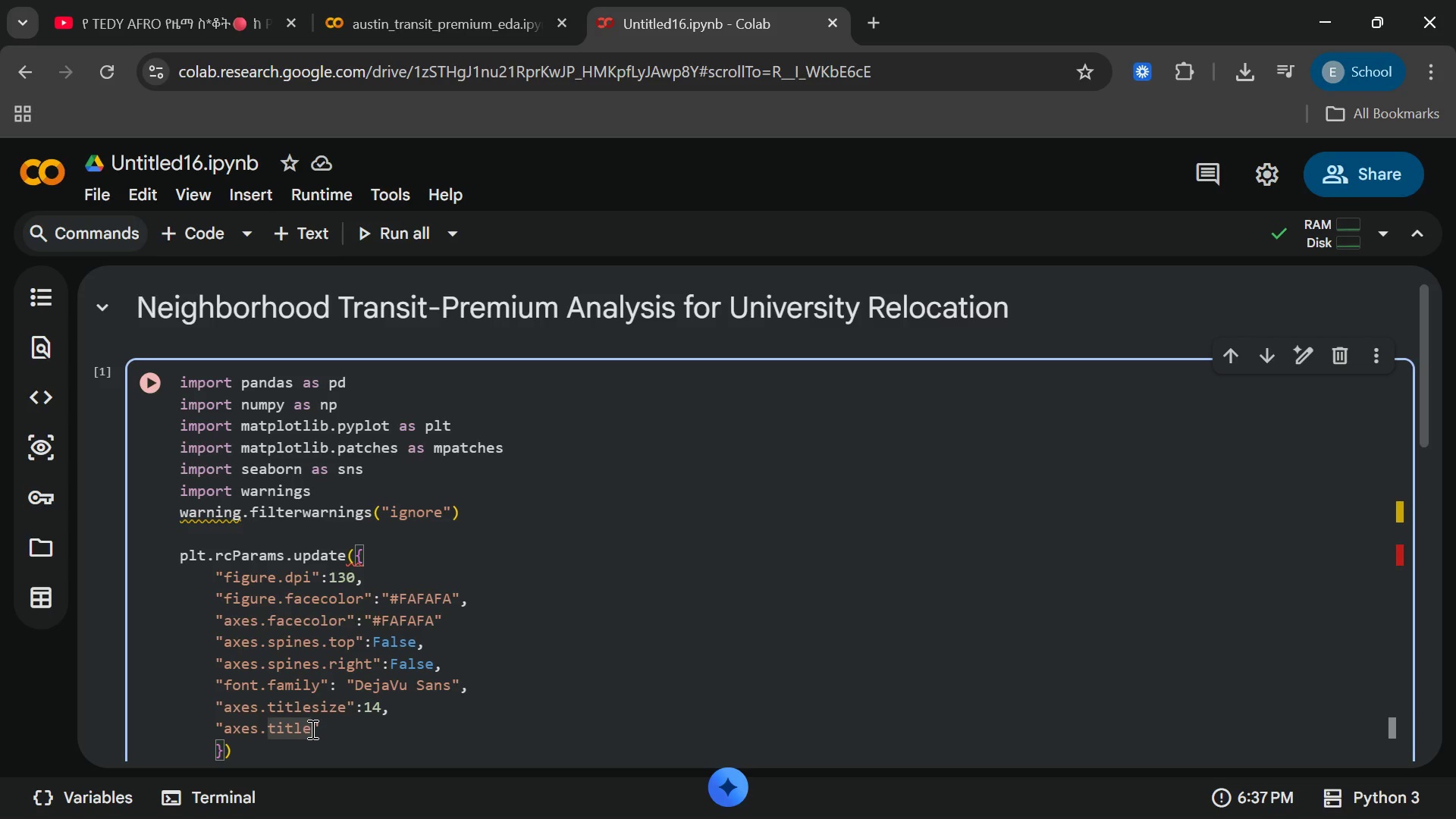 
type(weight)
 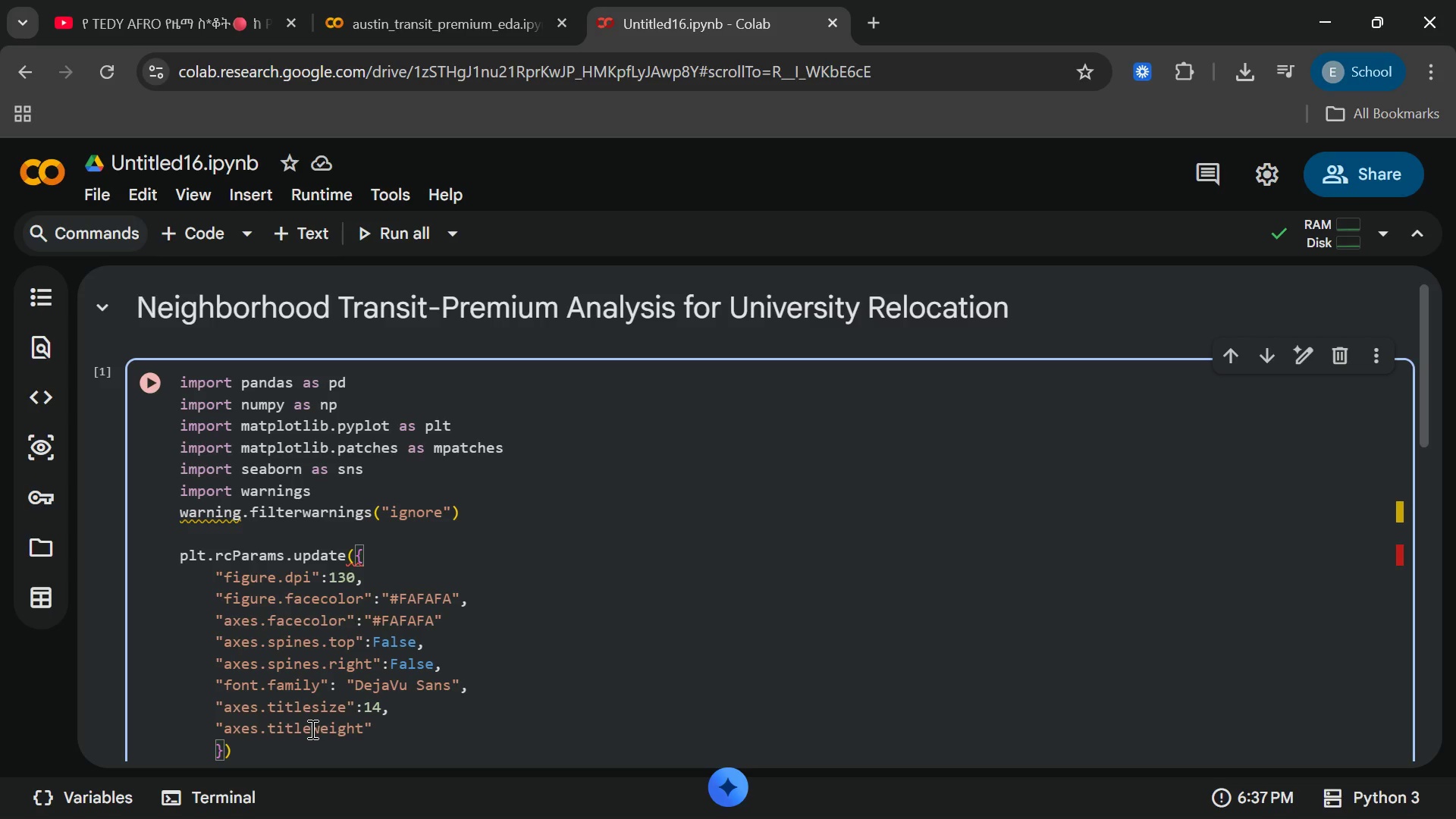 
key(ArrowRight)
 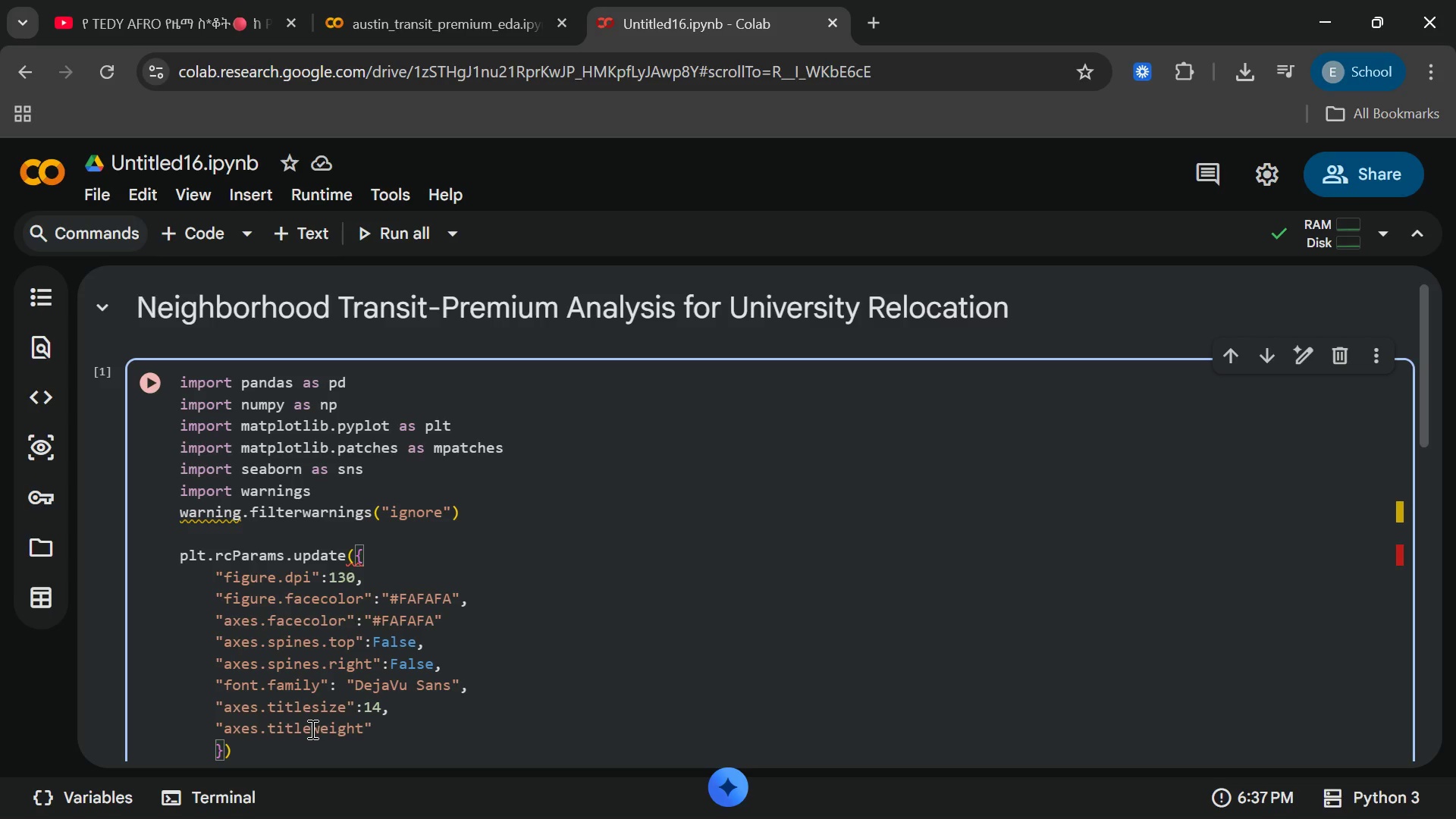 
type(:bold)
key(Backspace)
key(Backspace)
key(Backspace)
key(Backspace)
type("bold)
 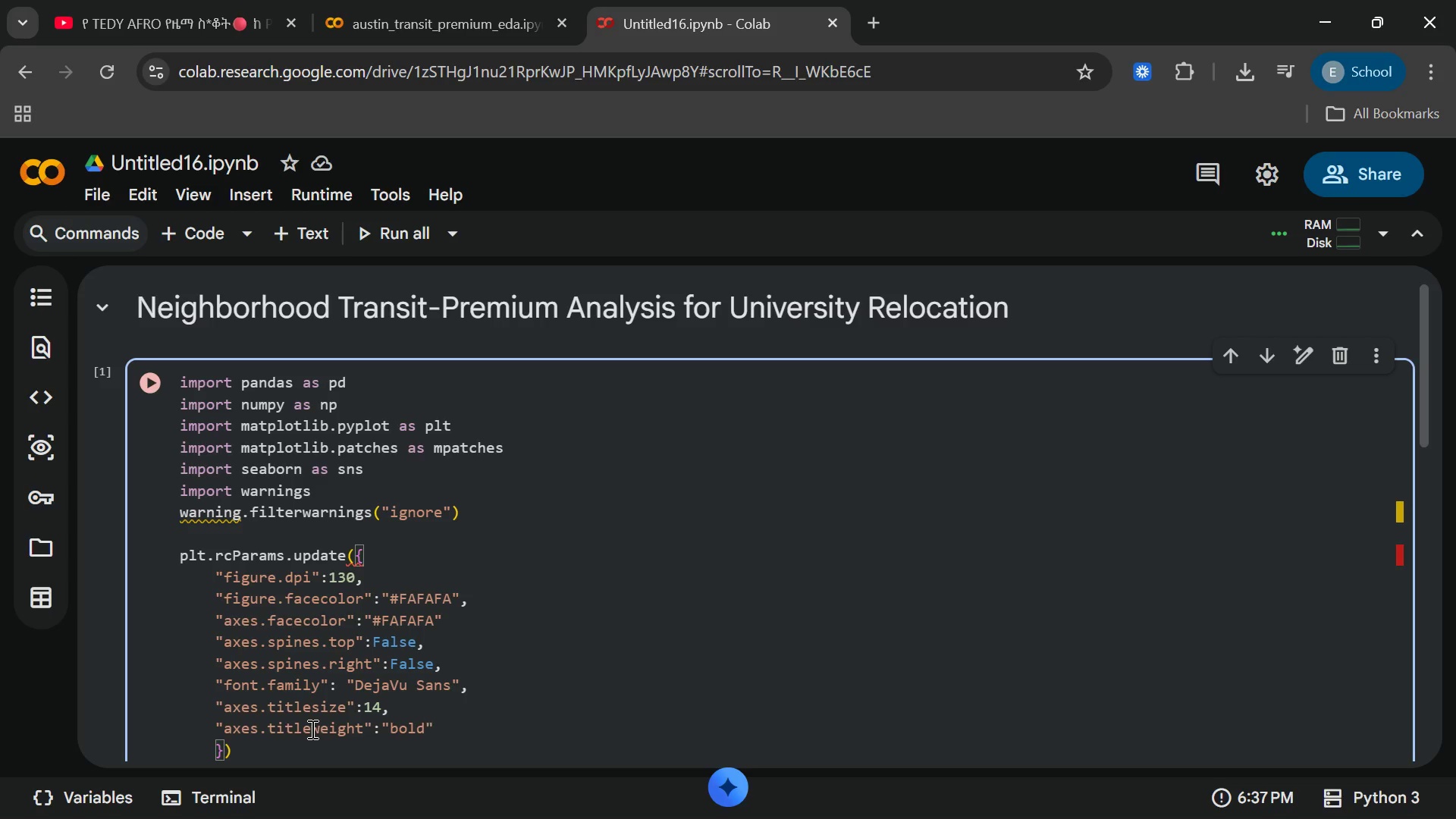 
key(ArrowRight)
 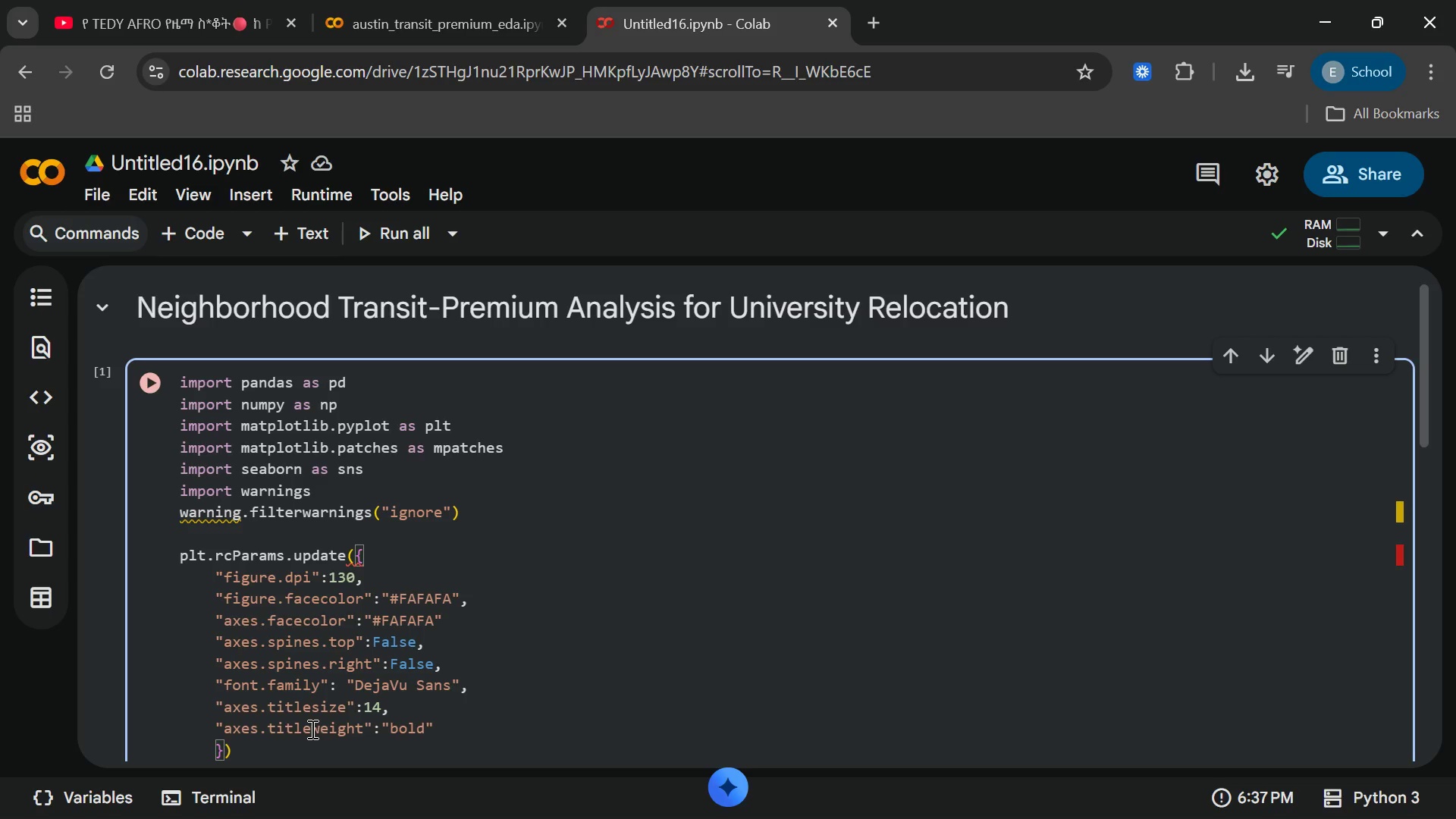 
key(Comma)
 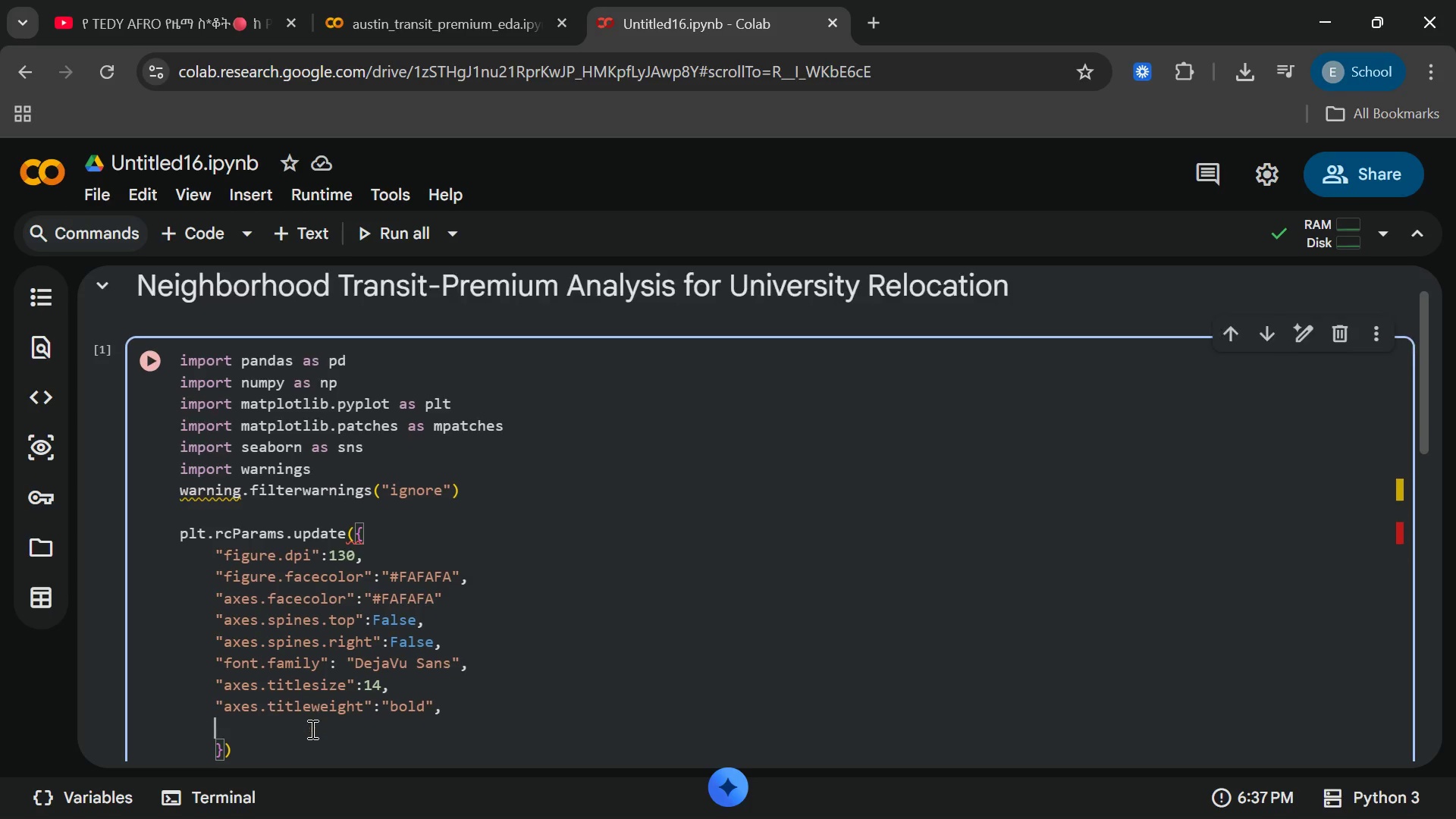 
key(Enter)
 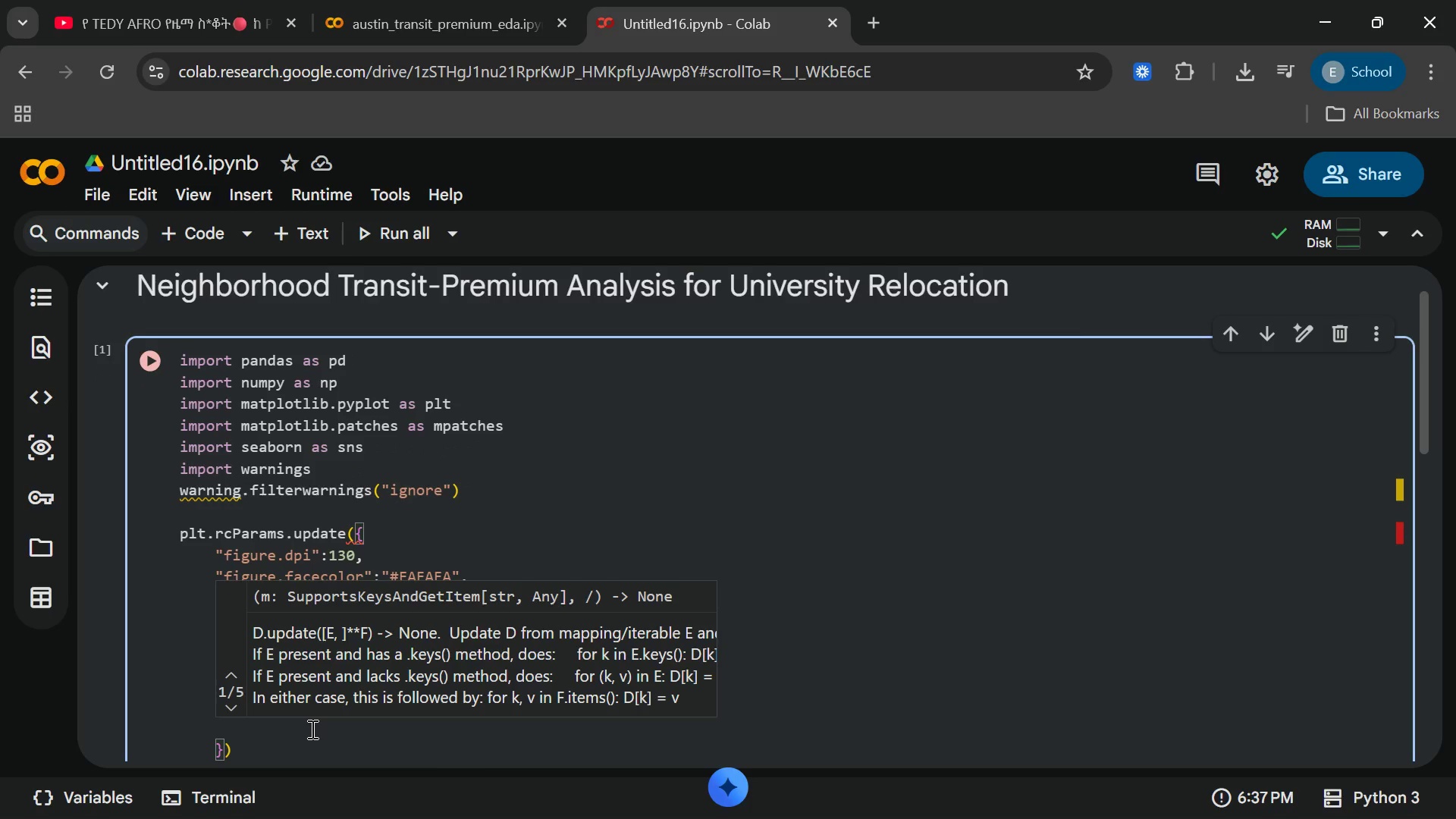 
type("axes.labelsize)
 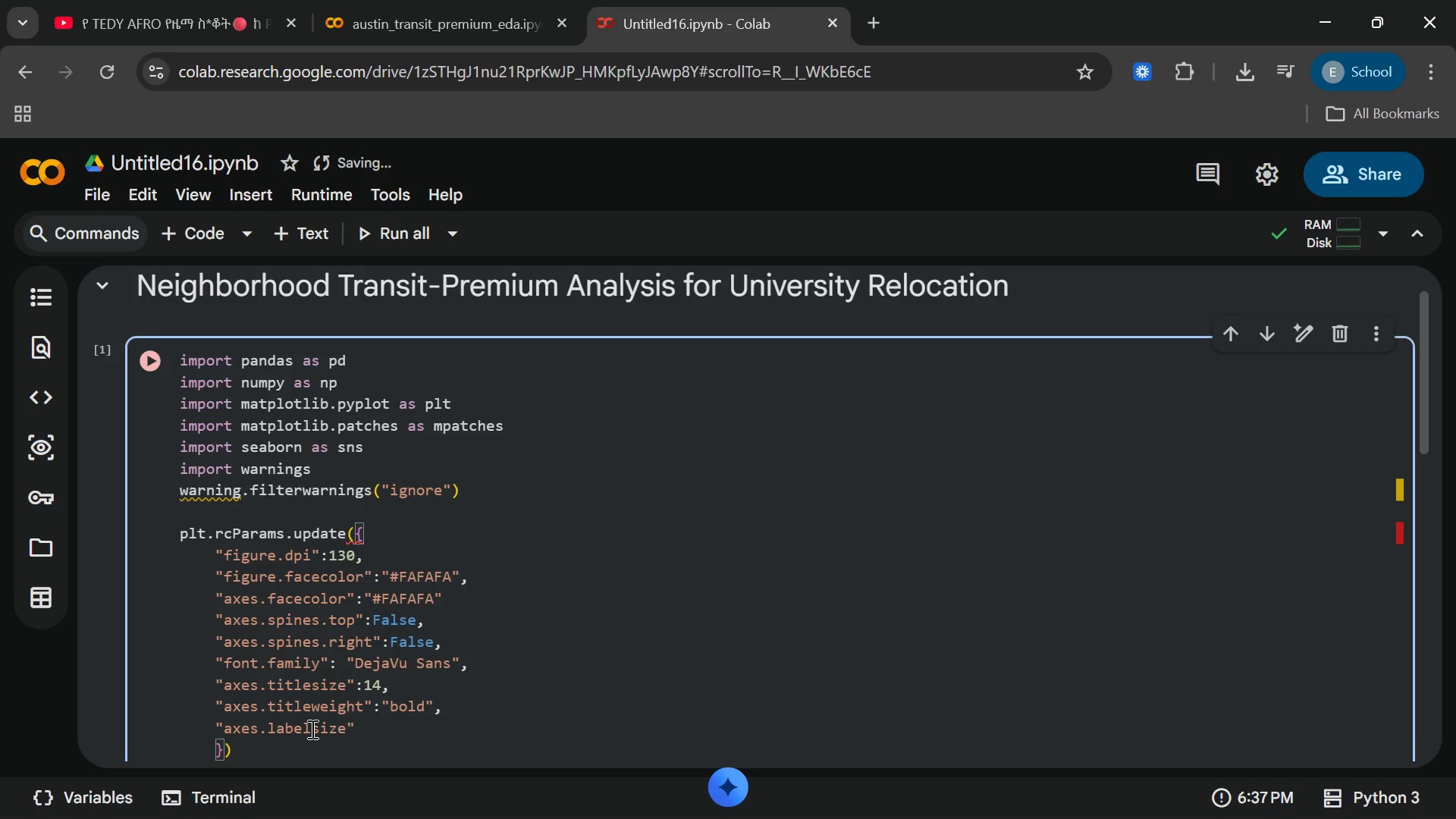 
key(ArrowRight)
 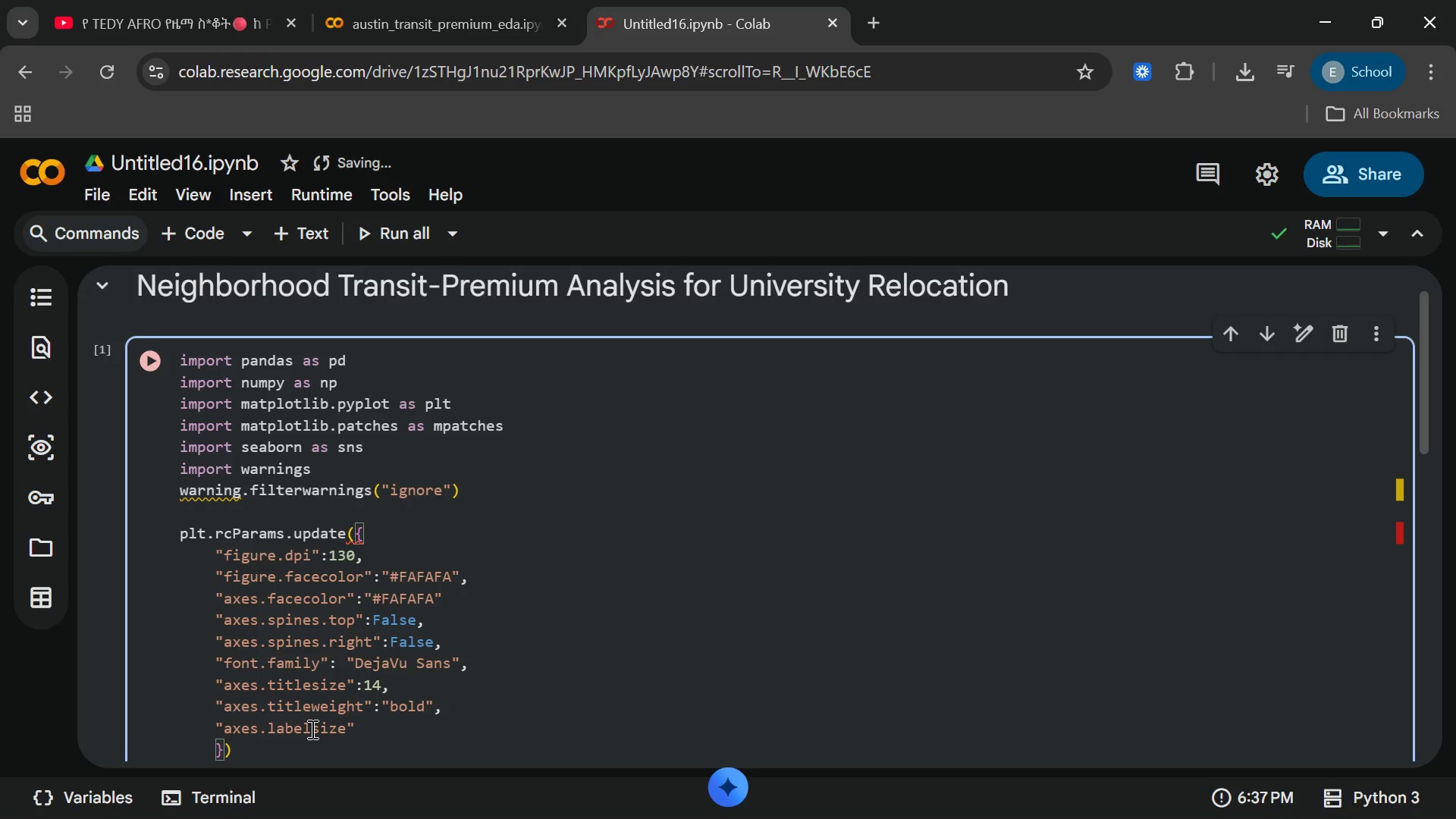 
type(: 11)
 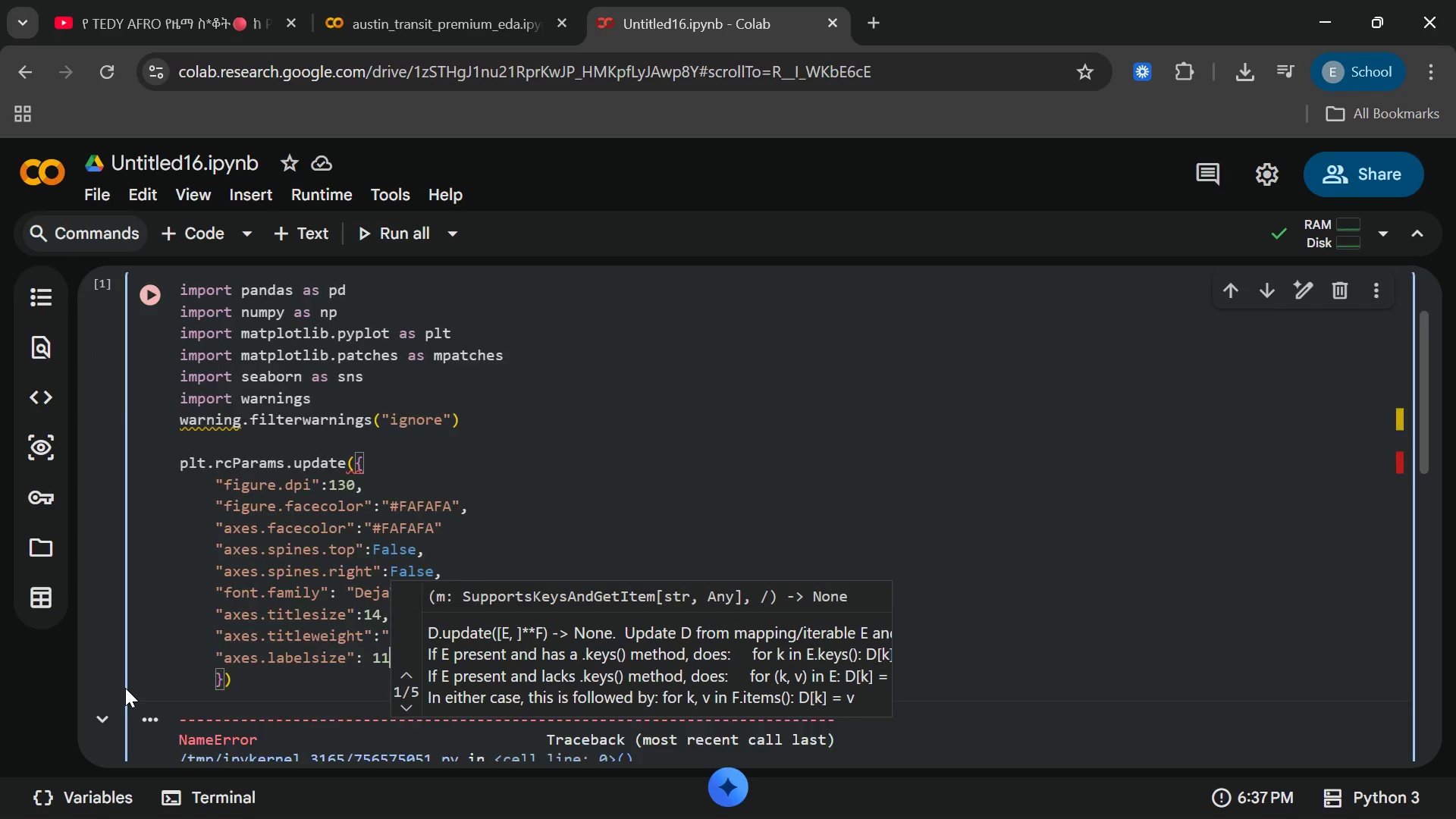 
left_click([268, 586])
 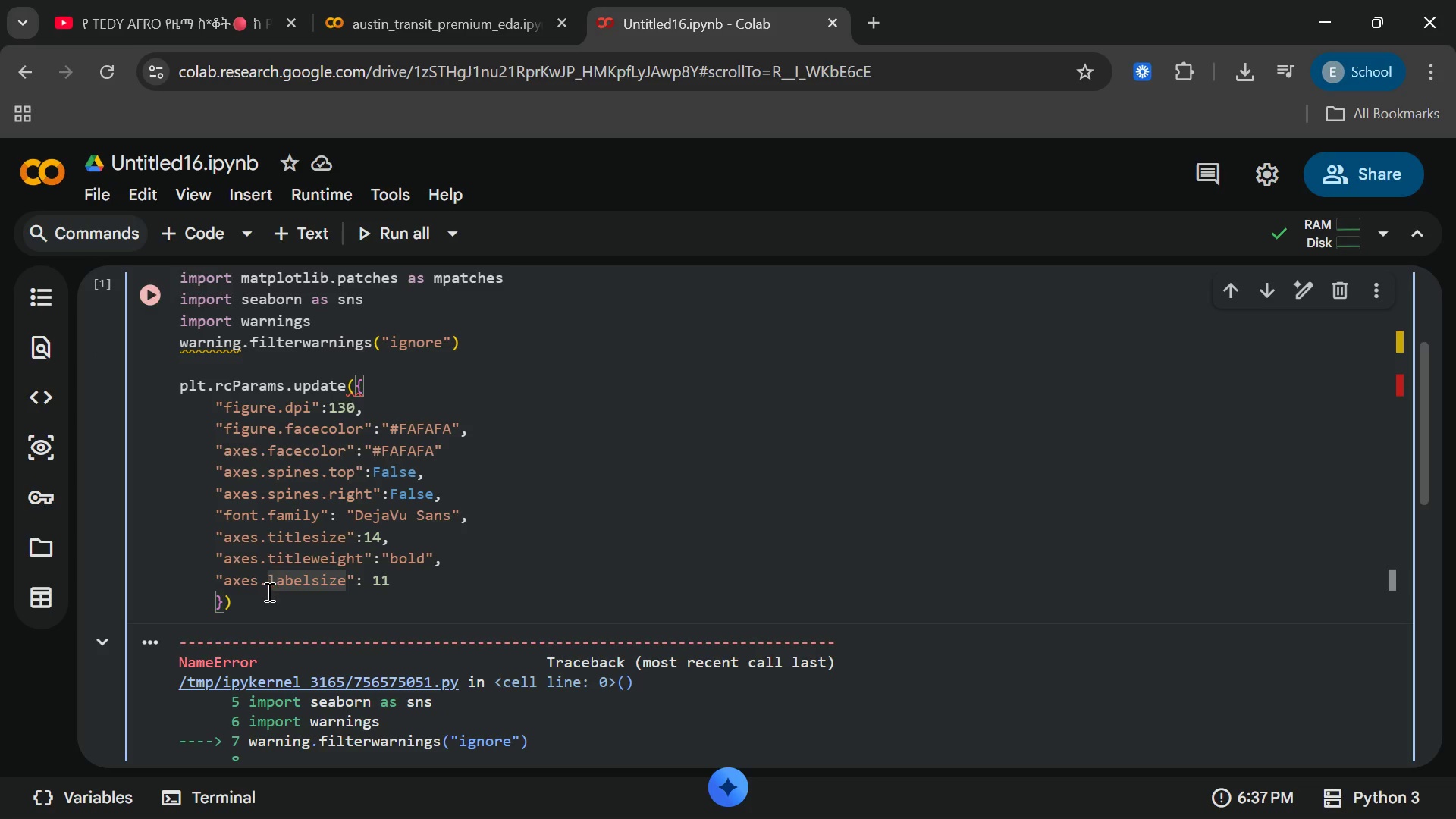 
left_click([256, 606])
 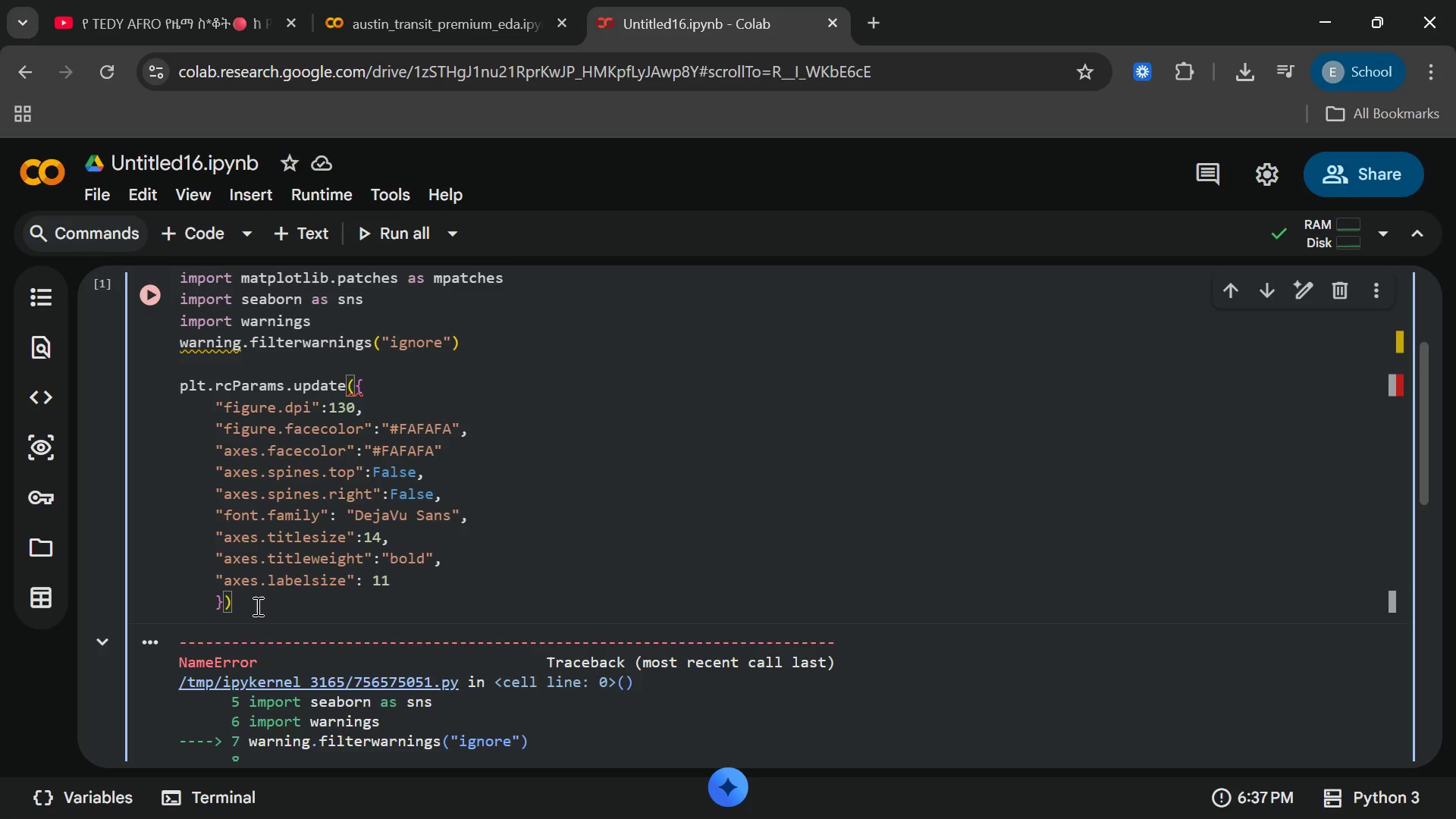 
key(Enter)
 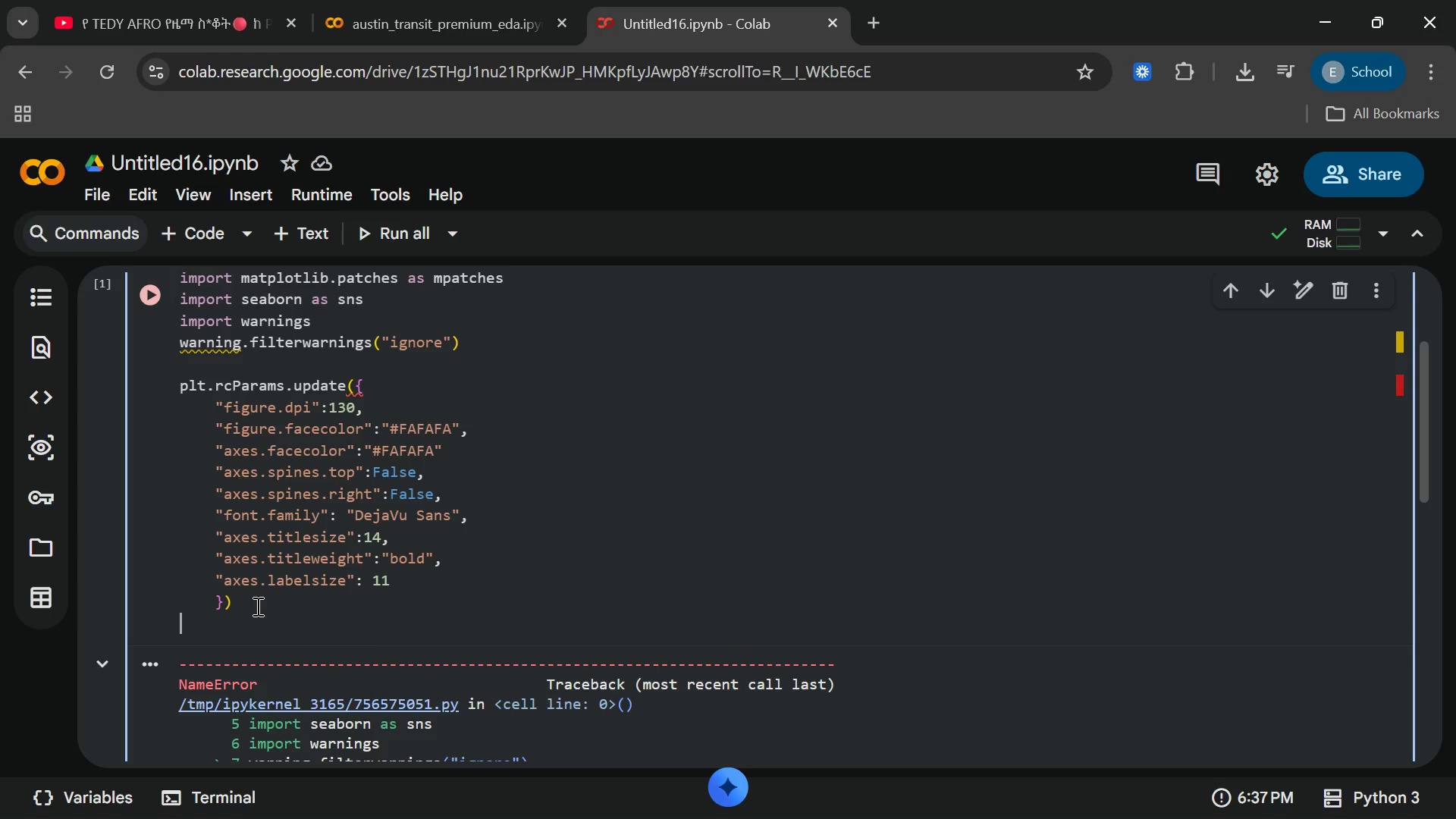 
key(Enter)
 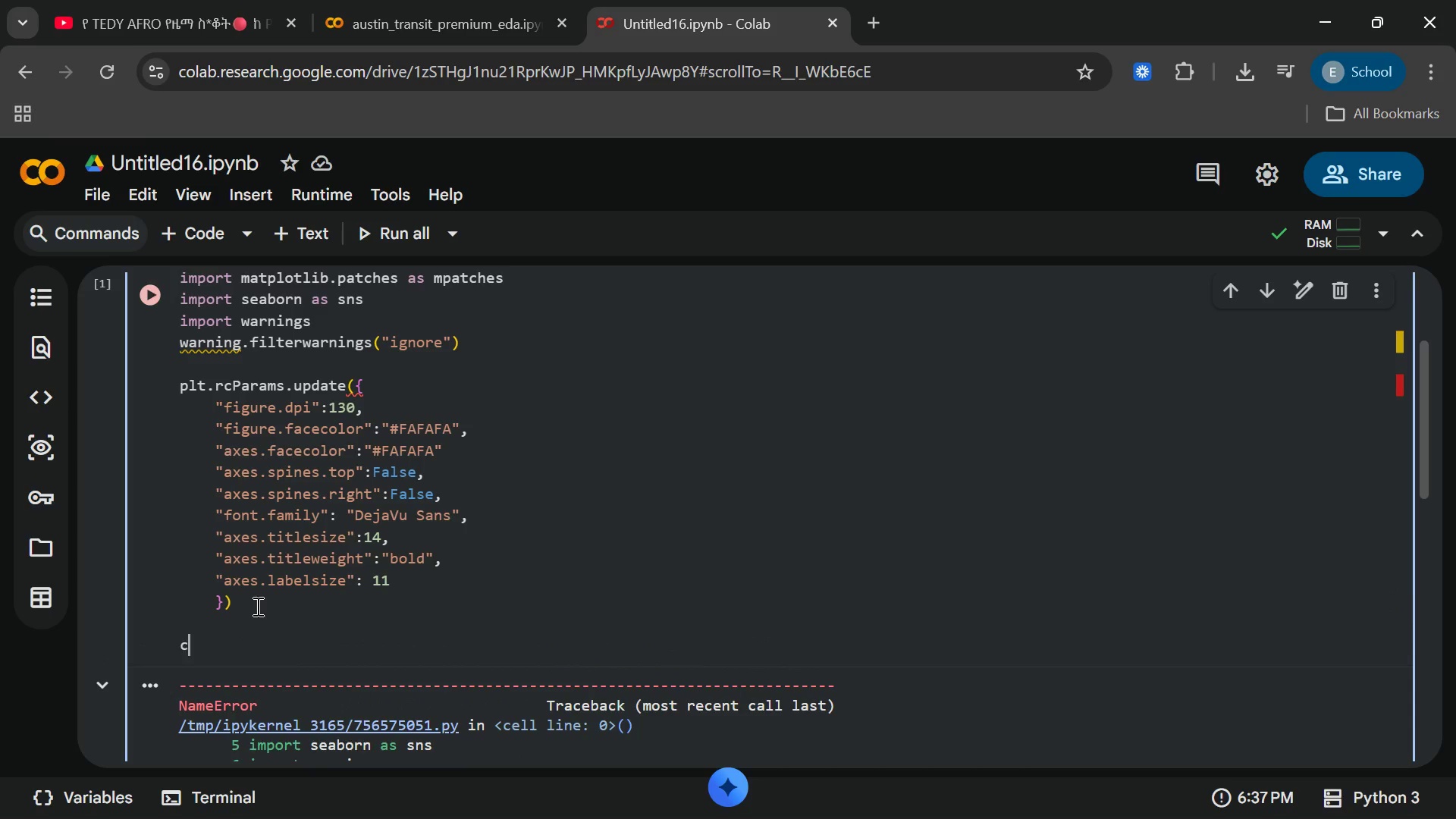 
type(CENR)
key(Backspace)
type(TRAL)
key(Backspace)
key(Backspace)
key(Backspace)
key(Backspace)
key(Backspace)
key(Backspace)
key(Backspace)
type(central_color=)
key(Backspace)
type( ="#@E)
key(Backspace)
key(Backspace)
type(2e)
 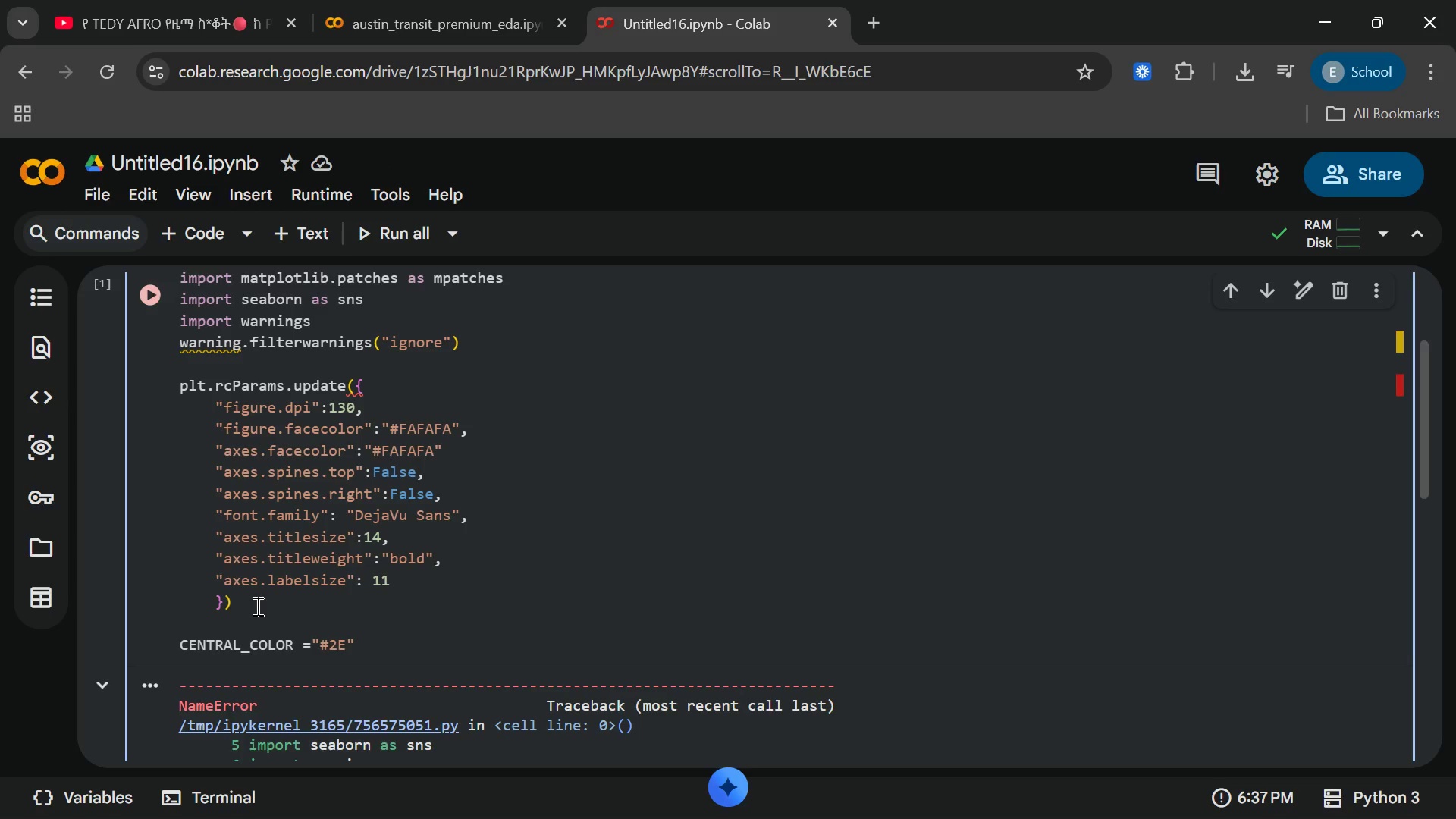 
type(86ab)
 